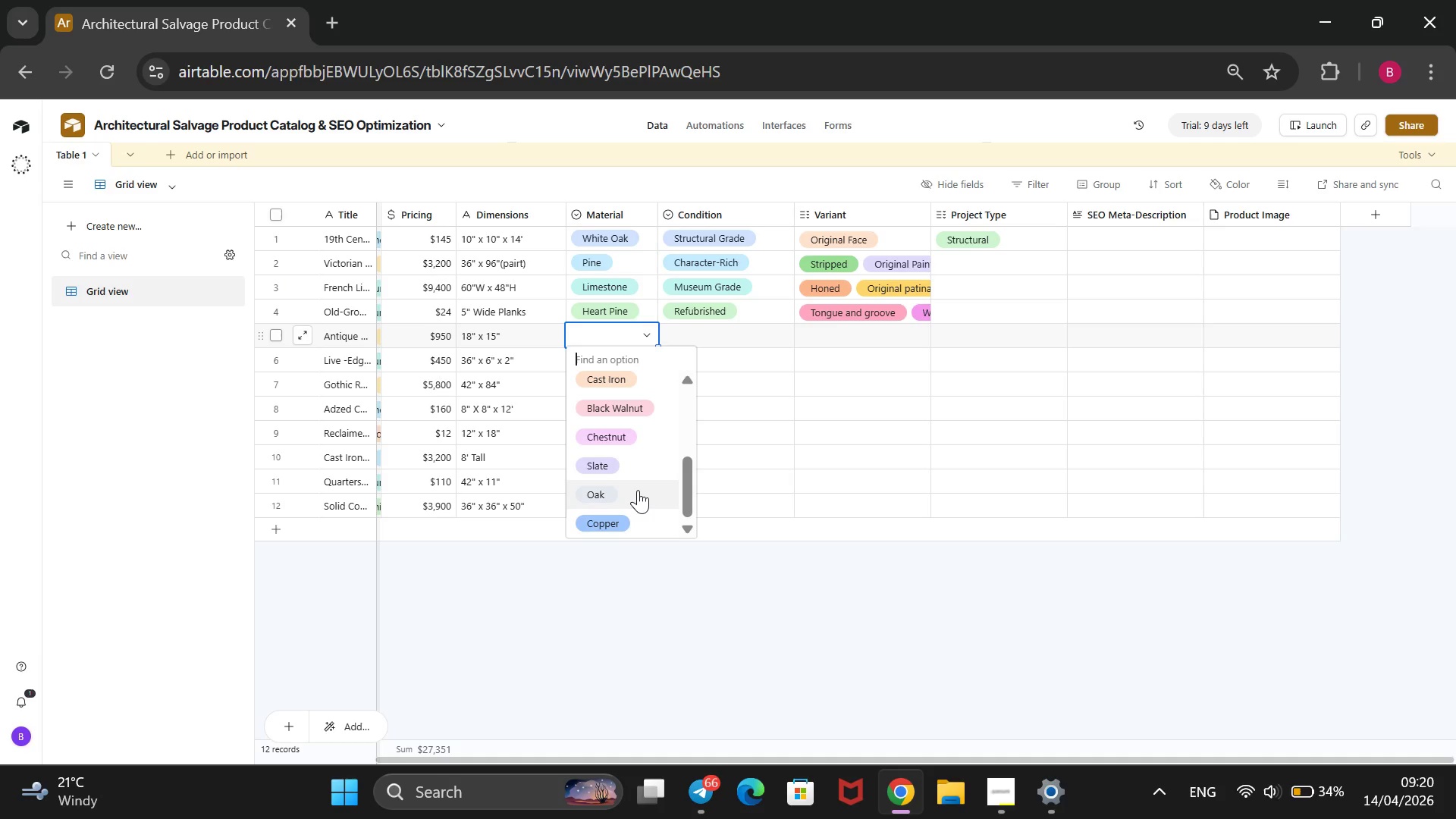 
scroll: coordinate [642, 488], scroll_direction: up, amount: 1.0
 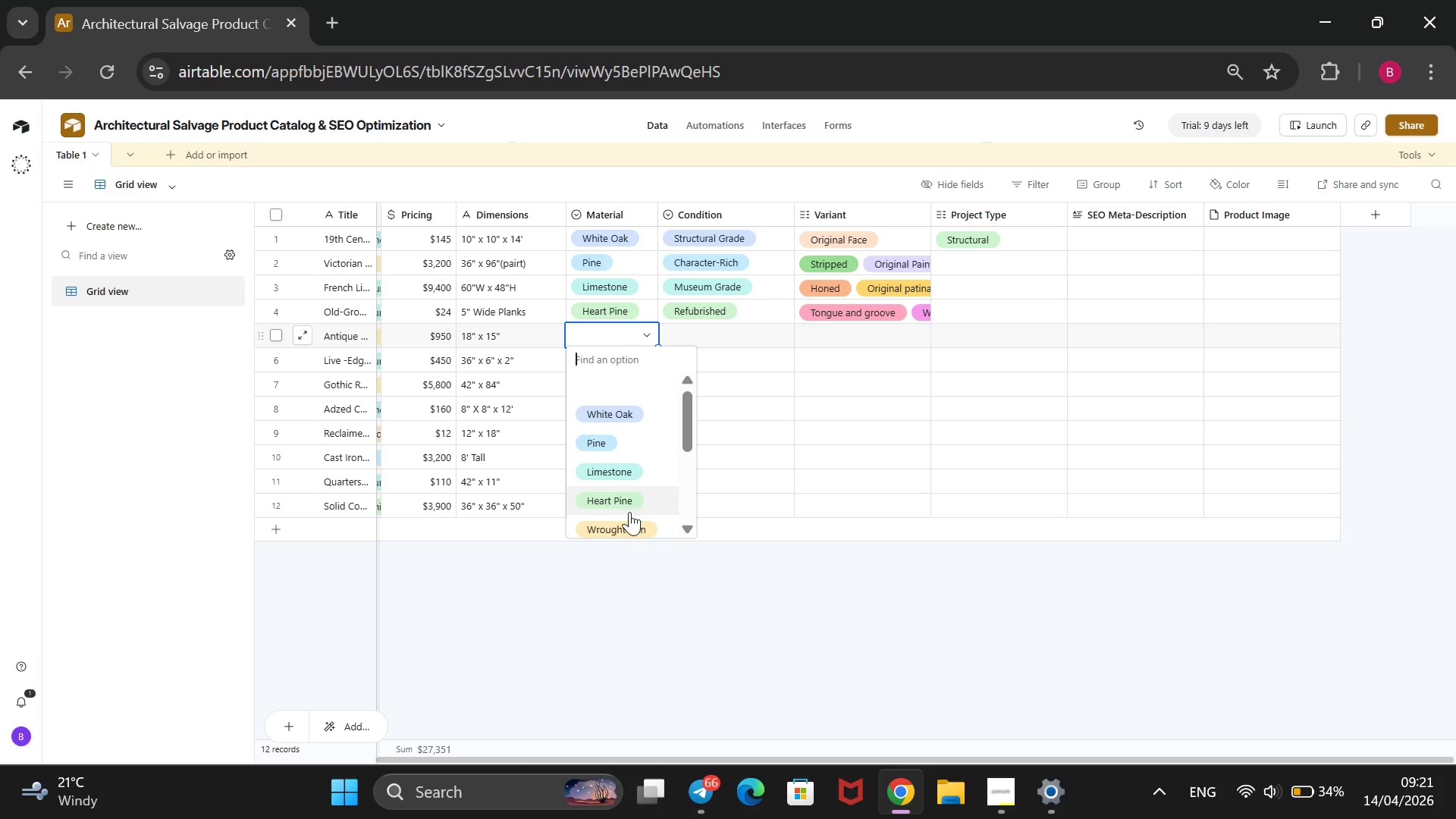 
left_click([632, 524])
 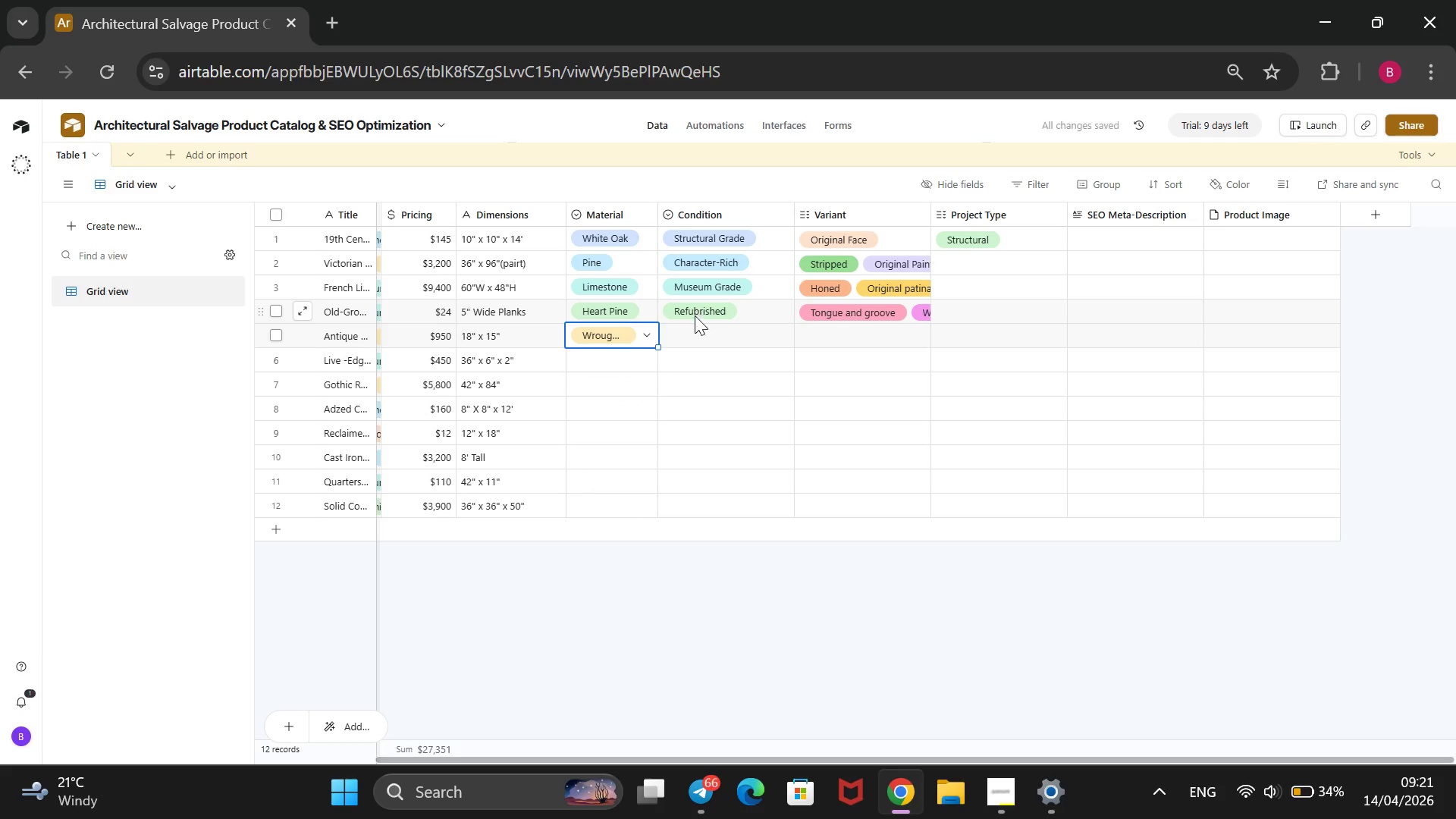 
left_click([698, 325])
 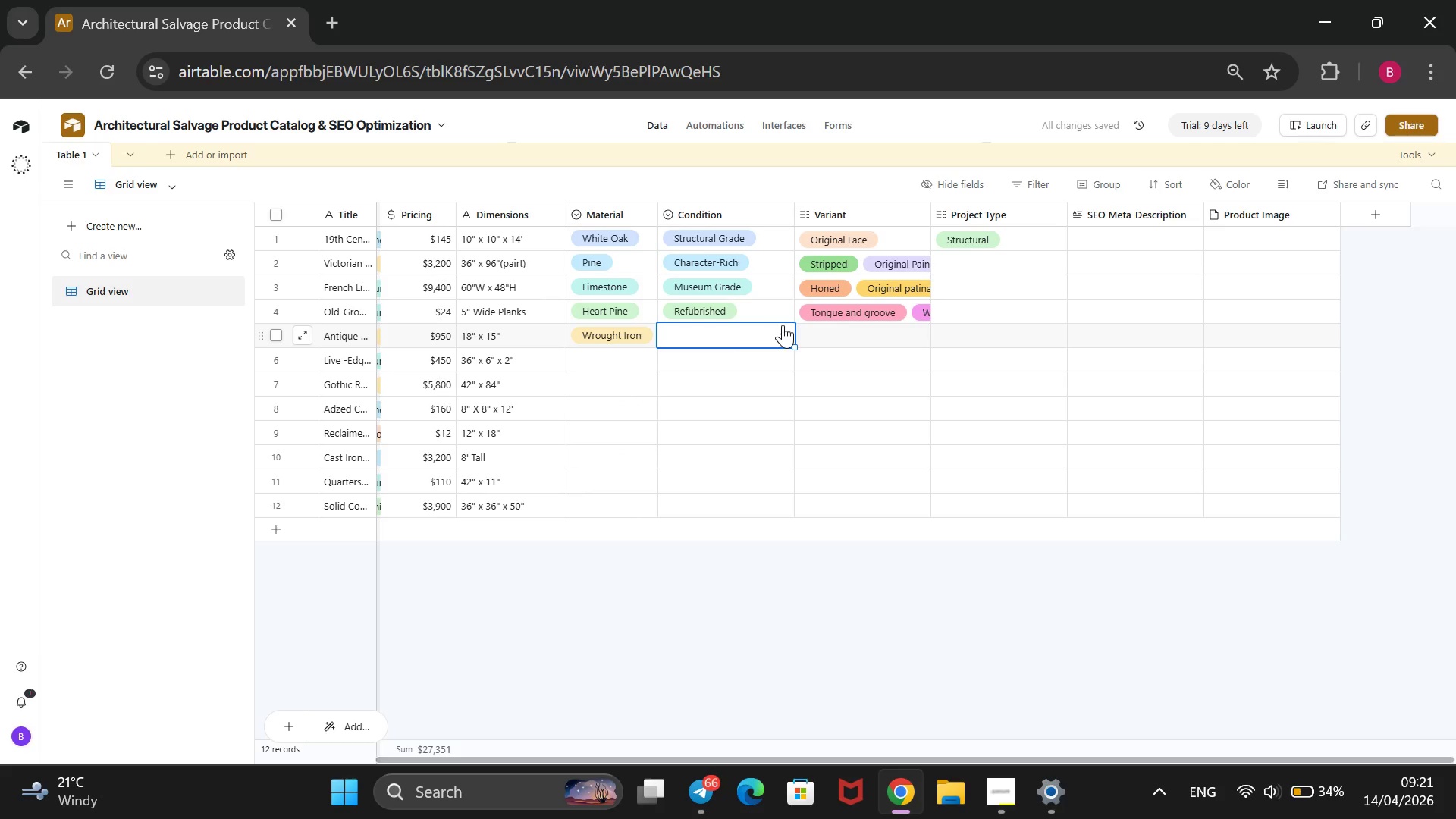 
left_click([783, 325])
 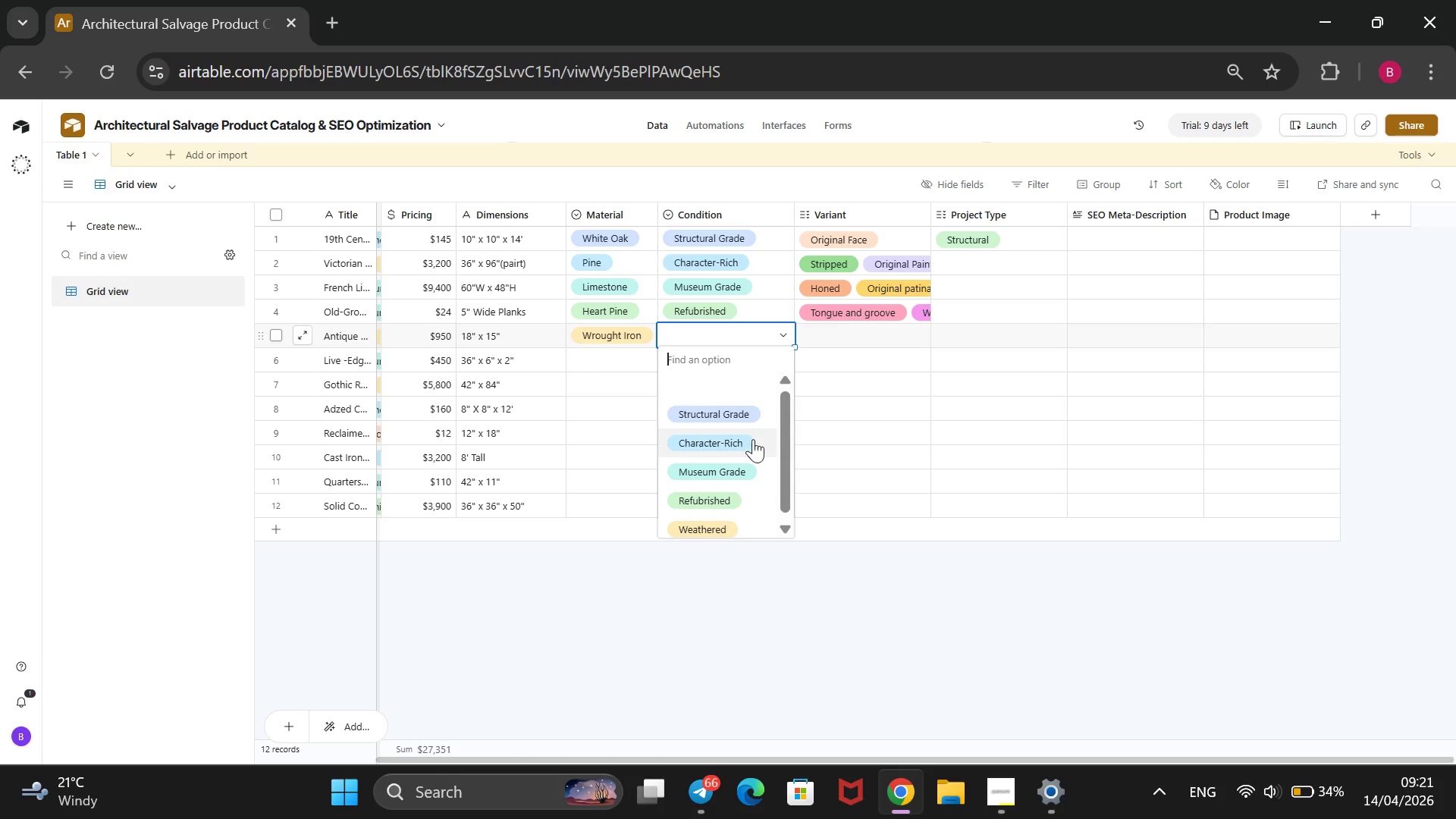 
left_click([748, 519])
 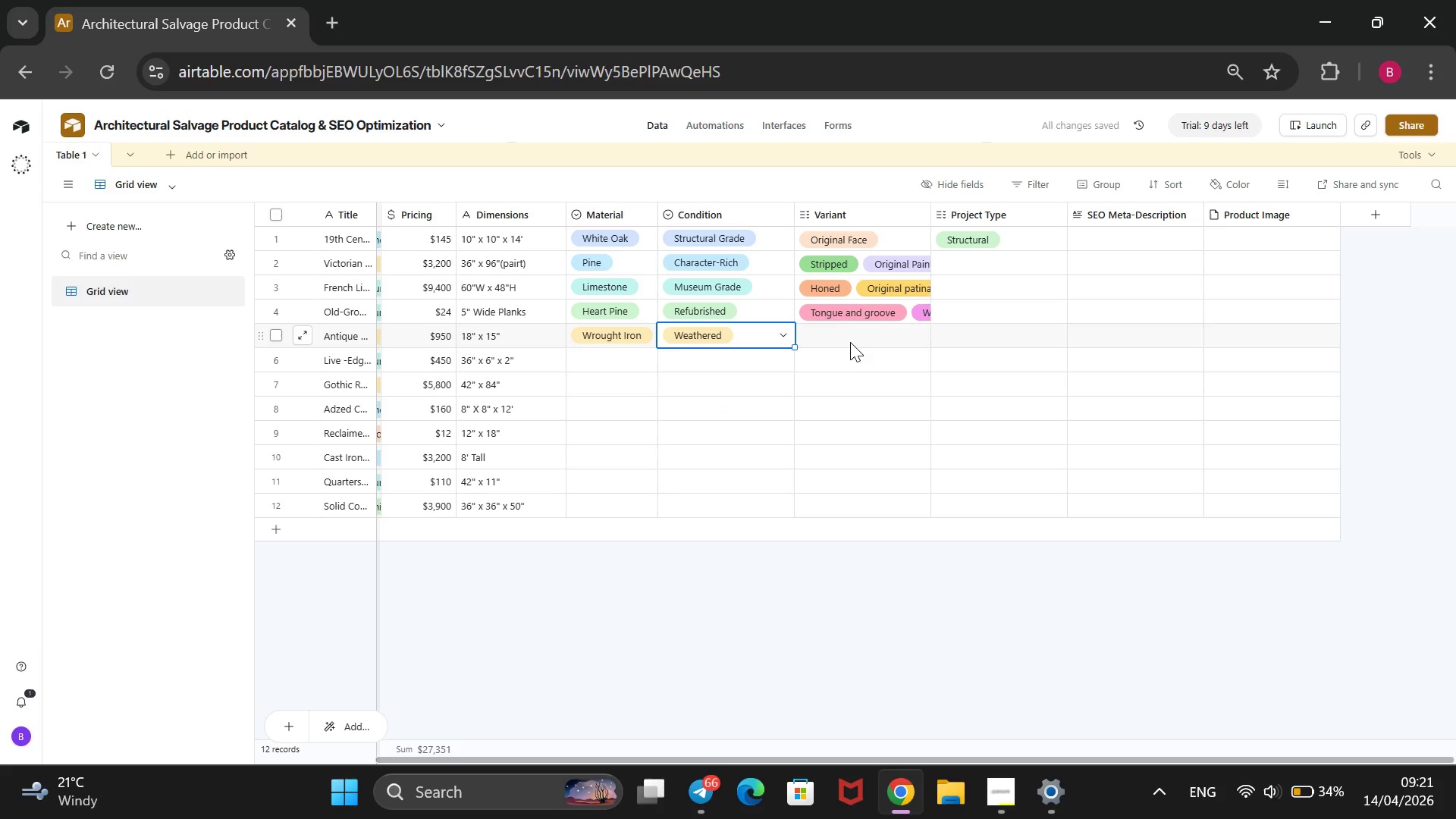 
left_click([849, 332])
 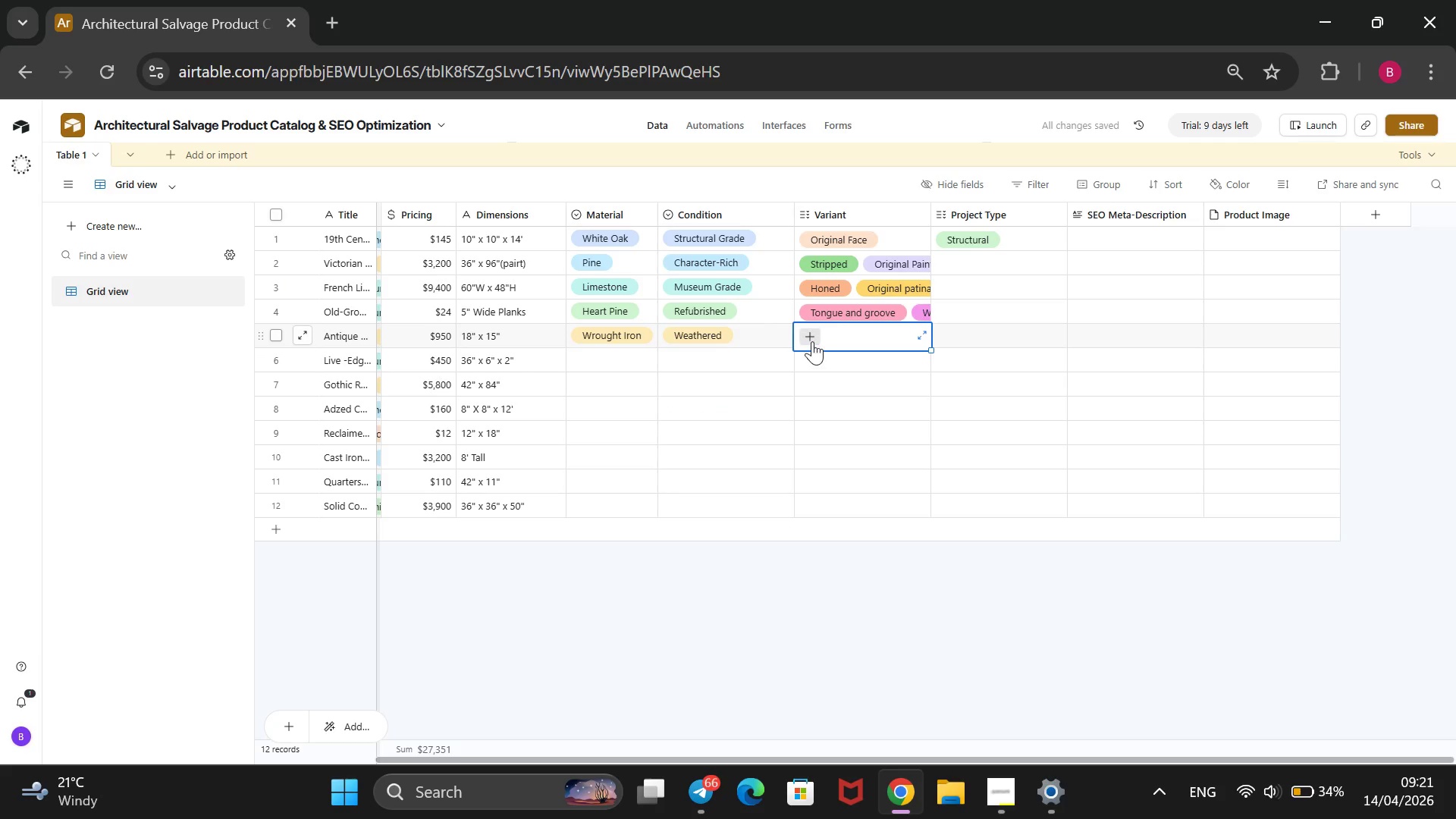 
left_click([810, 338])
 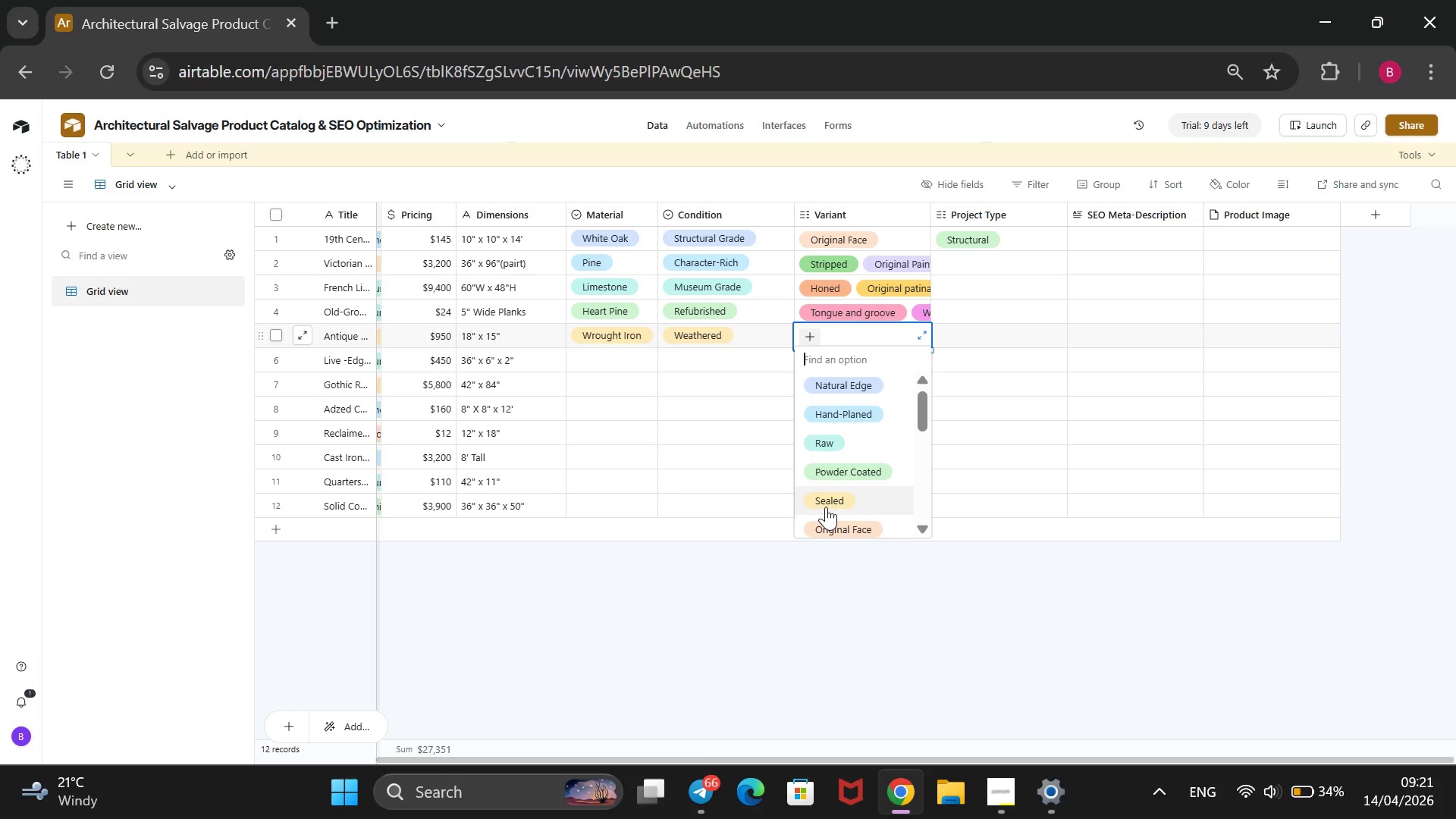 
left_click([827, 507])
 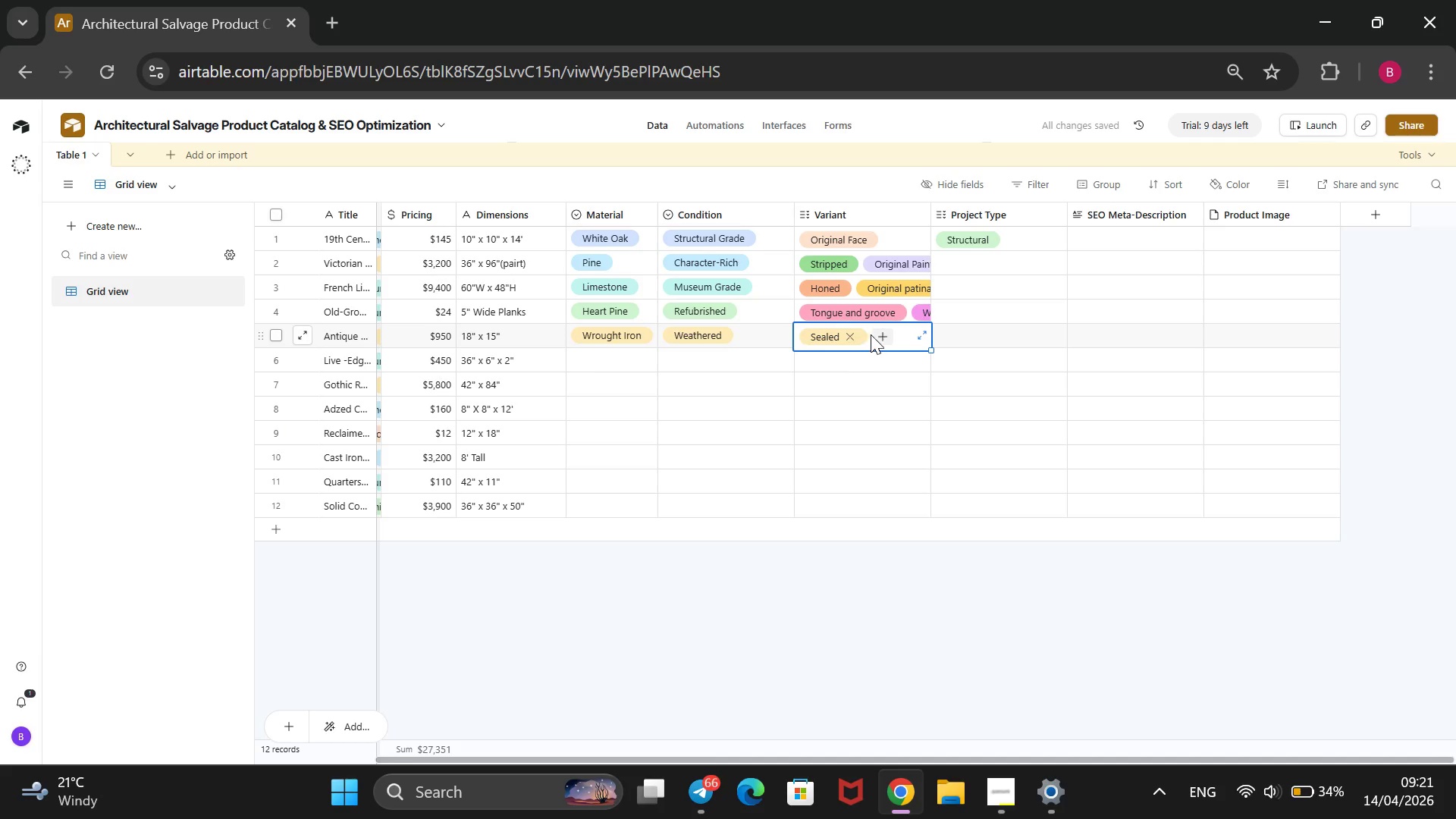 
left_click([886, 334])
 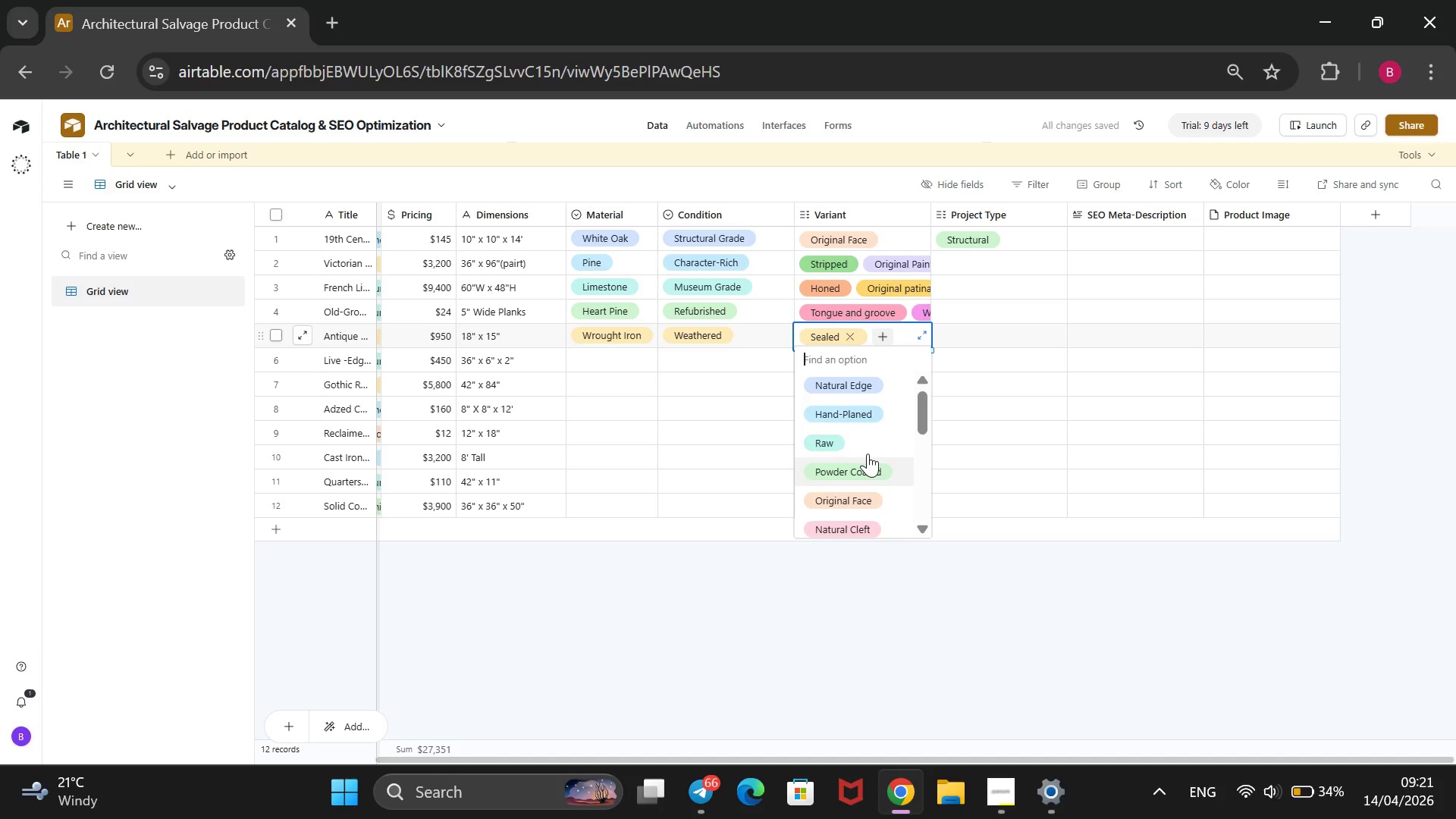 
left_click([865, 447])
 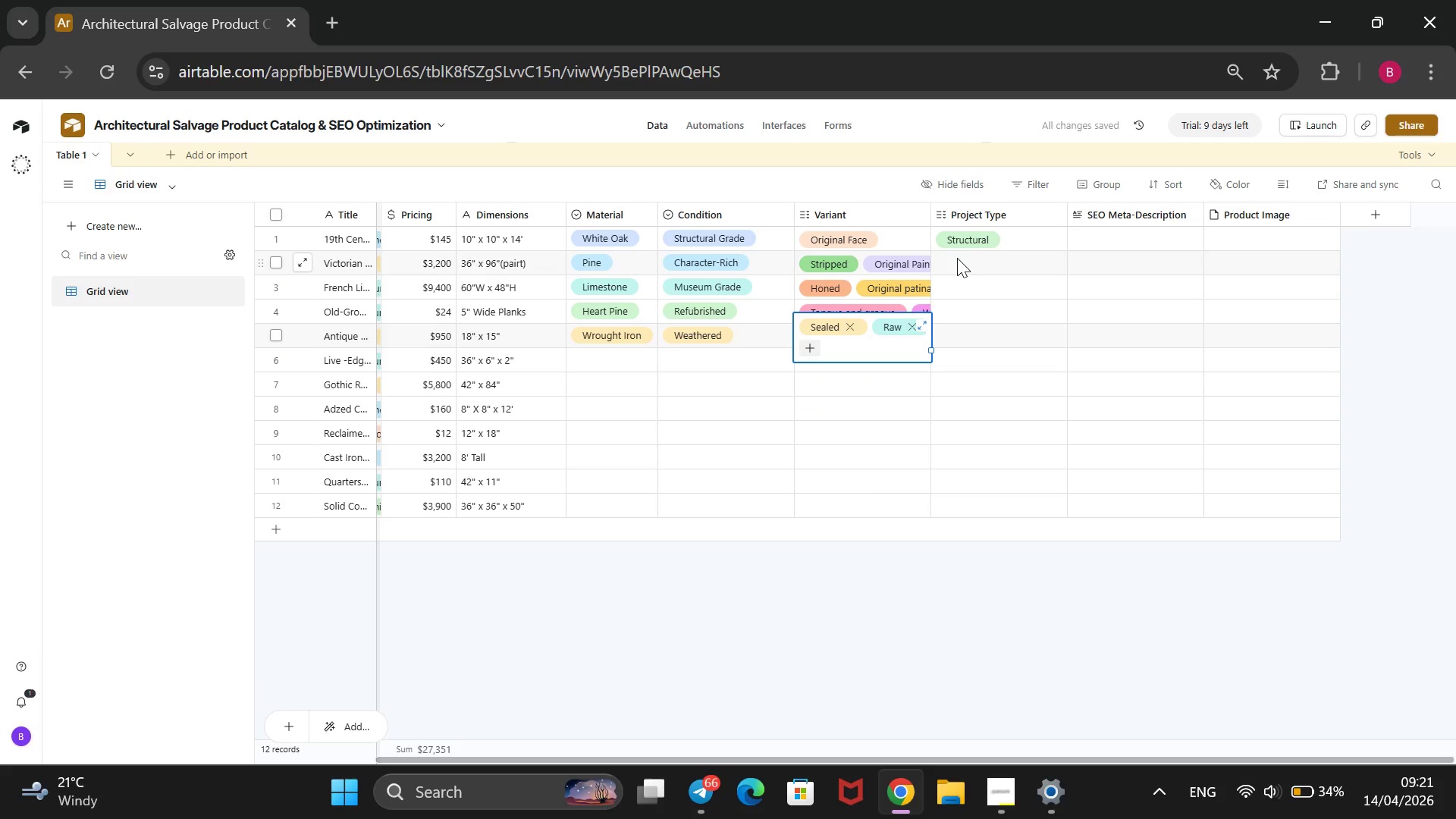 
left_click([959, 259])
 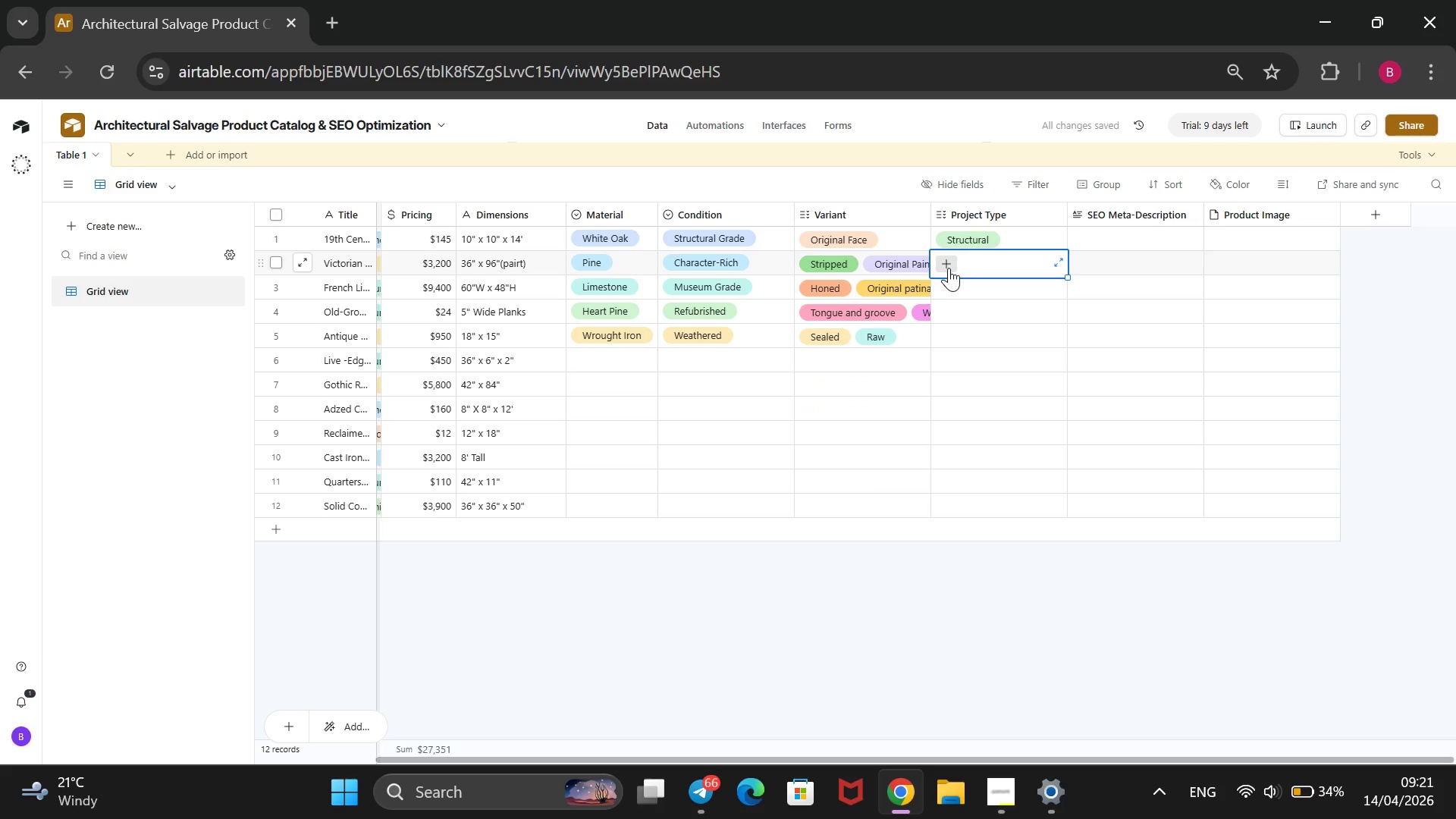 
left_click([947, 268])
 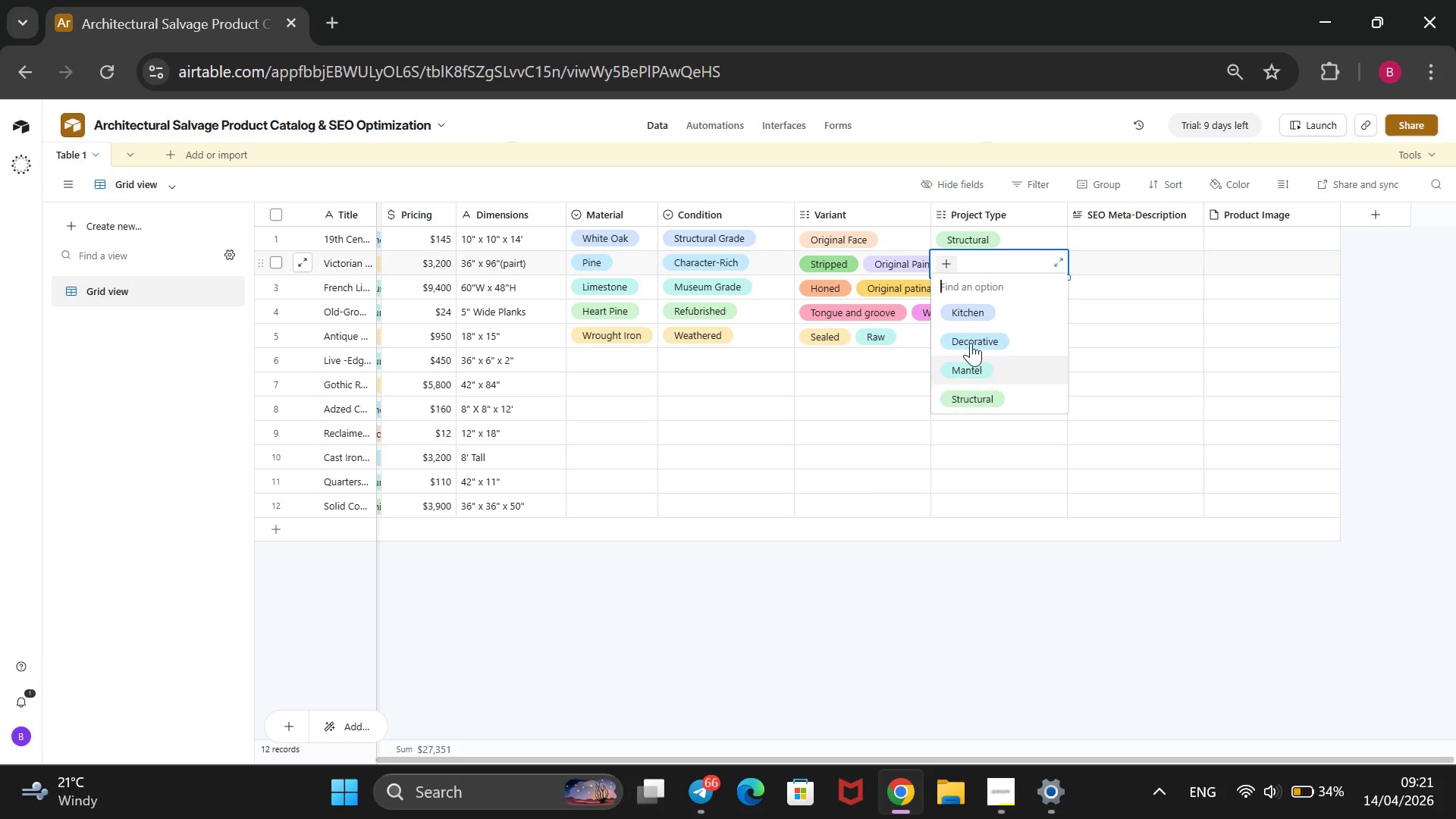 
wait(5.05)
 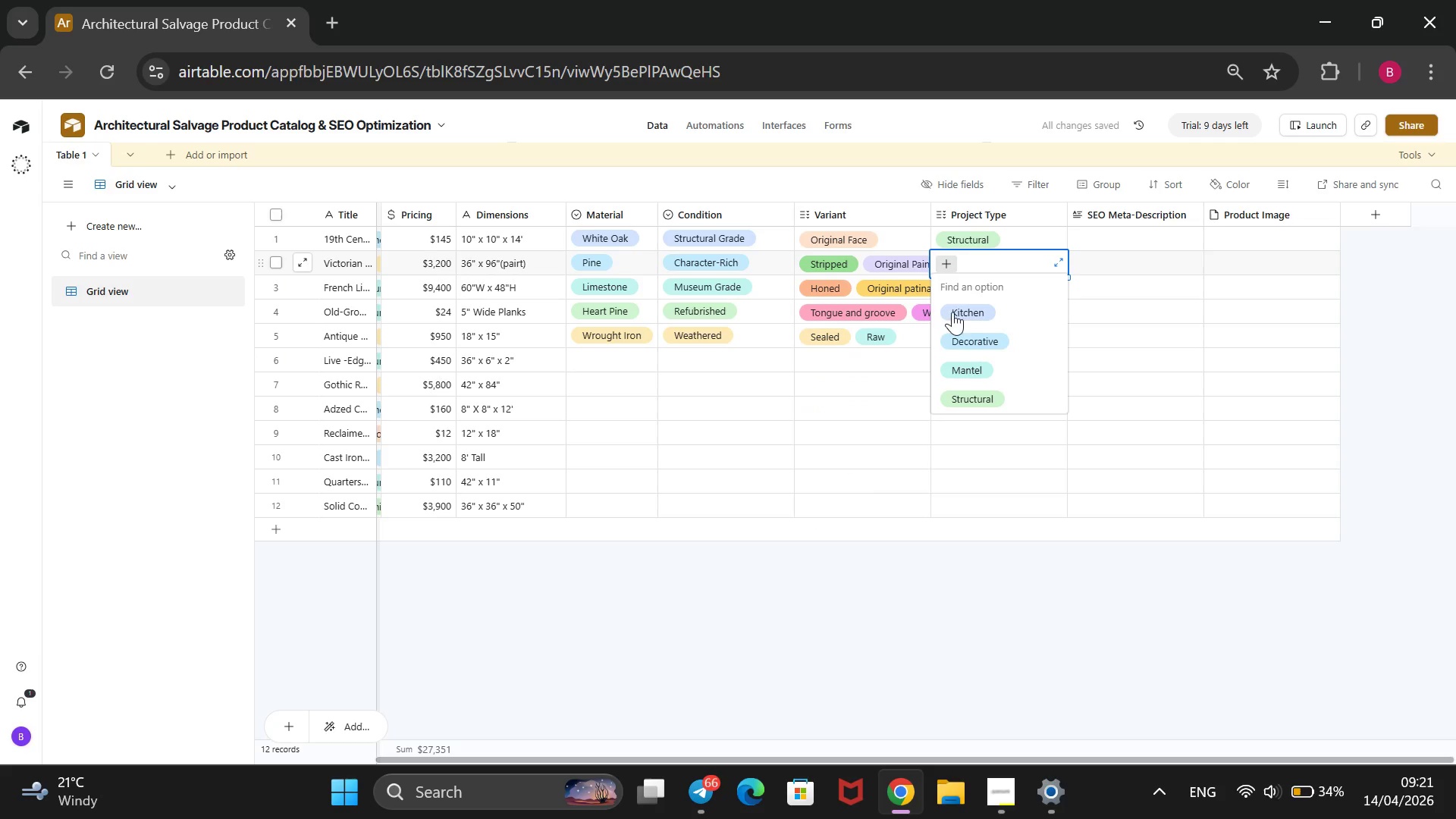 
left_click([984, 223])
 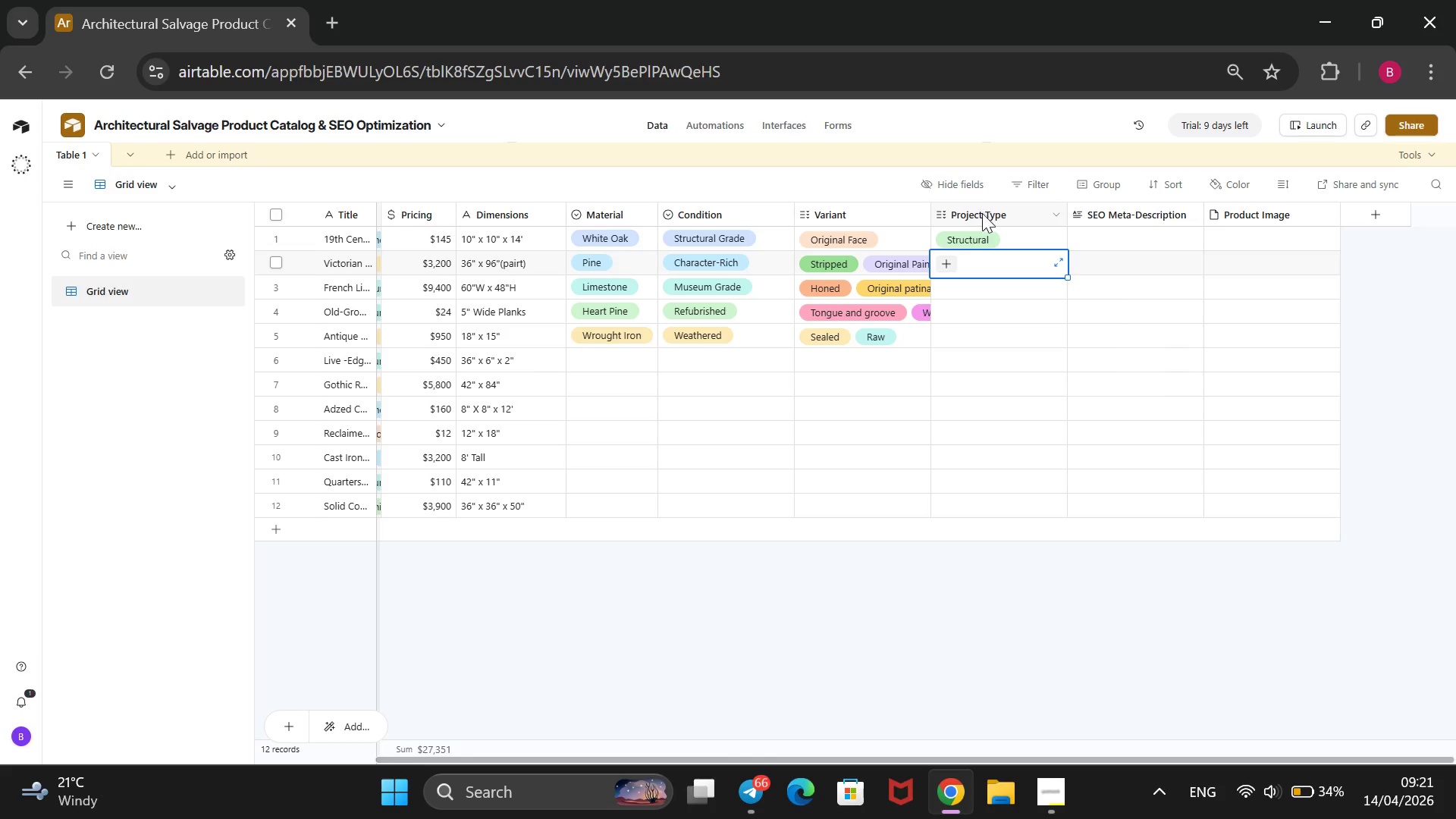 
left_click([982, 213])
 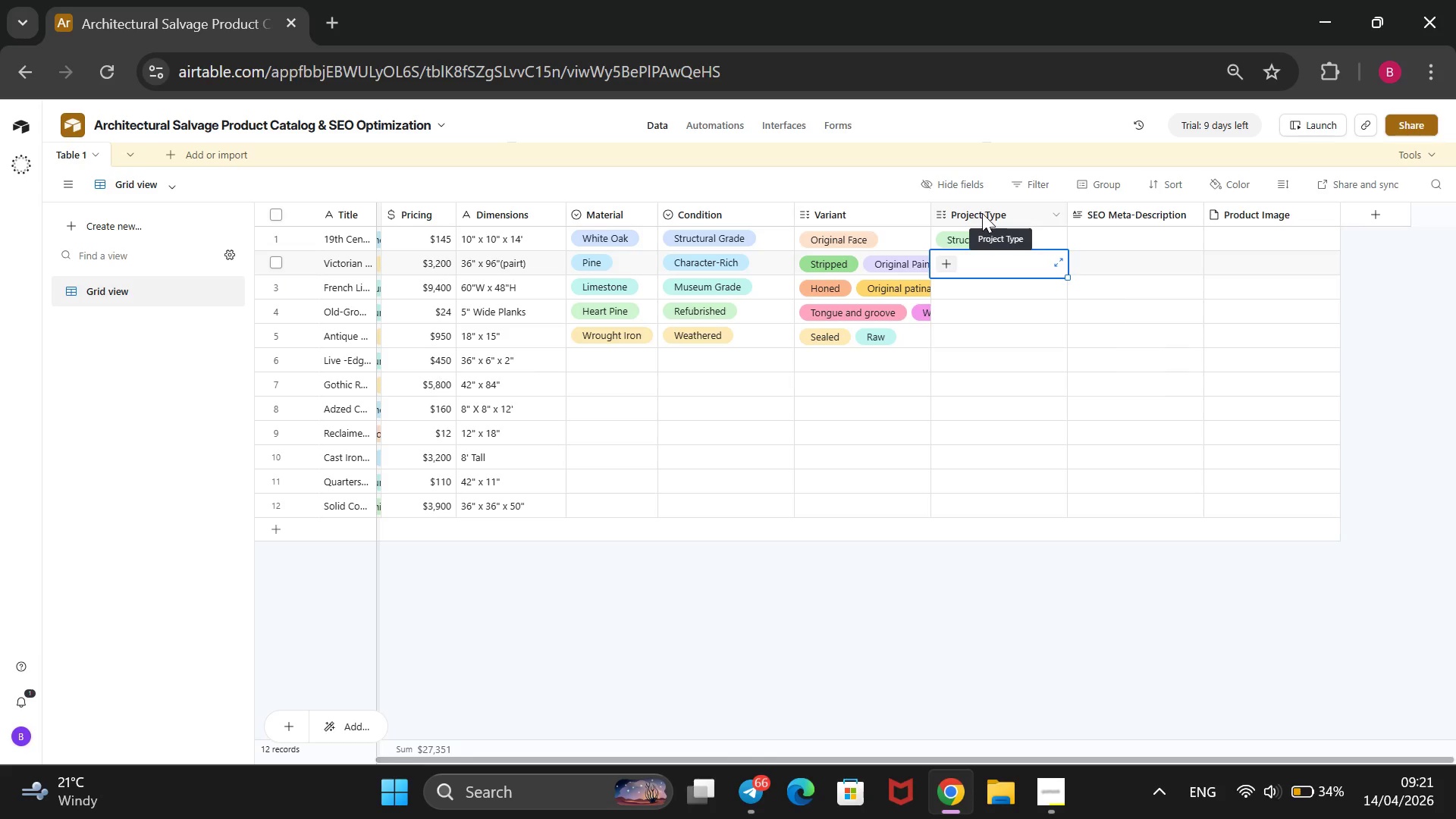 
right_click([982, 213])
 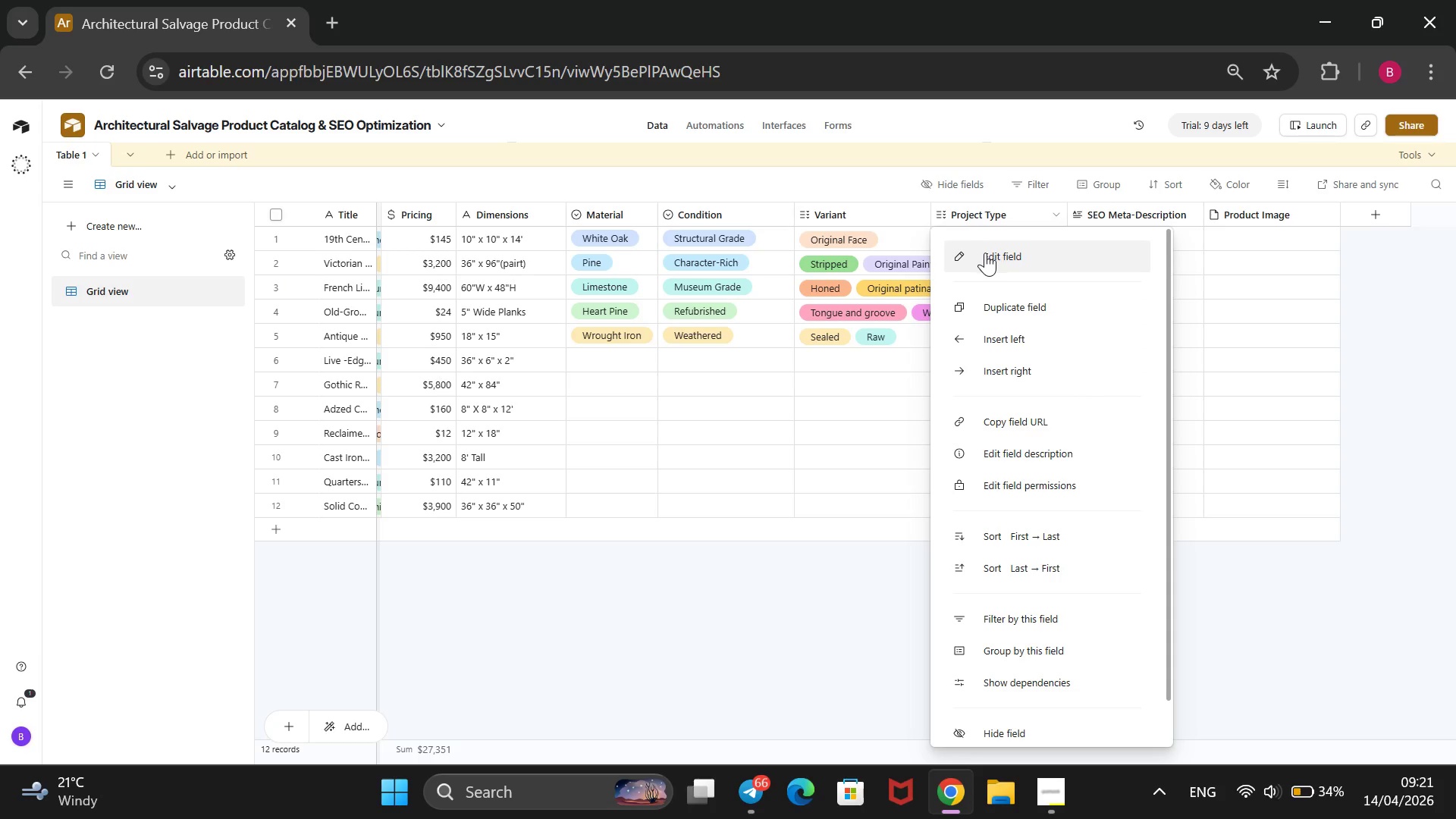 
left_click([985, 253])
 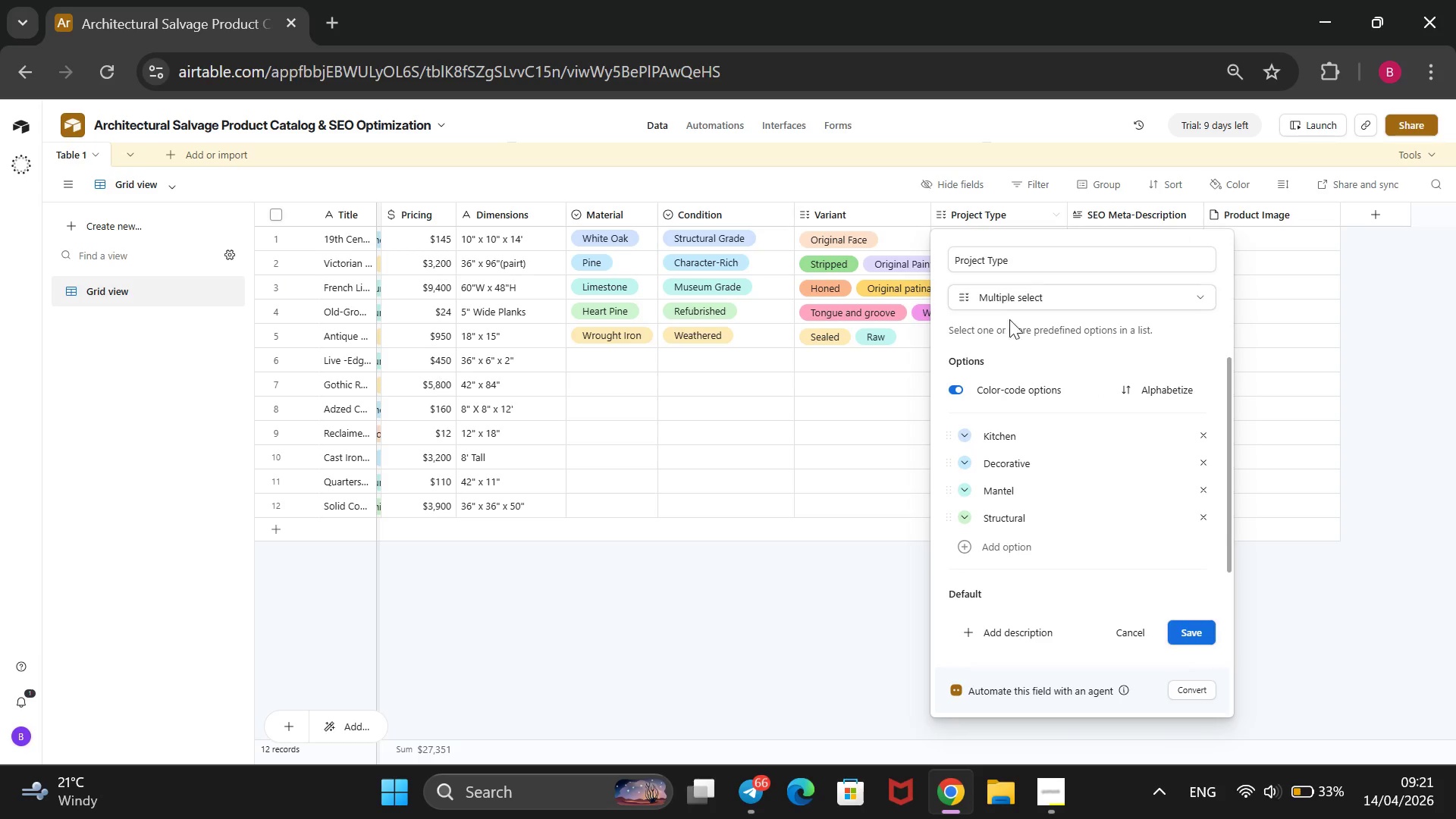 
left_click([1013, 544])
 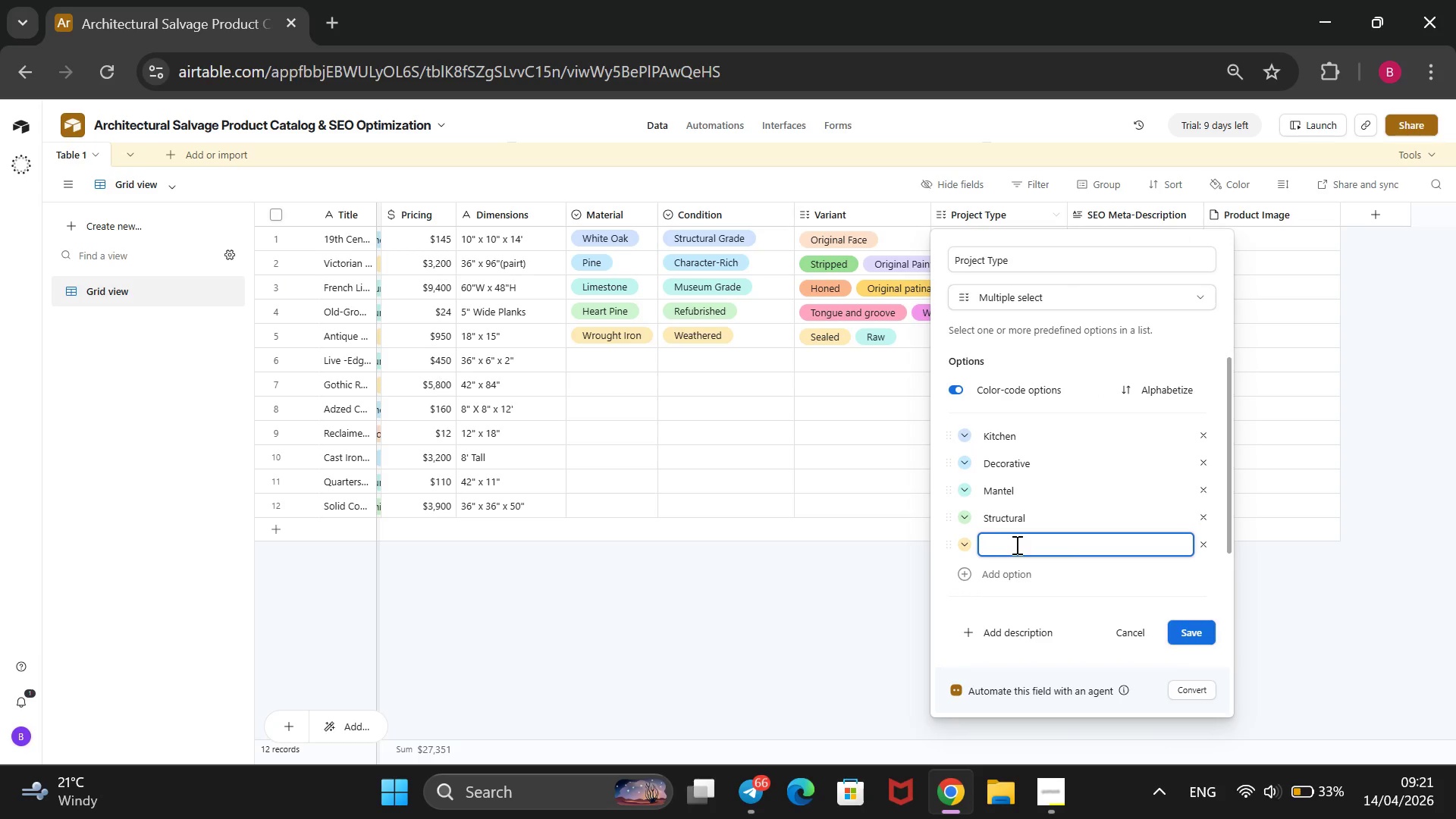 
type(Openni)
key(Backspace)
key(Backspace)
type(ing)
 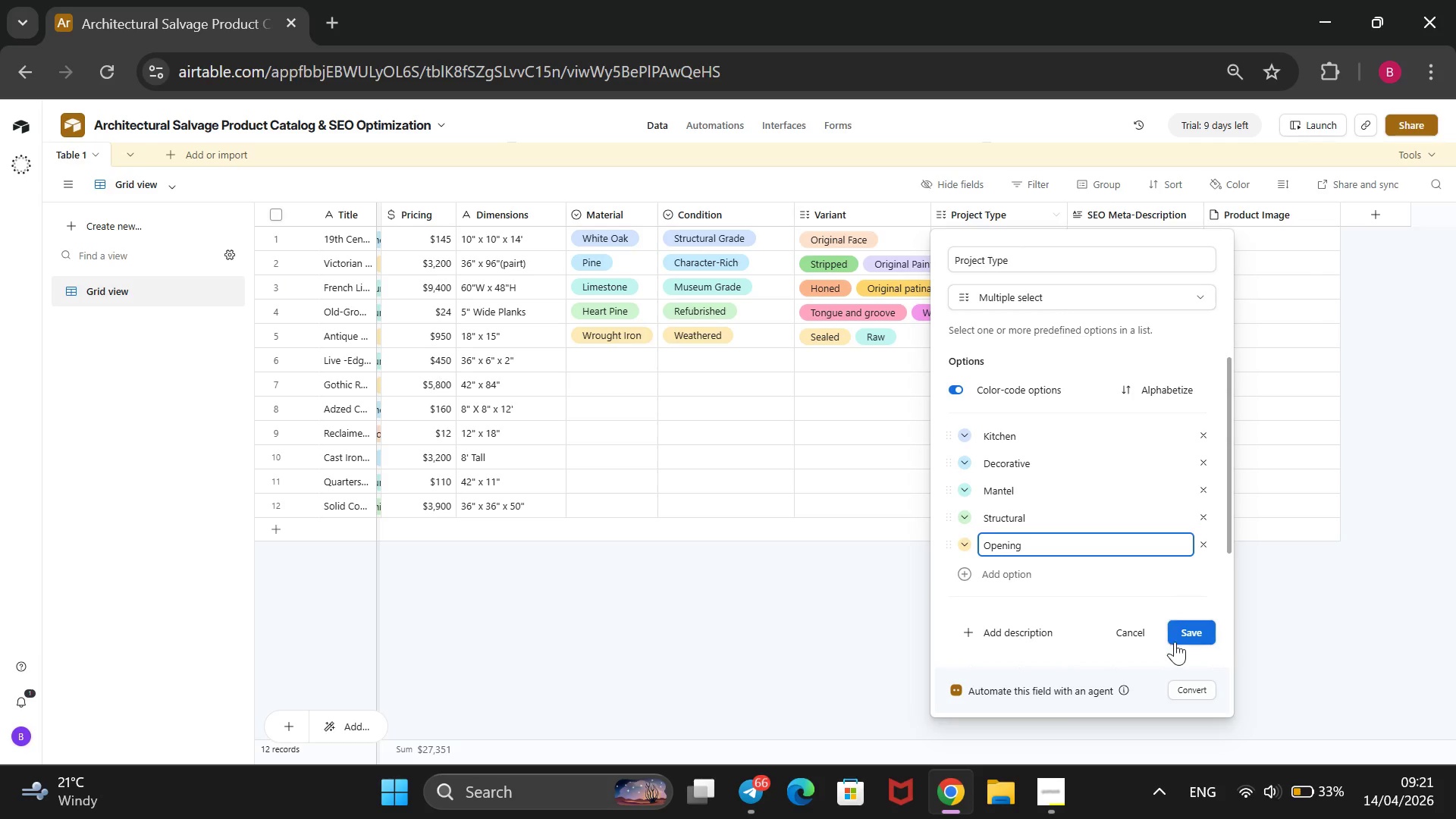 
left_click([1172, 626])
 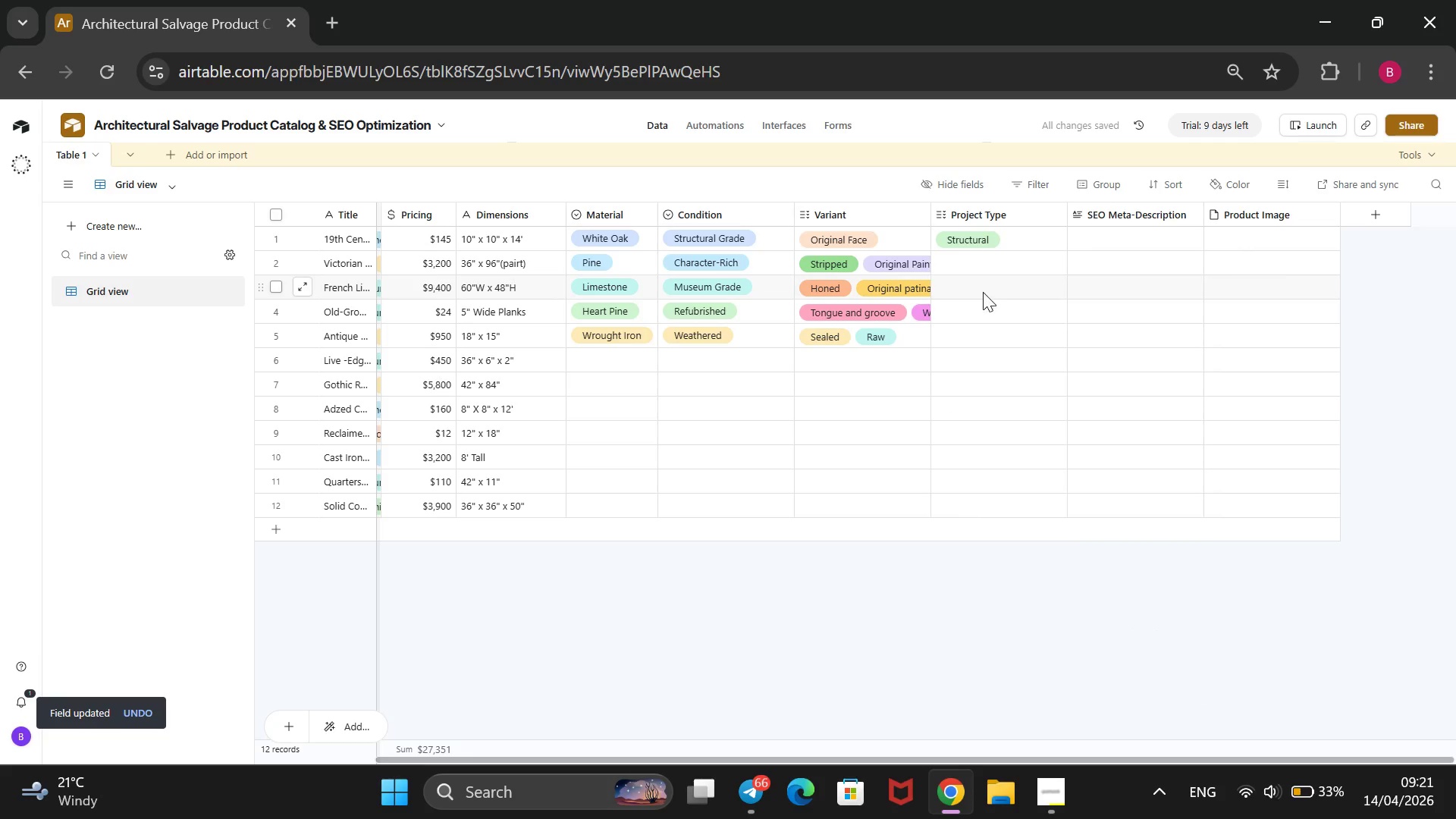 
left_click([962, 259])
 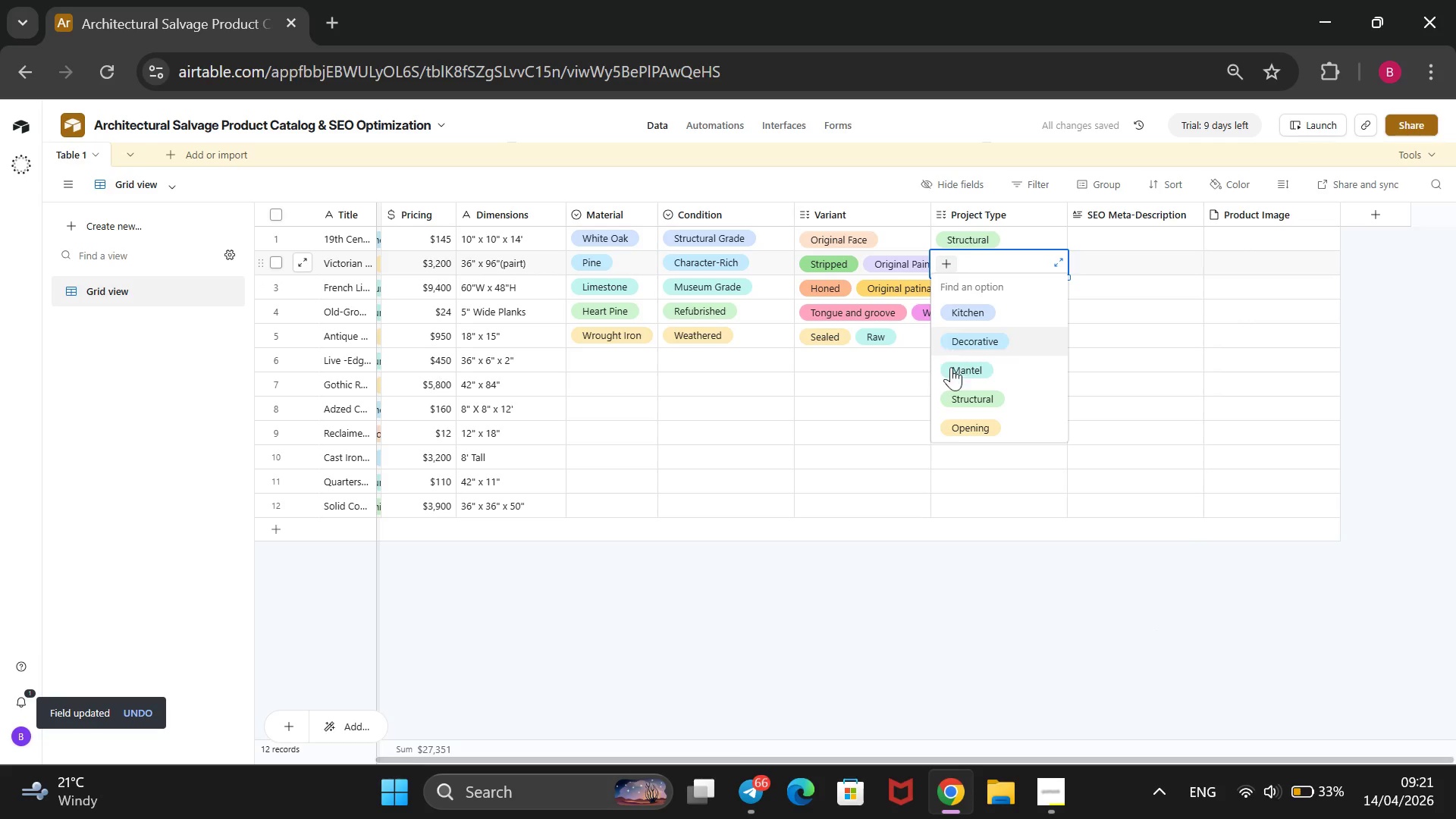 
left_click([953, 416])
 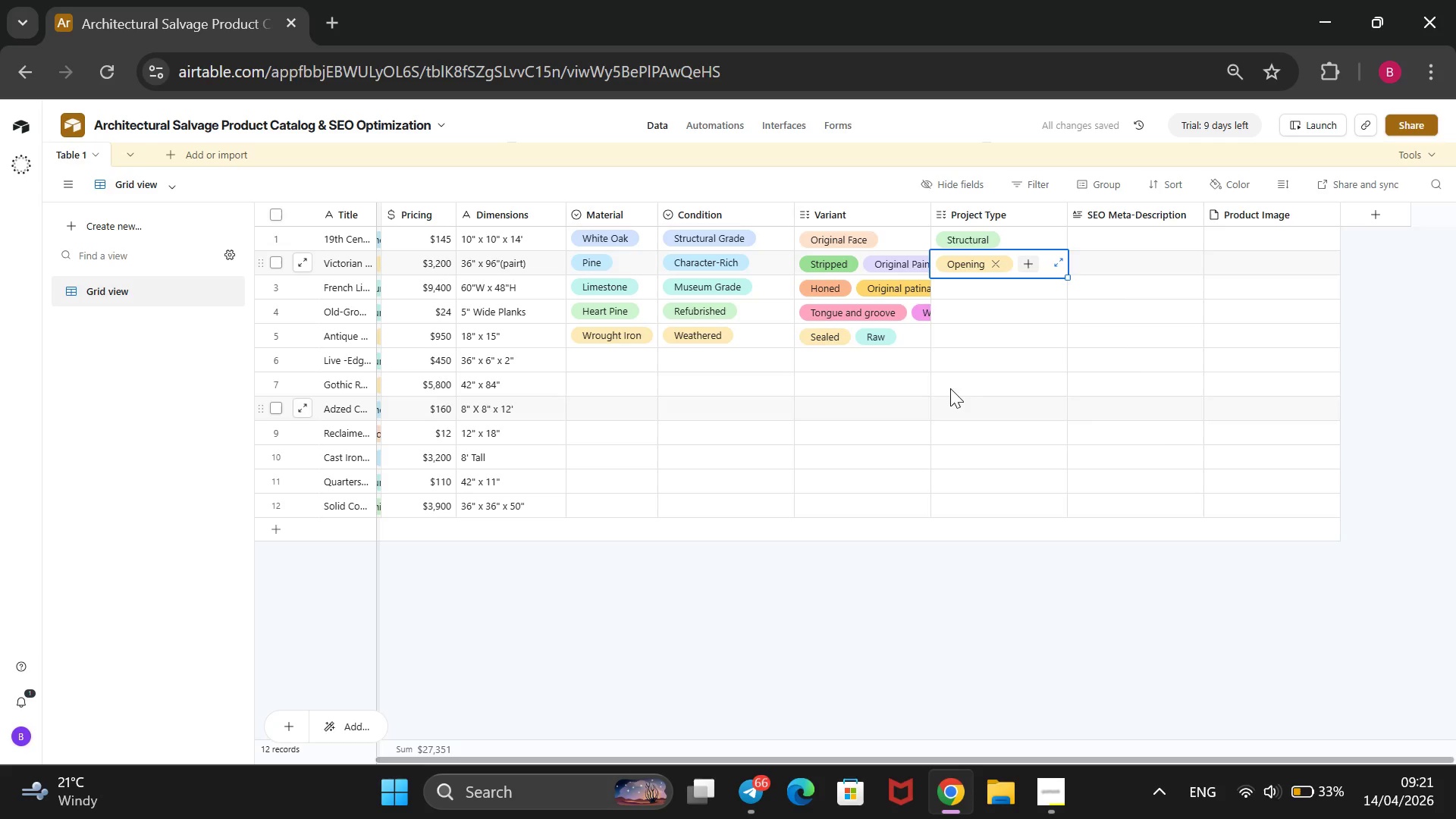 
wait(5.38)
 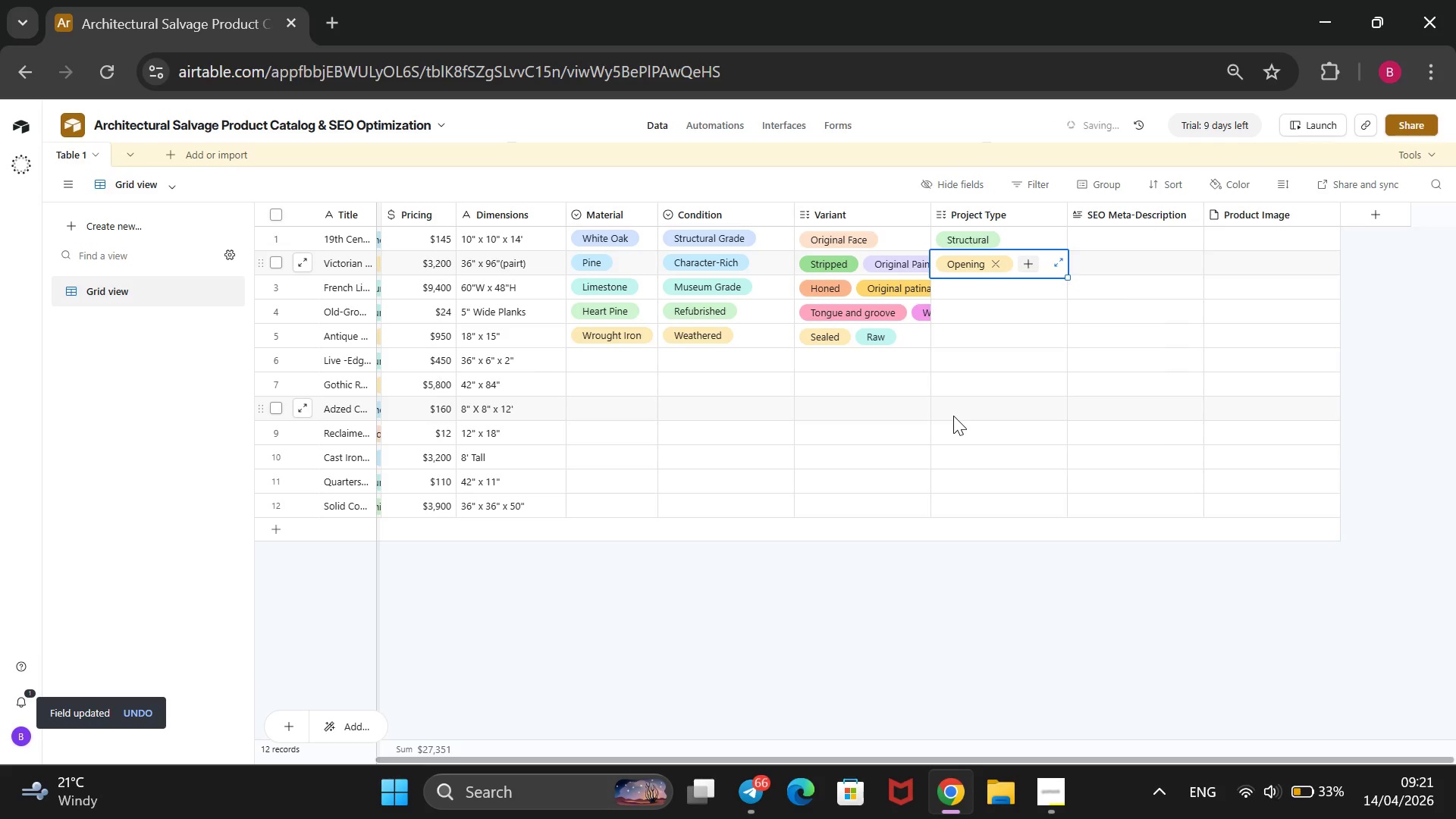 
left_click([959, 290])
 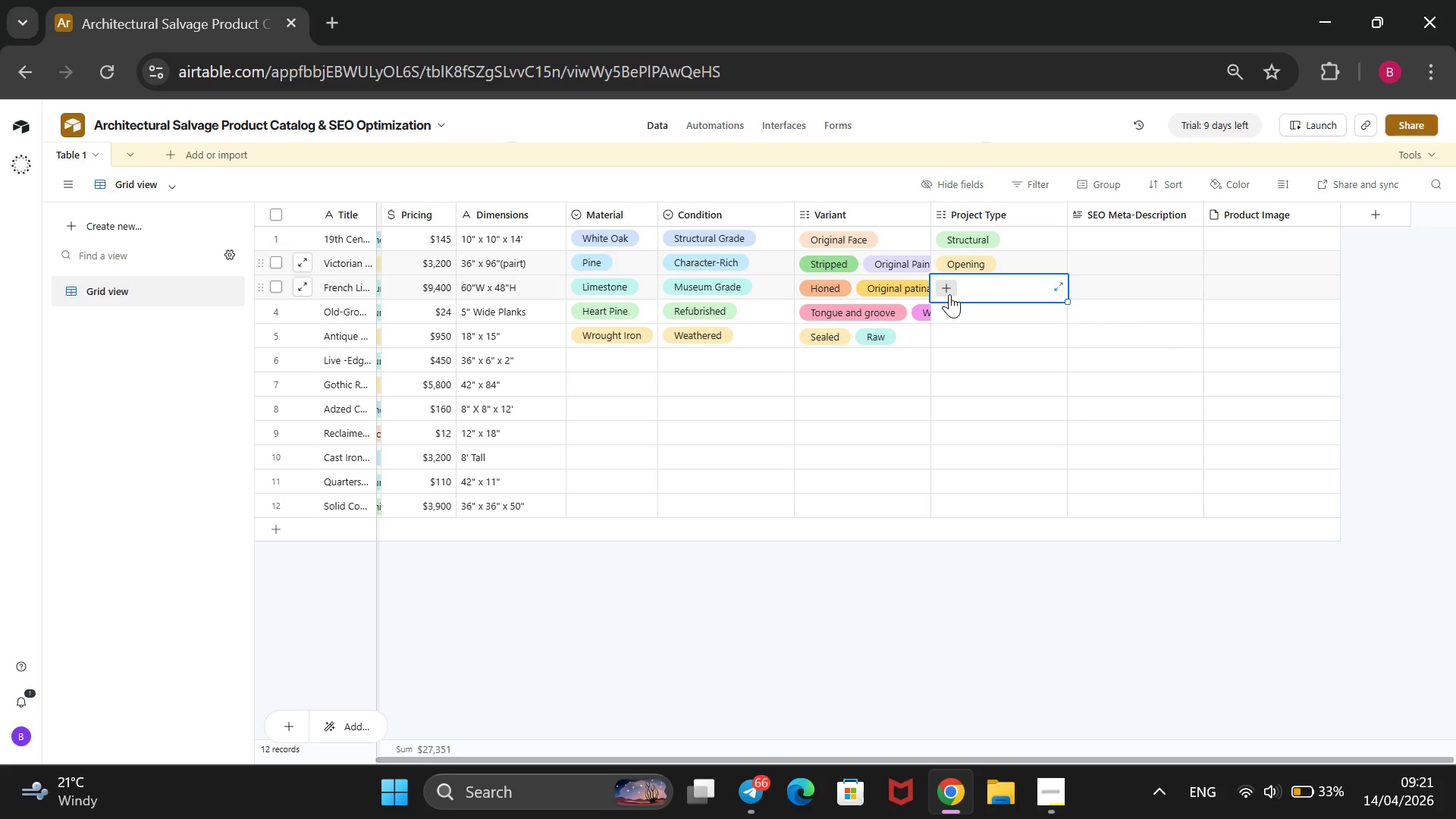 
left_click([949, 294])
 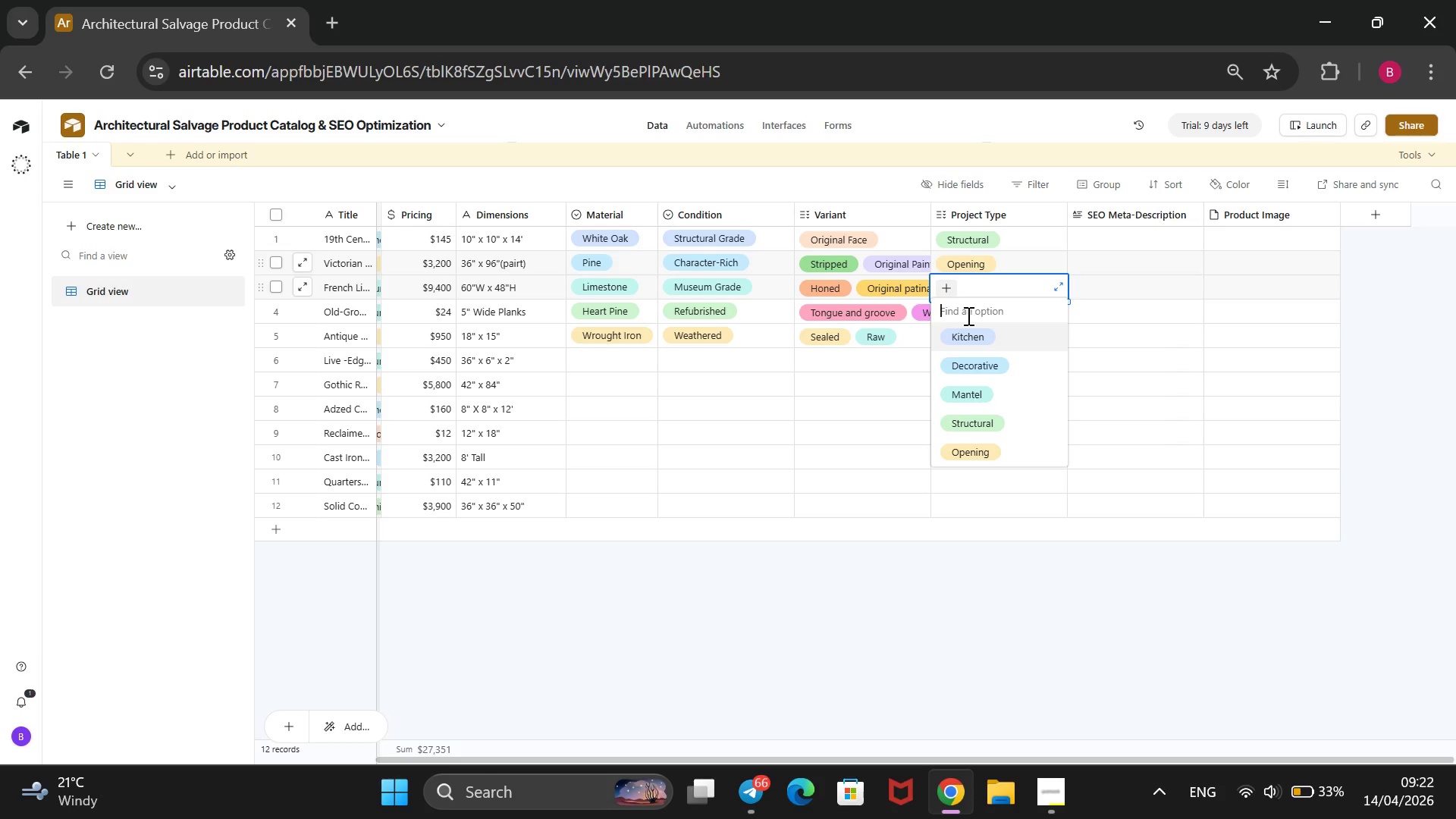 
left_click([967, 331])
 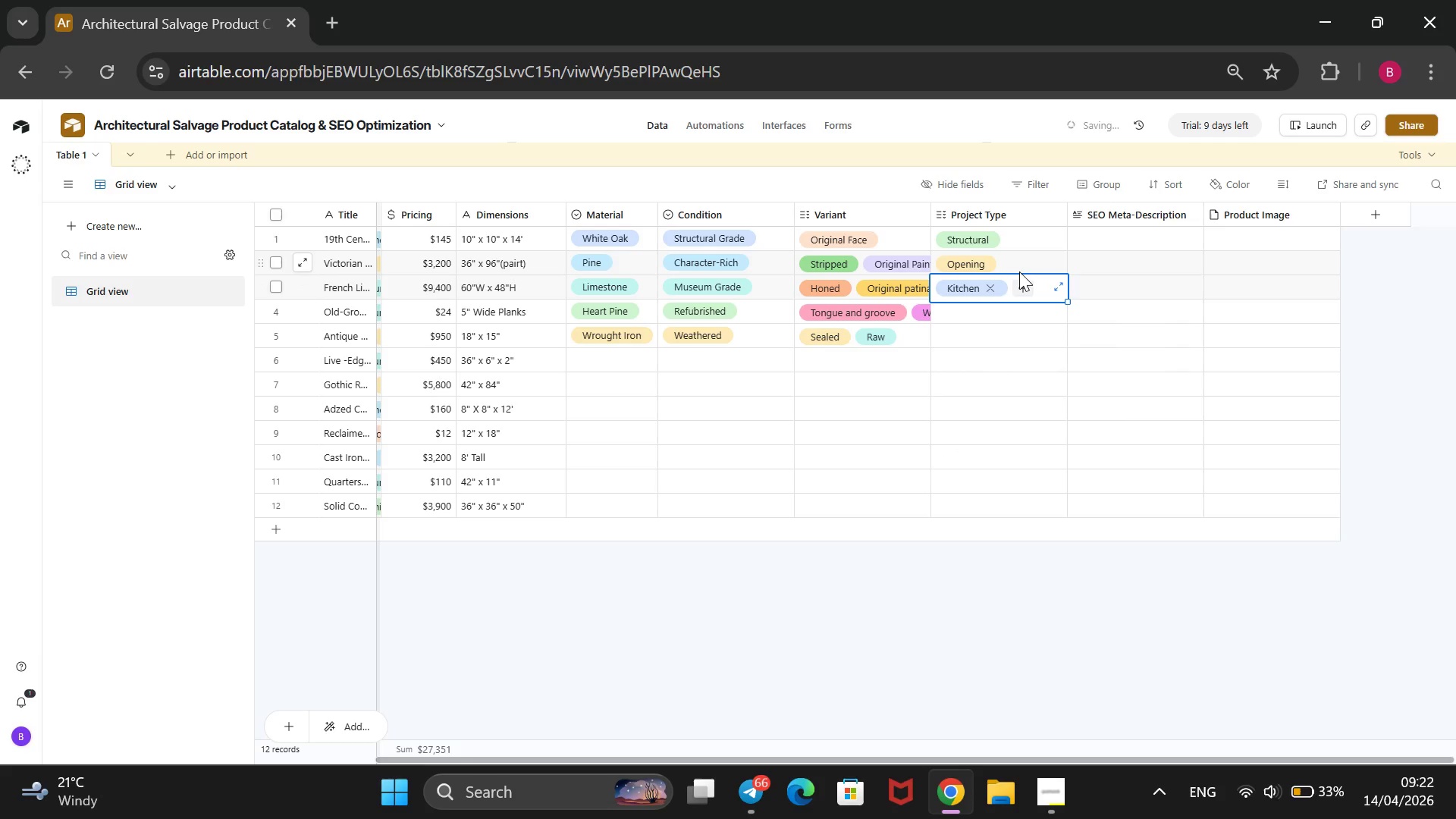 
left_click([1024, 279])
 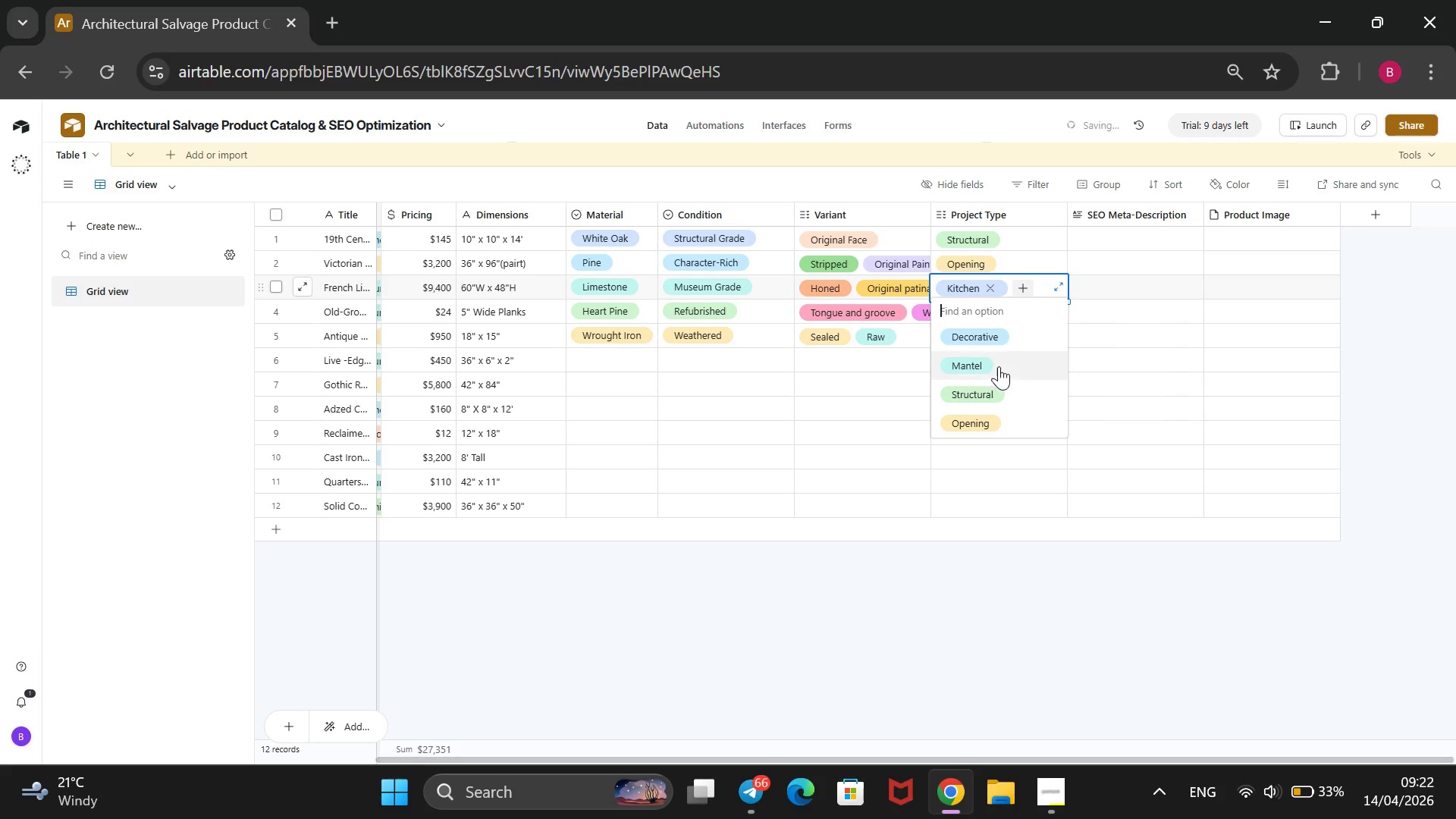 
left_click([998, 367])
 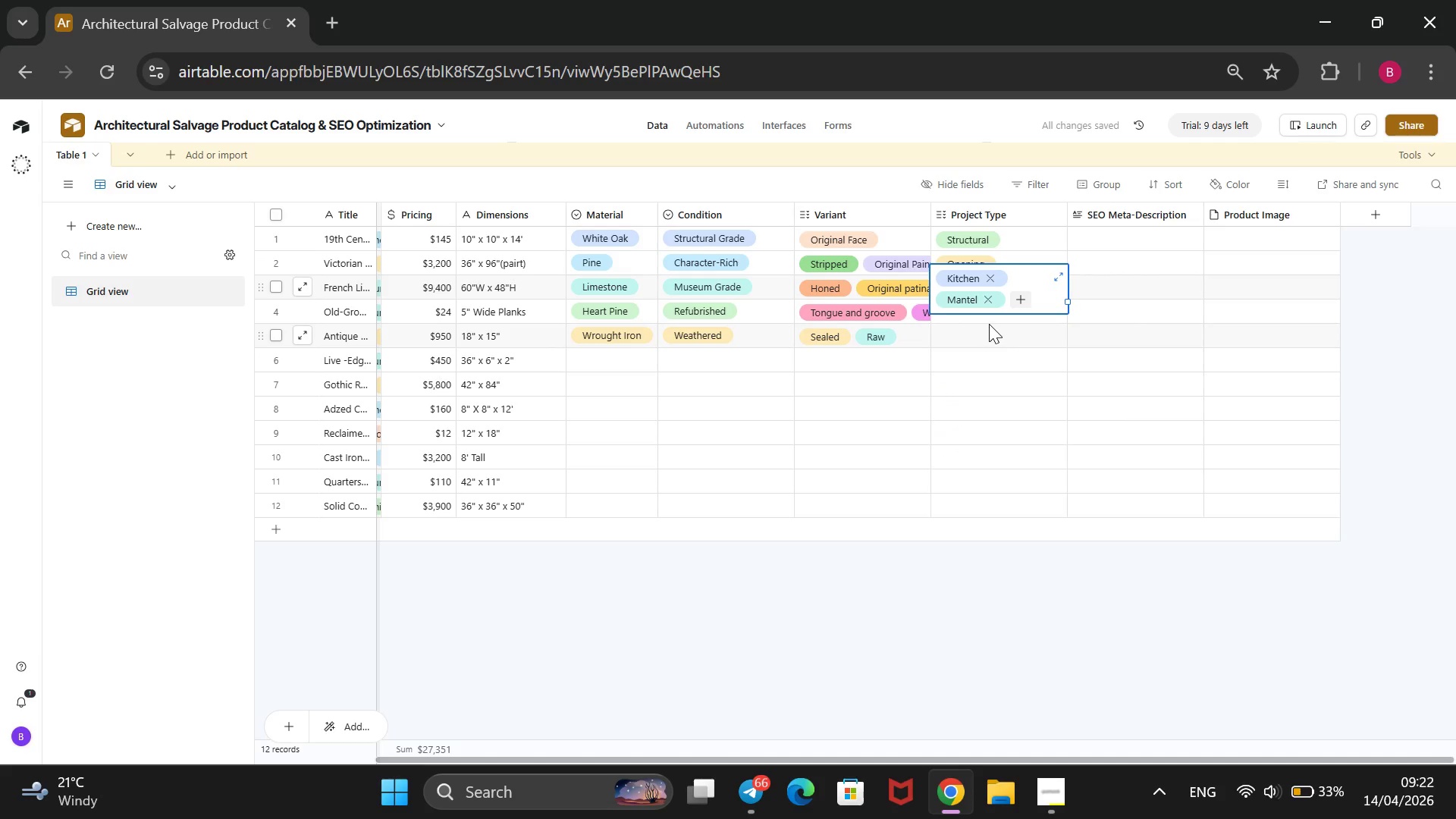 
left_click([989, 324])
 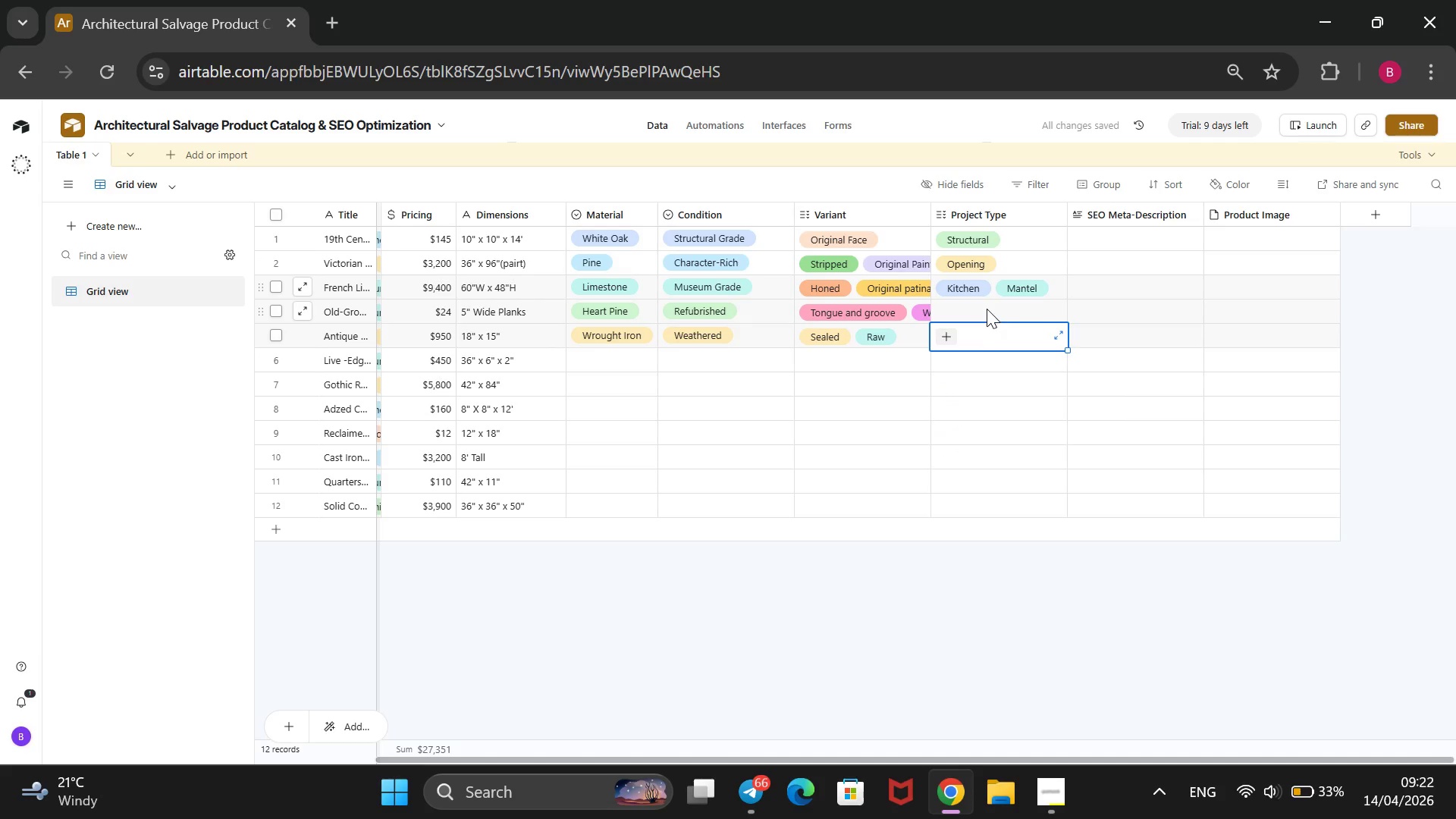 
left_click([987, 309])
 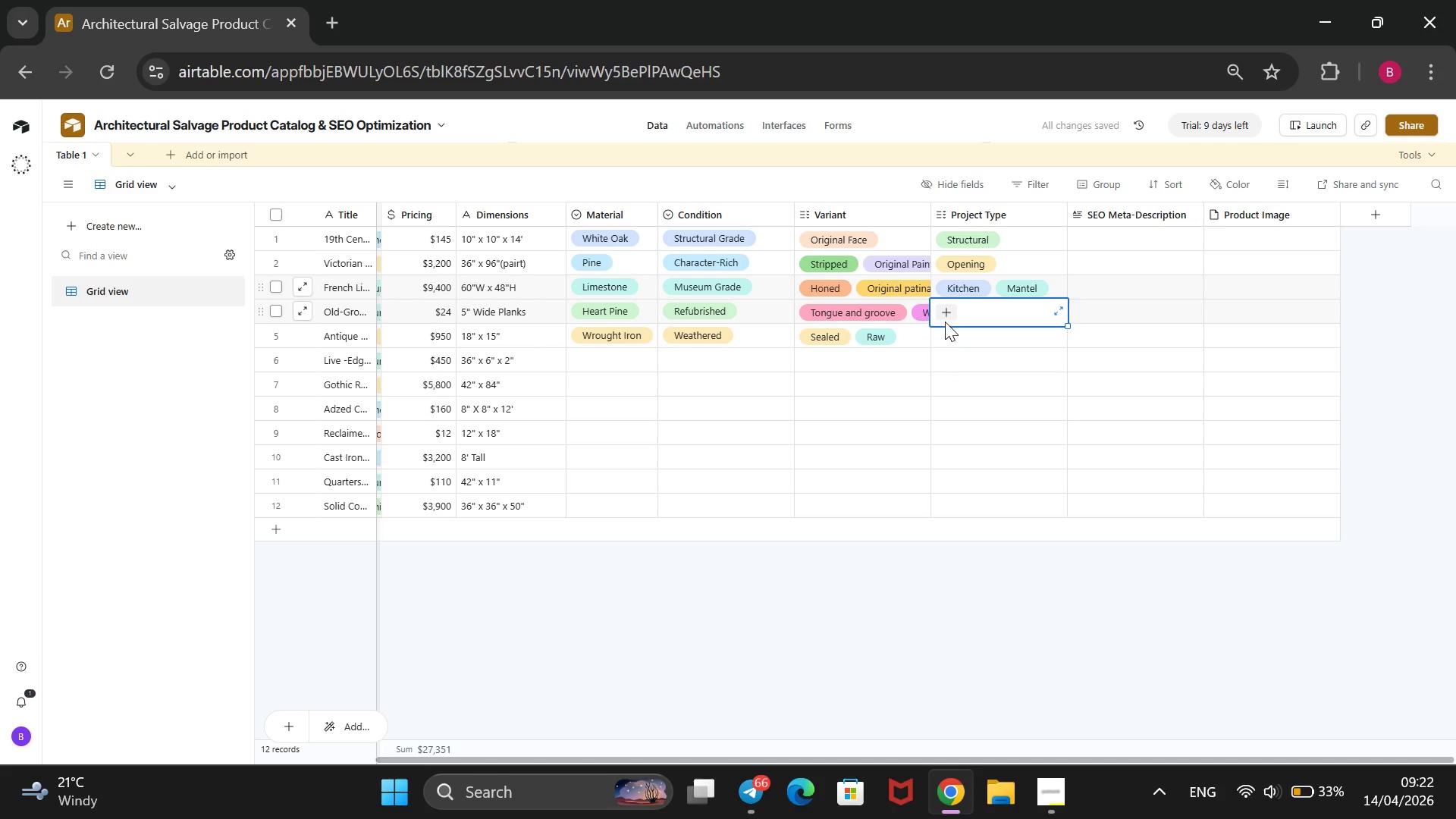 
left_click([938, 315])
 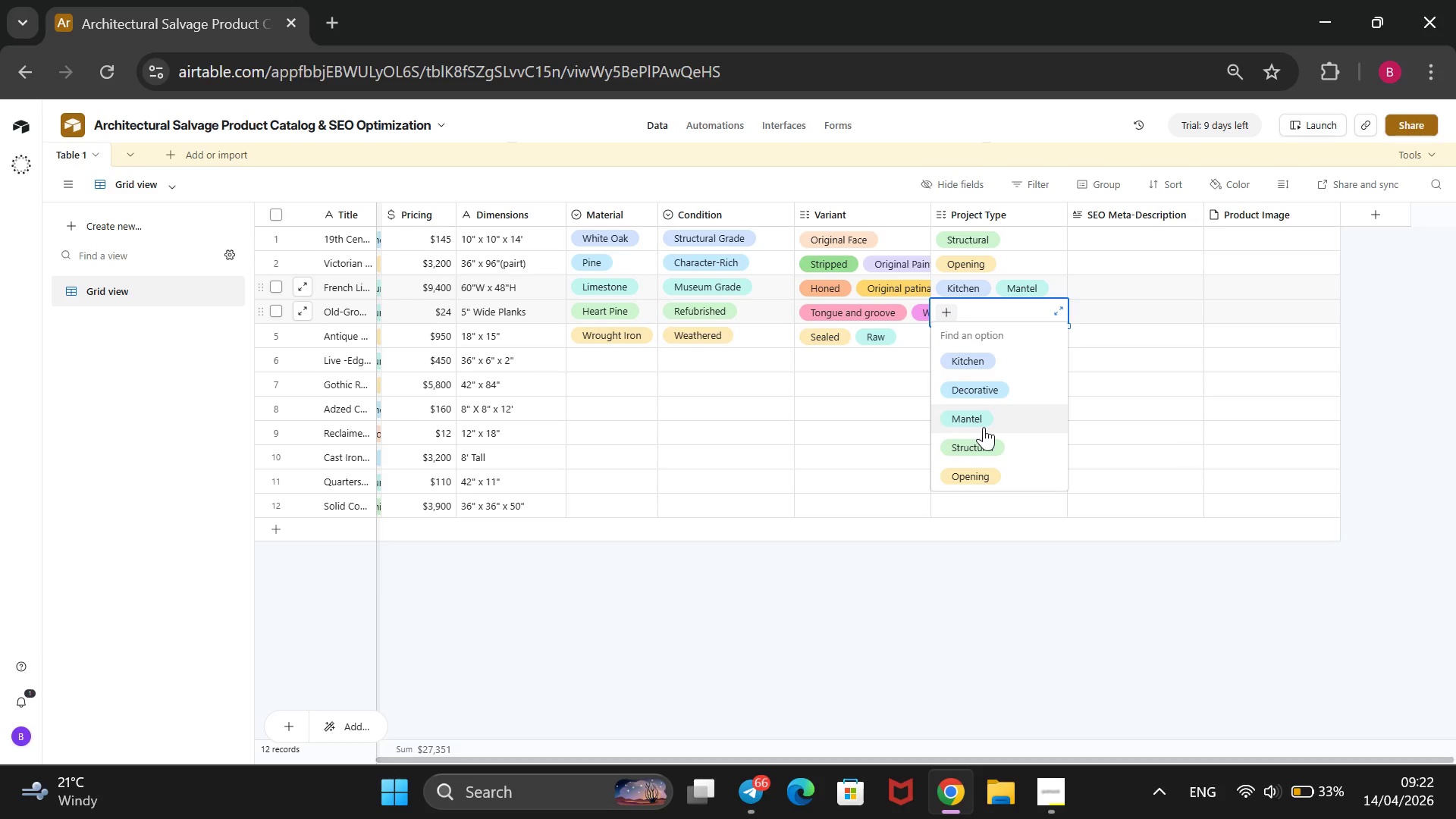 
scroll: coordinate [978, 431], scroll_direction: down, amount: 2.0
 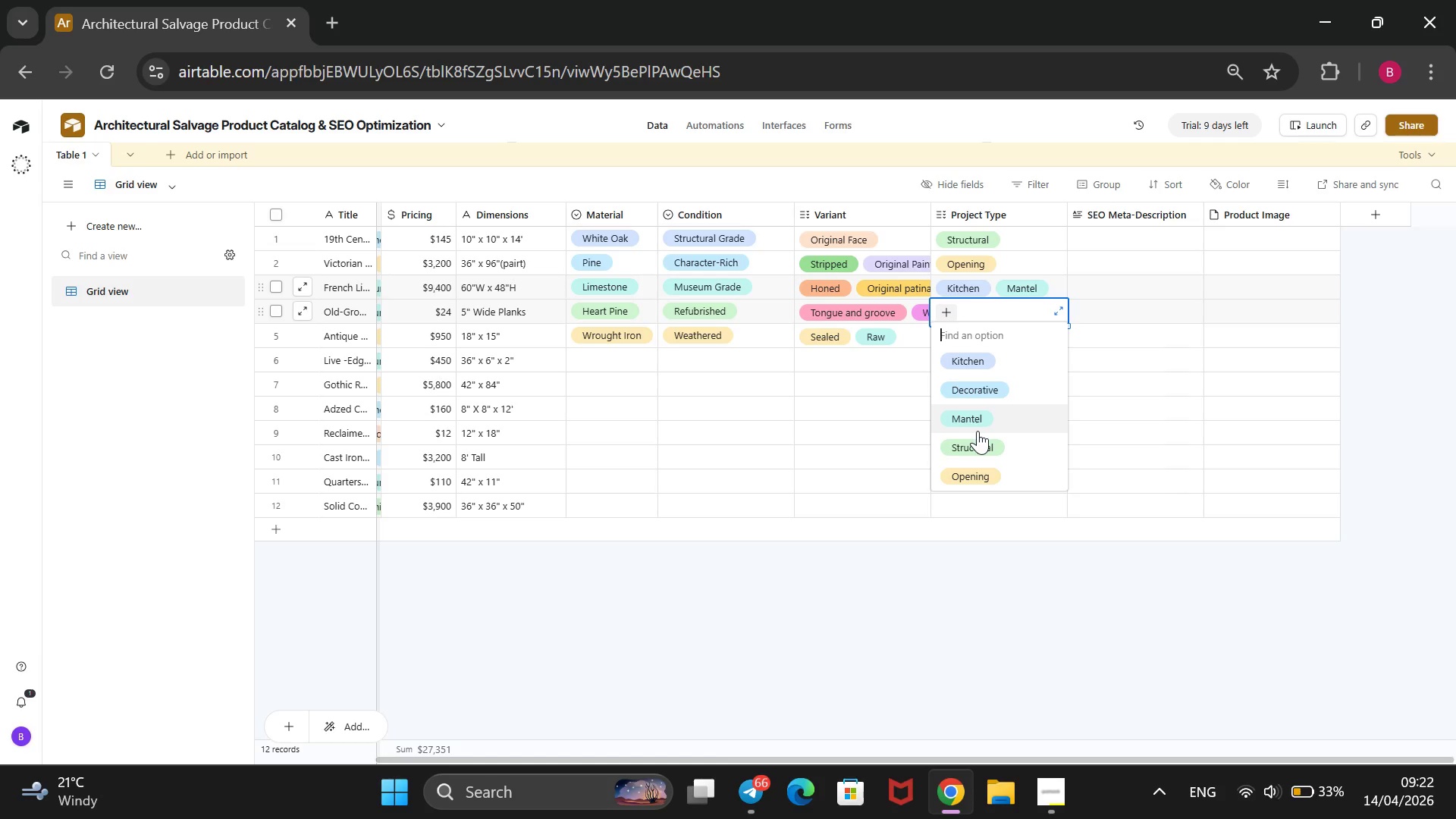 
wait(11.32)
 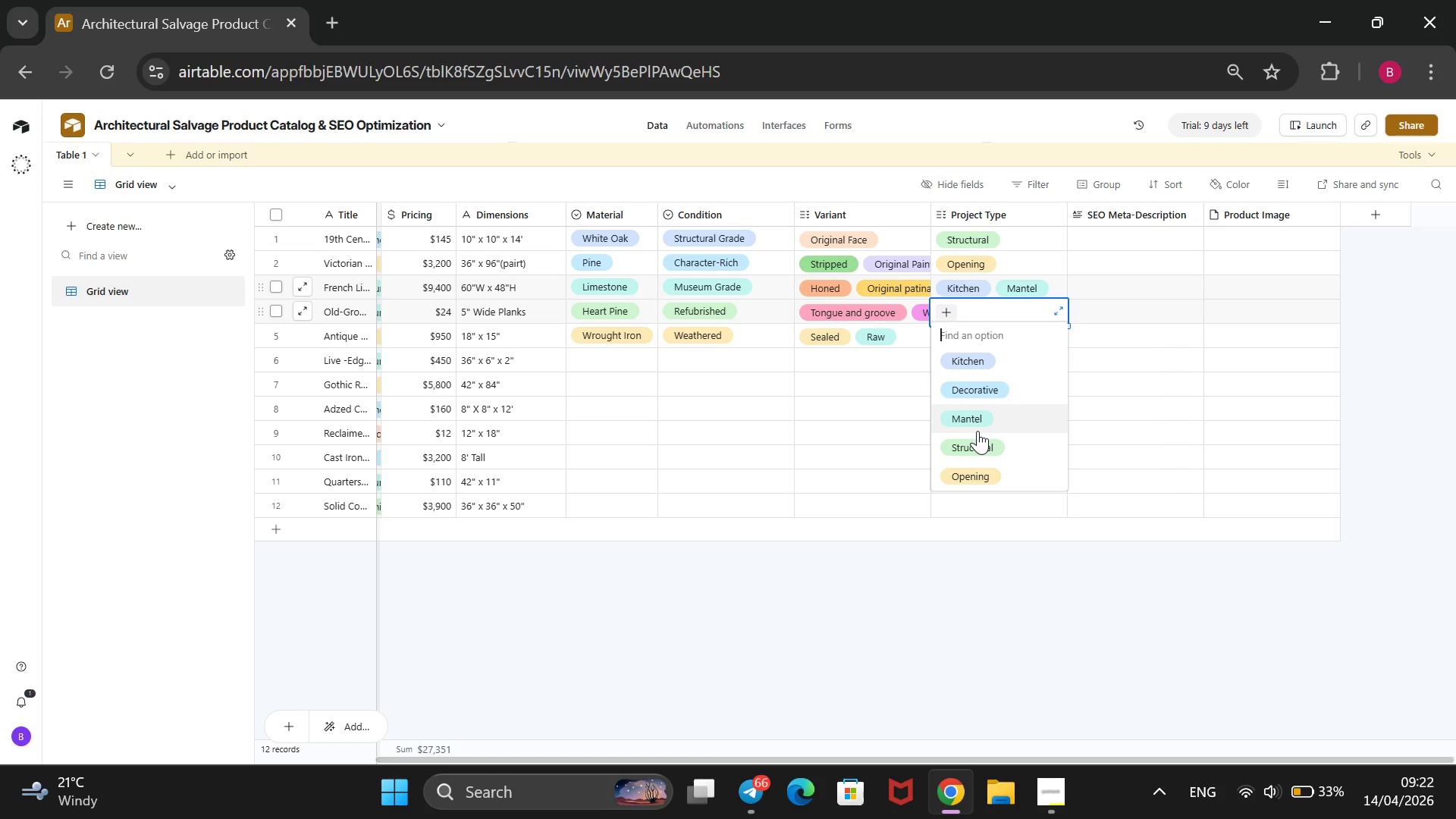 
left_click([910, 341])
 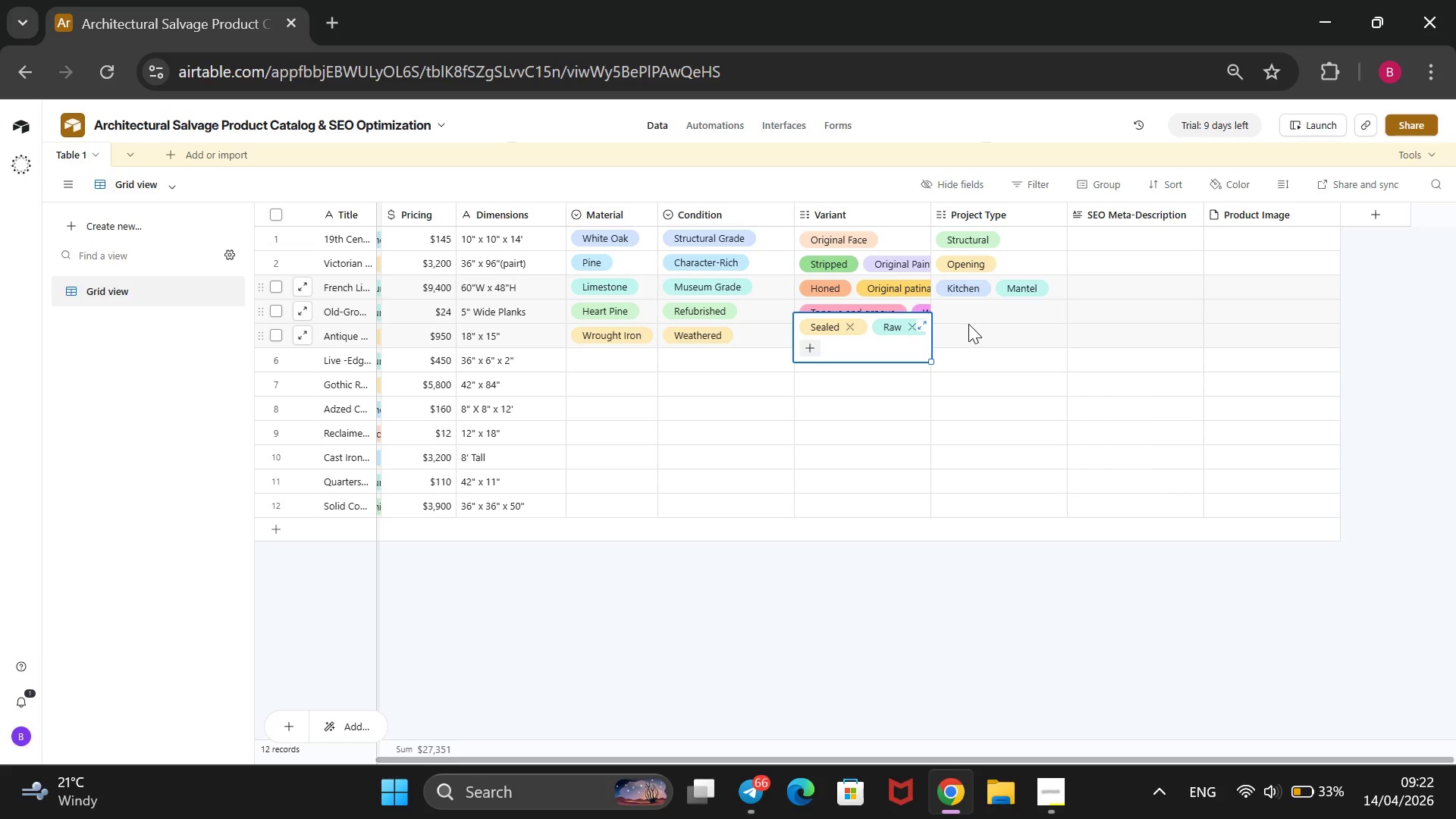 
left_click([968, 325])
 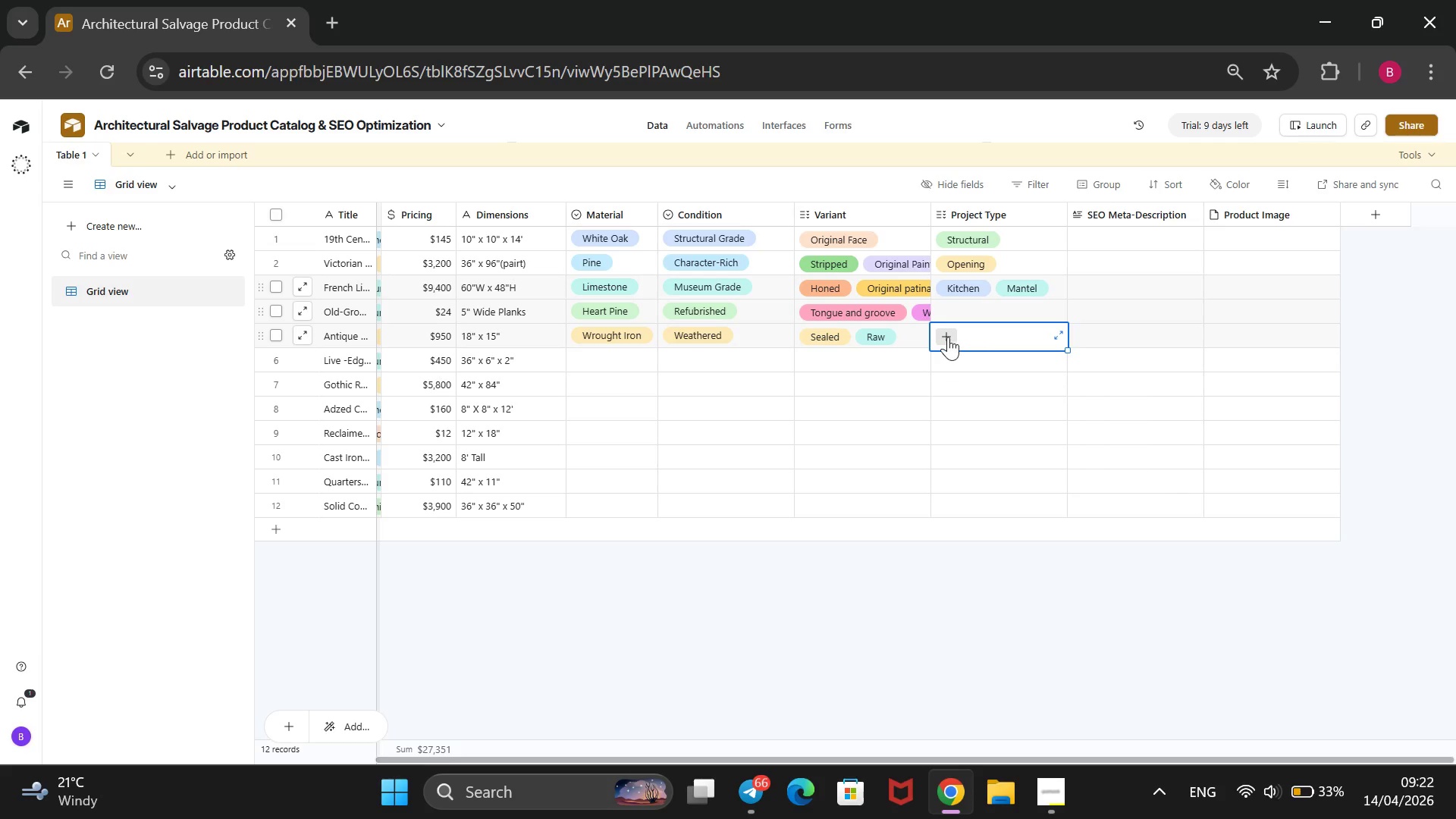 
left_click([948, 337])
 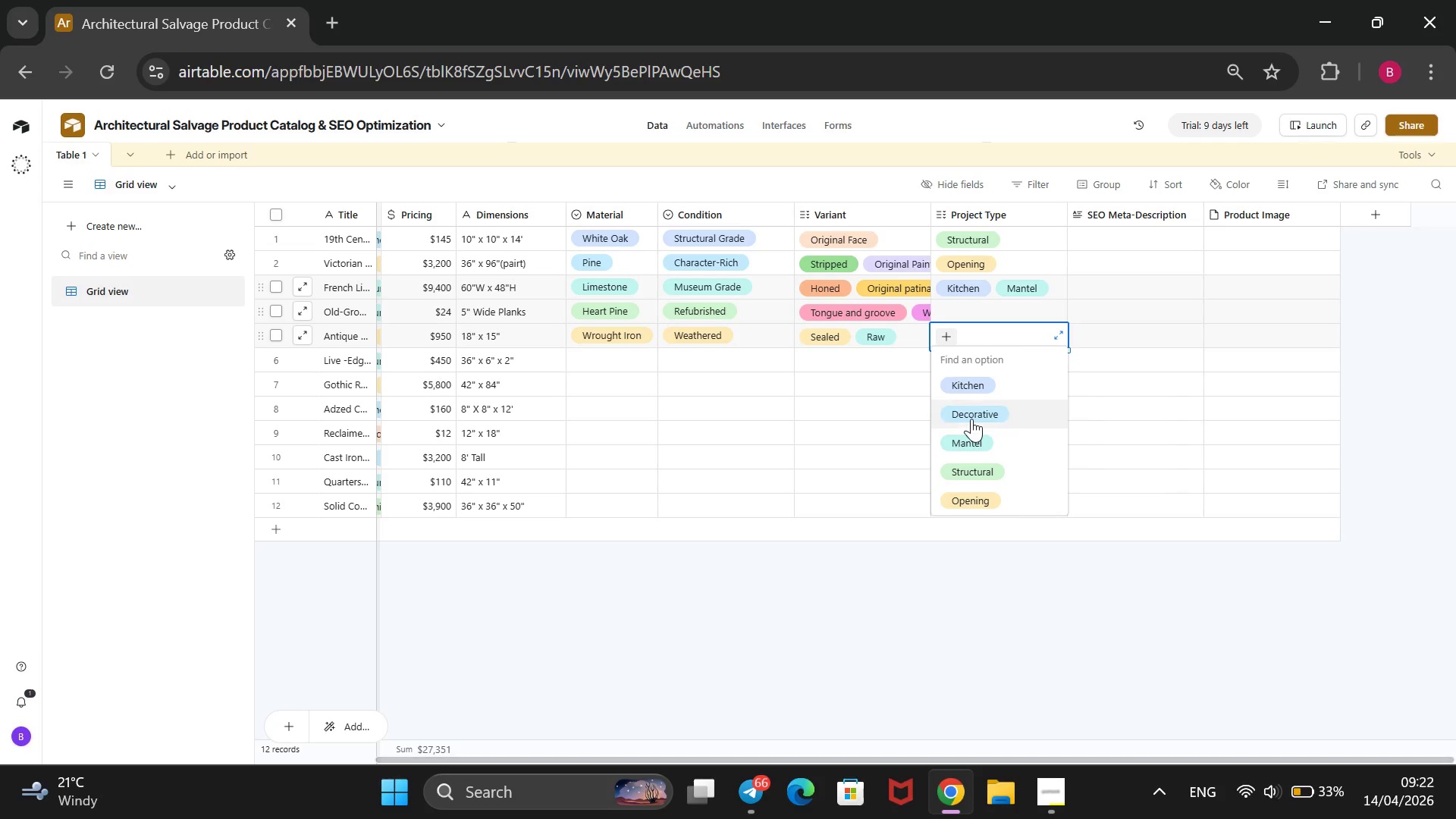 
left_click([971, 419])
 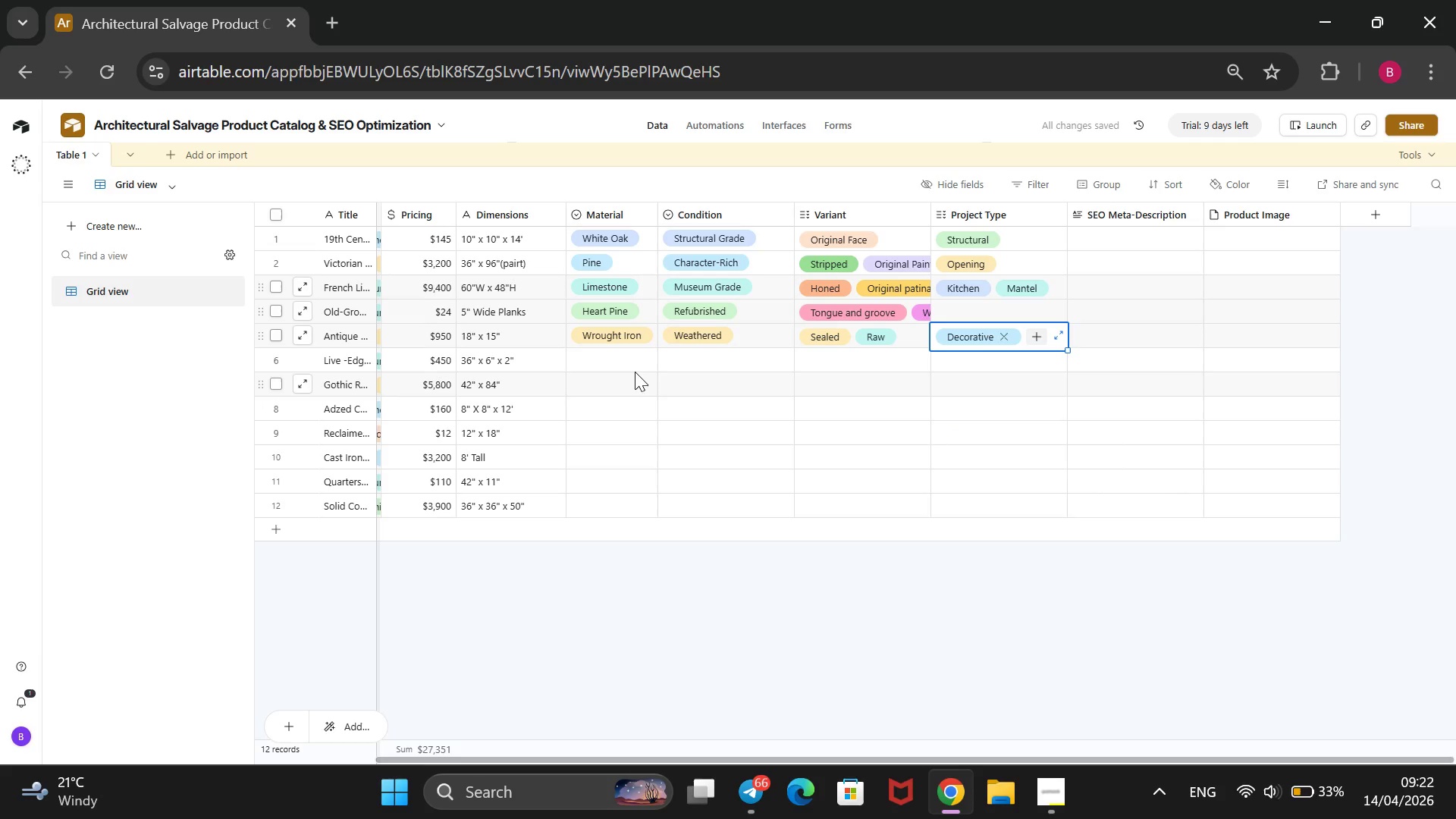 
left_click([633, 361])
 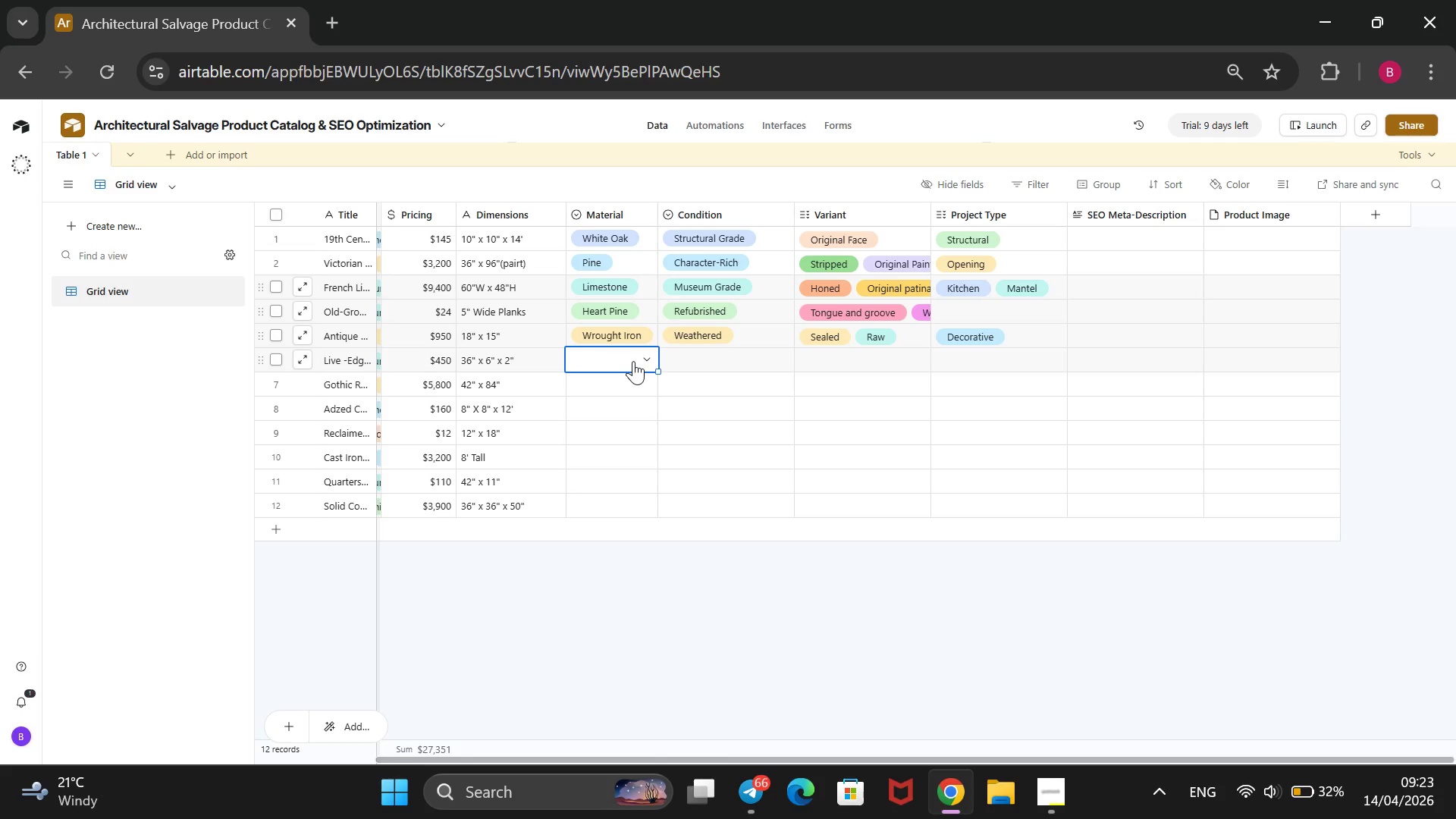 
wait(71.91)
 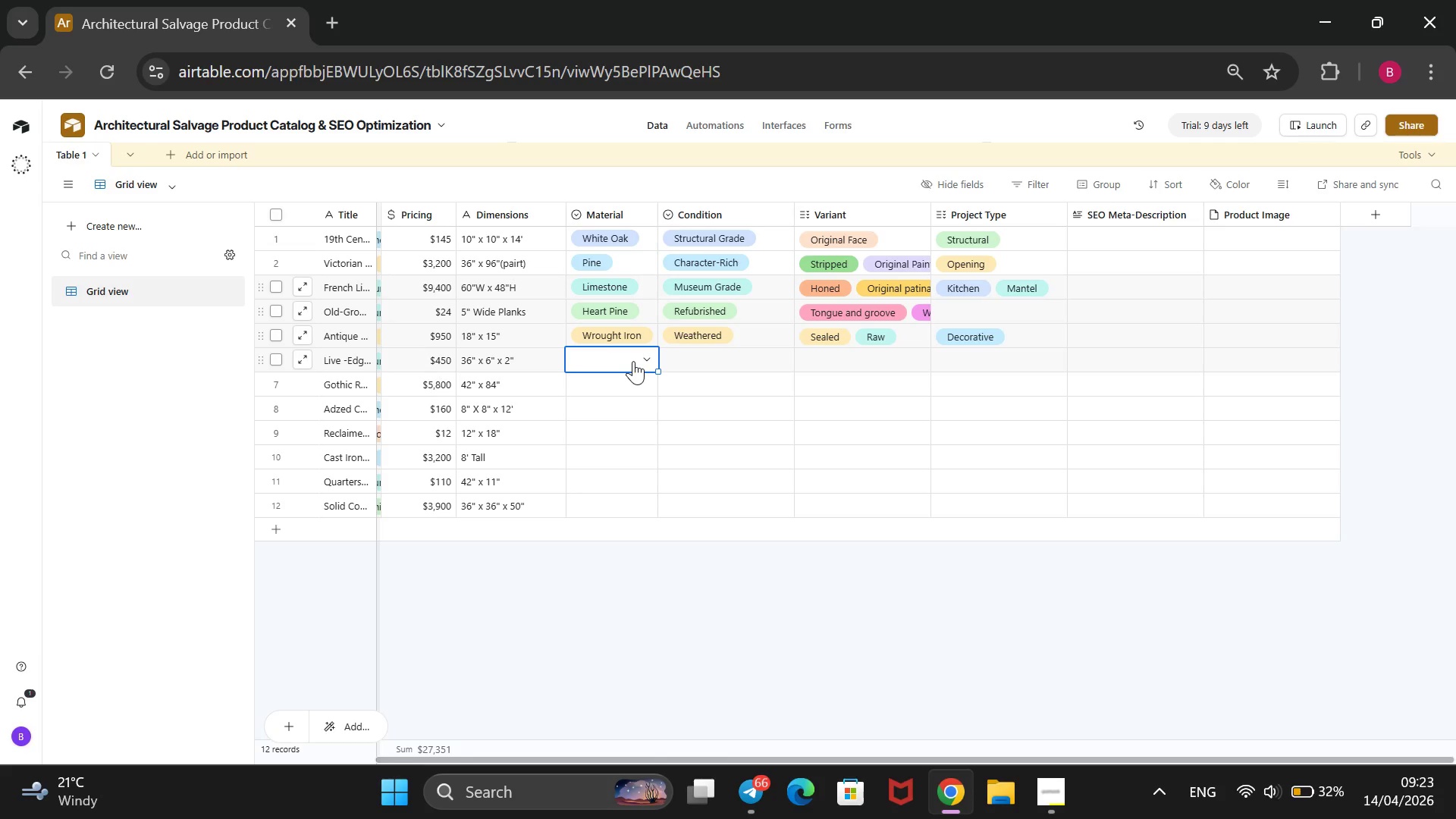 
left_click([648, 350])
 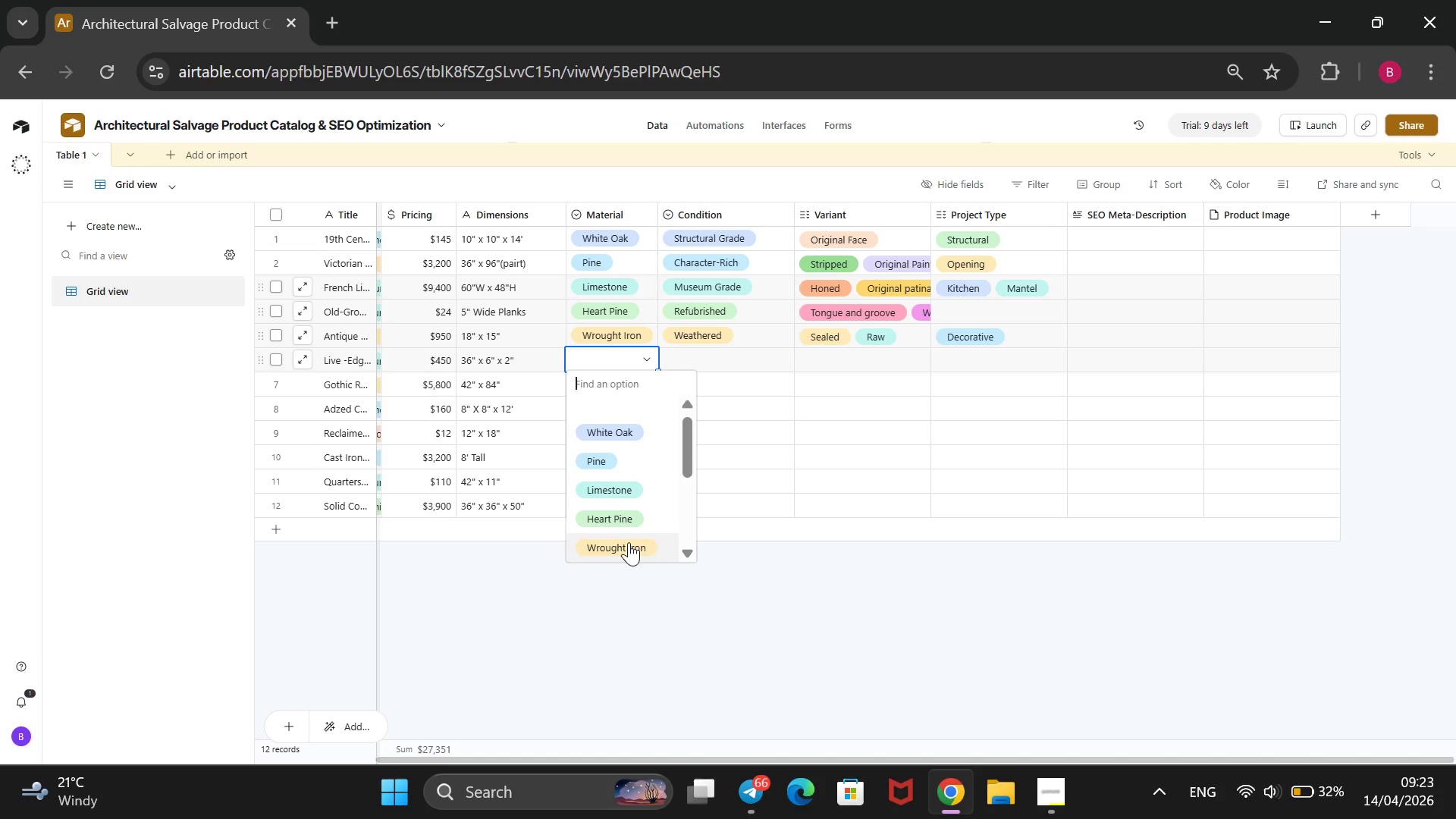 
scroll: coordinate [629, 541], scroll_direction: down, amount: 2.0
 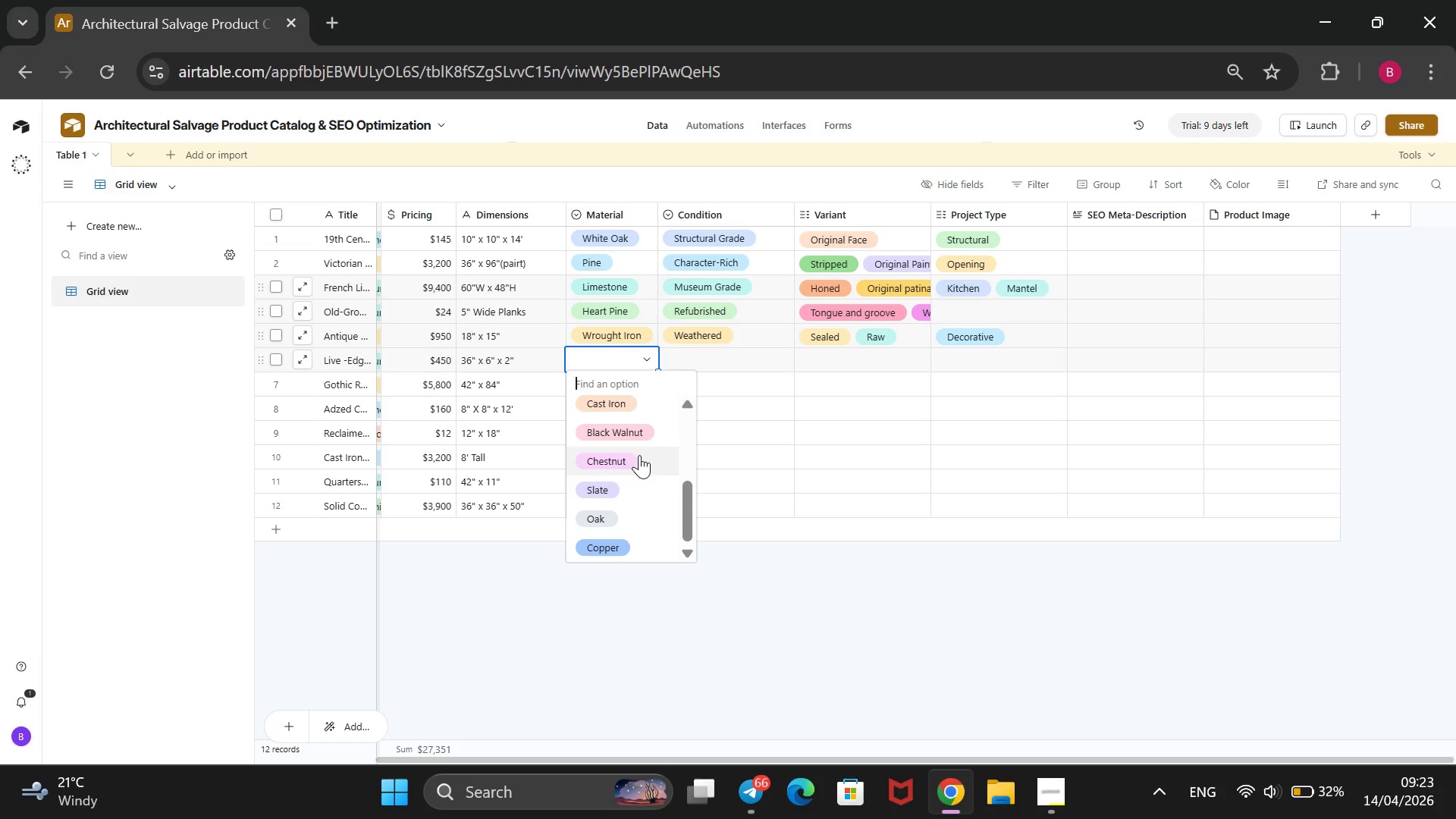 
left_click([639, 435])
 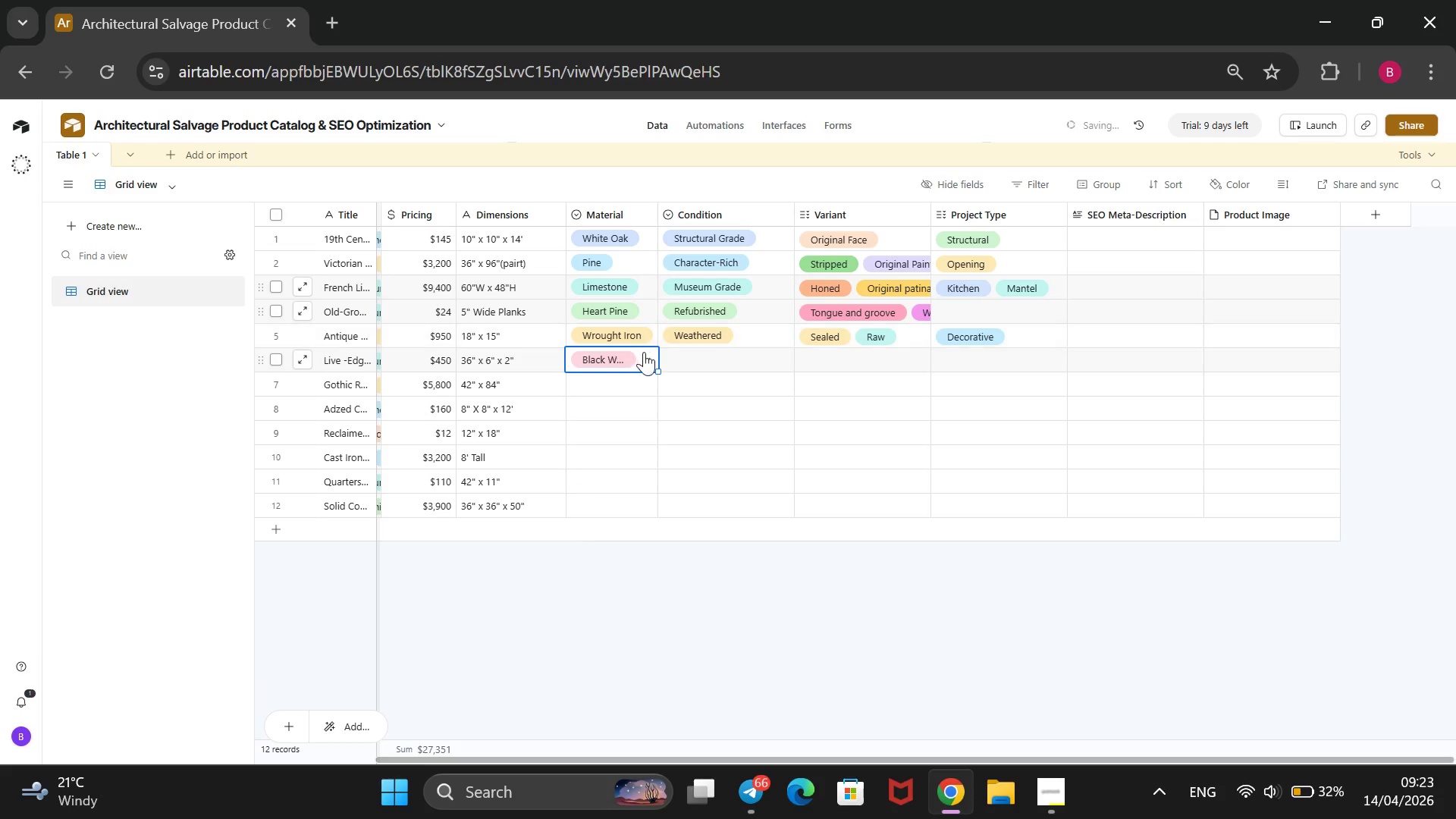 
mouse_move([657, 386])
 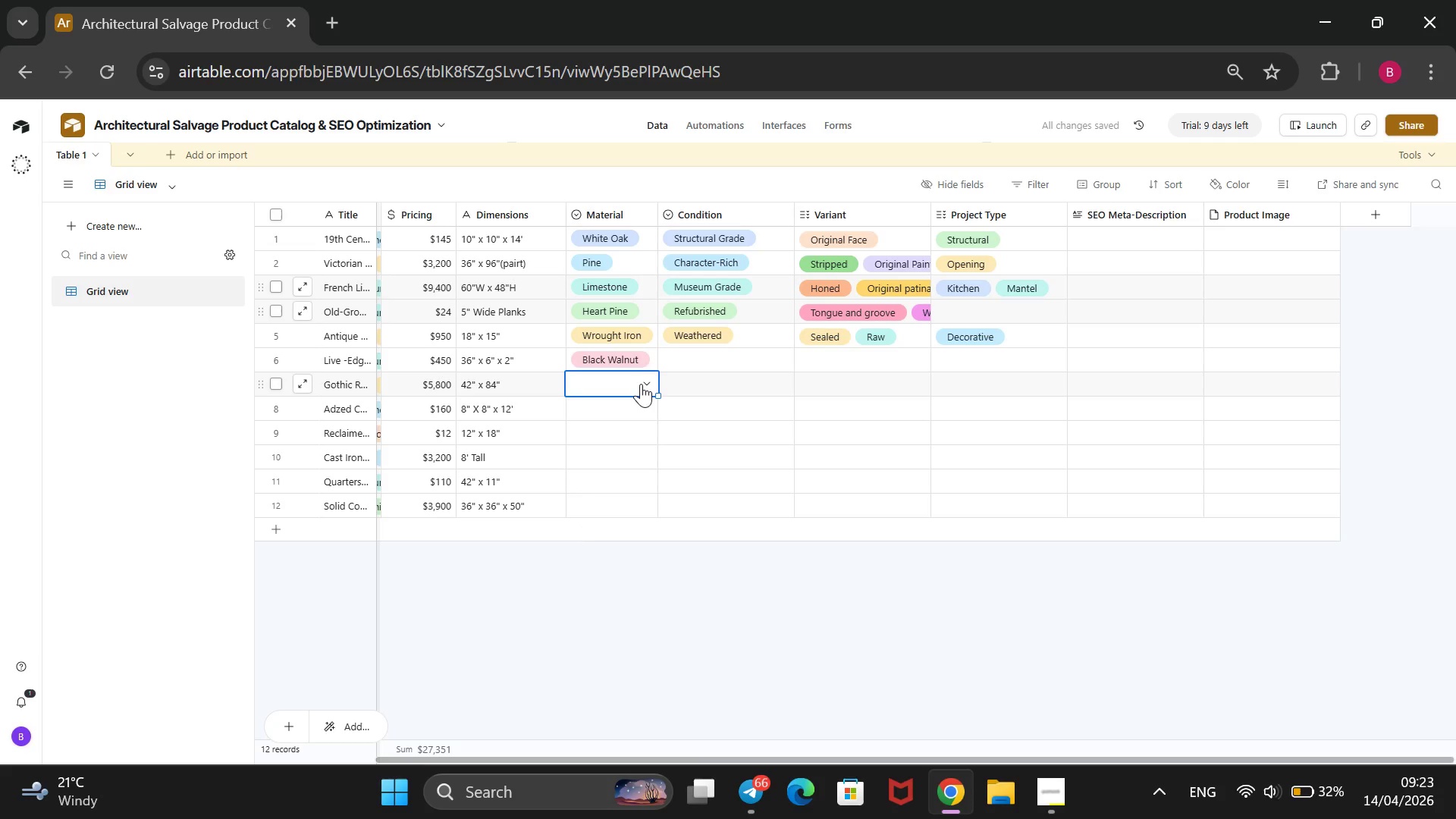 
left_click([641, 384])
 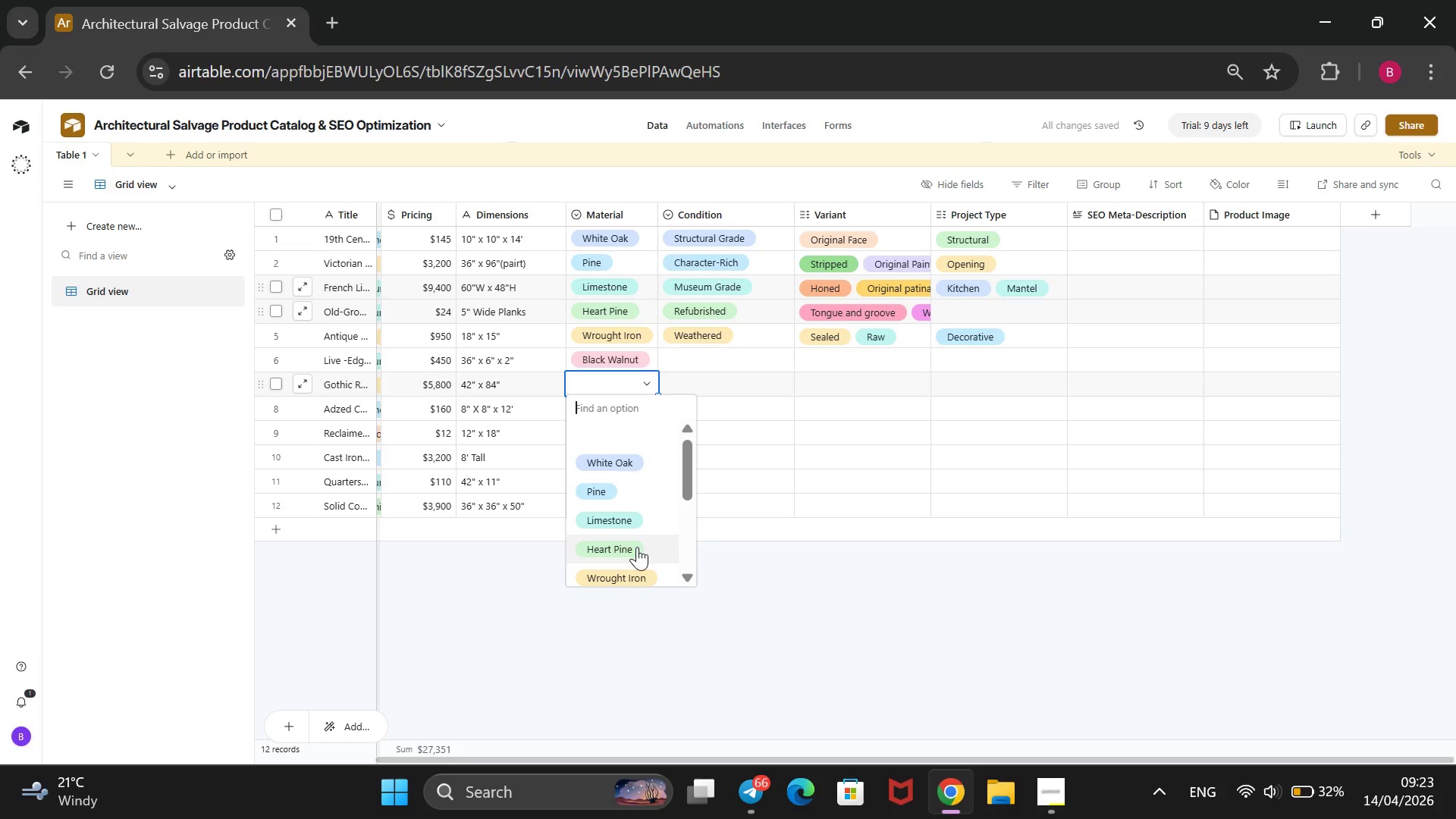 
left_click([630, 563])
 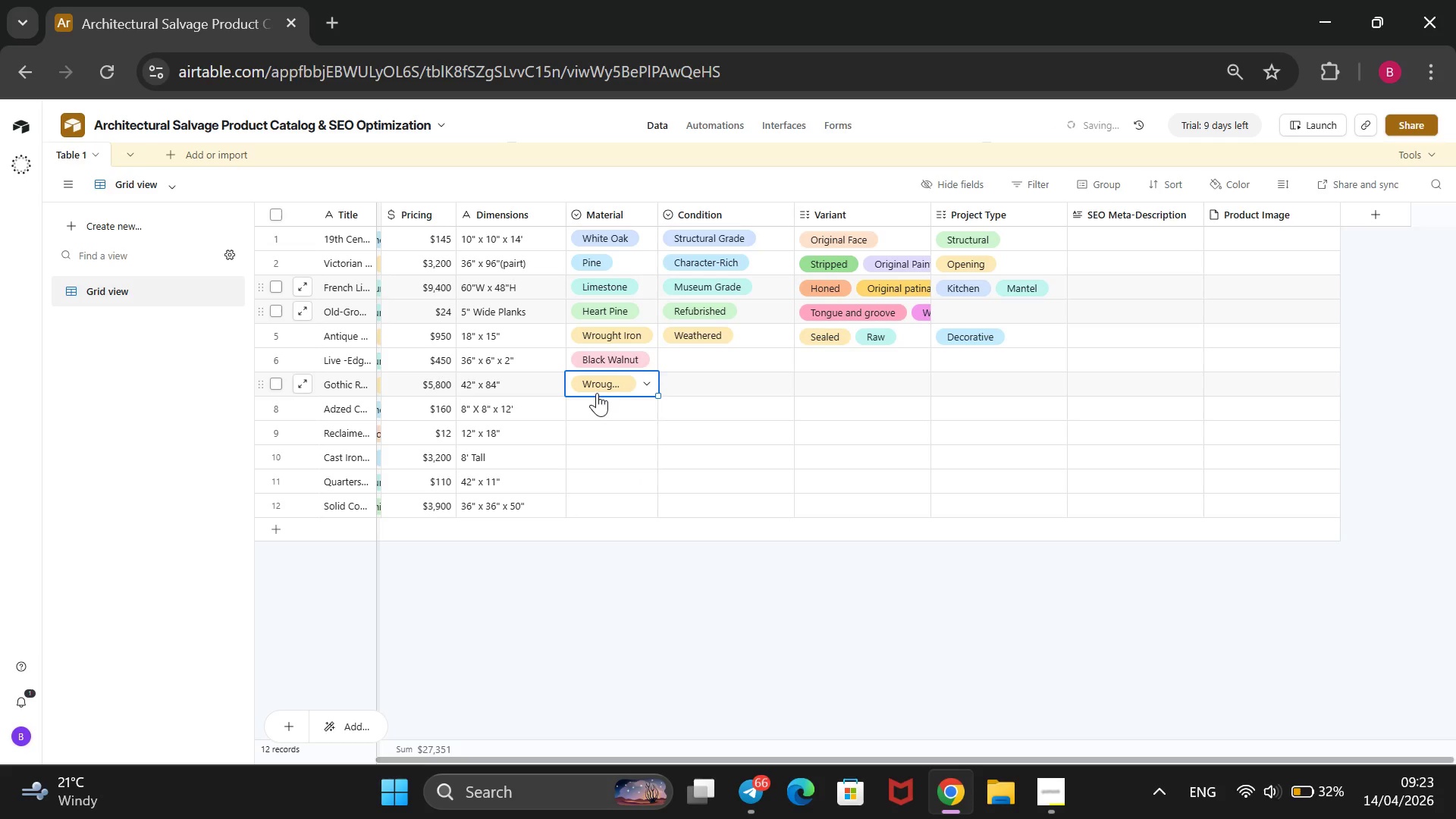 
left_click([600, 400])
 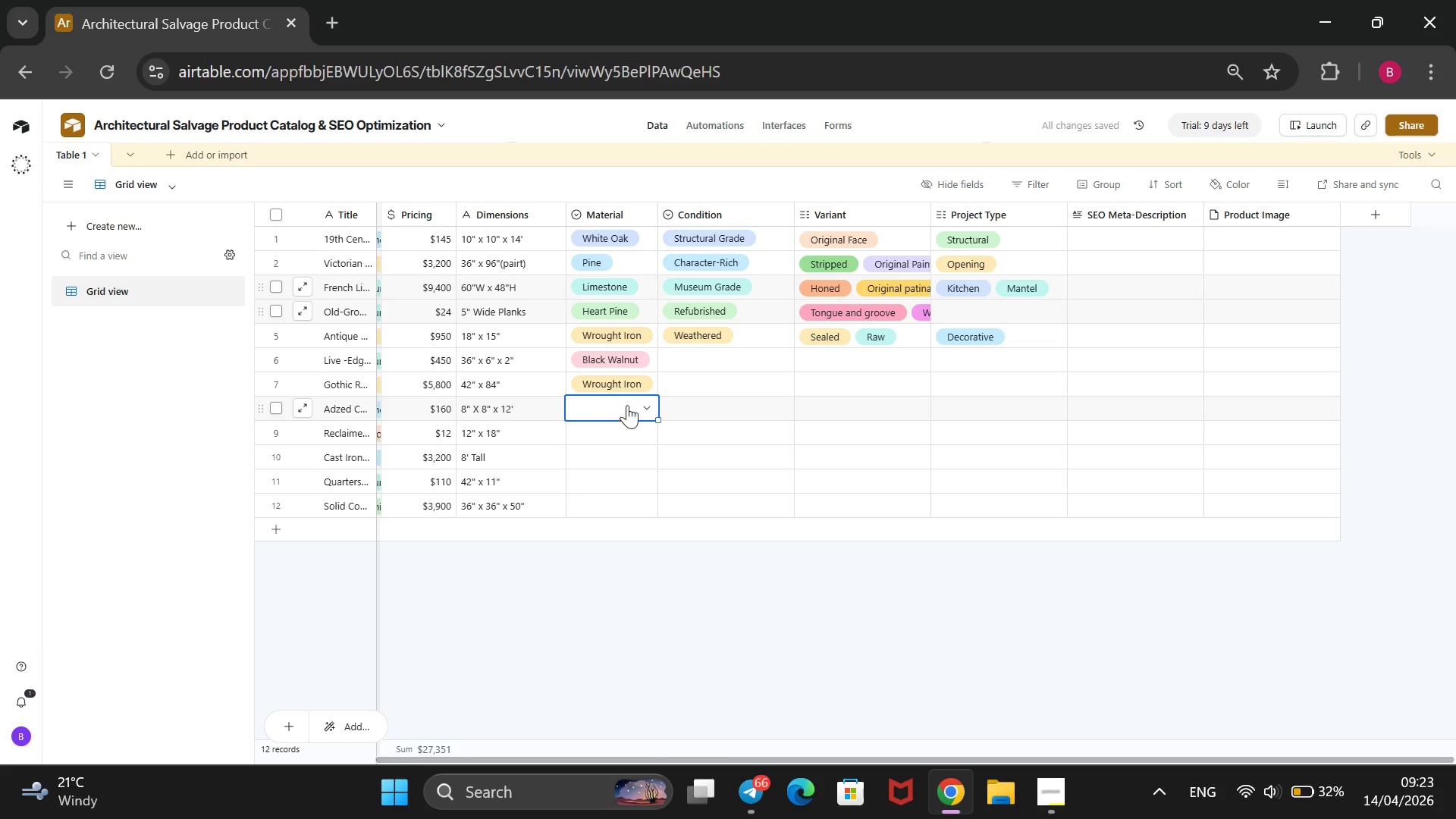 
left_click([638, 400])
 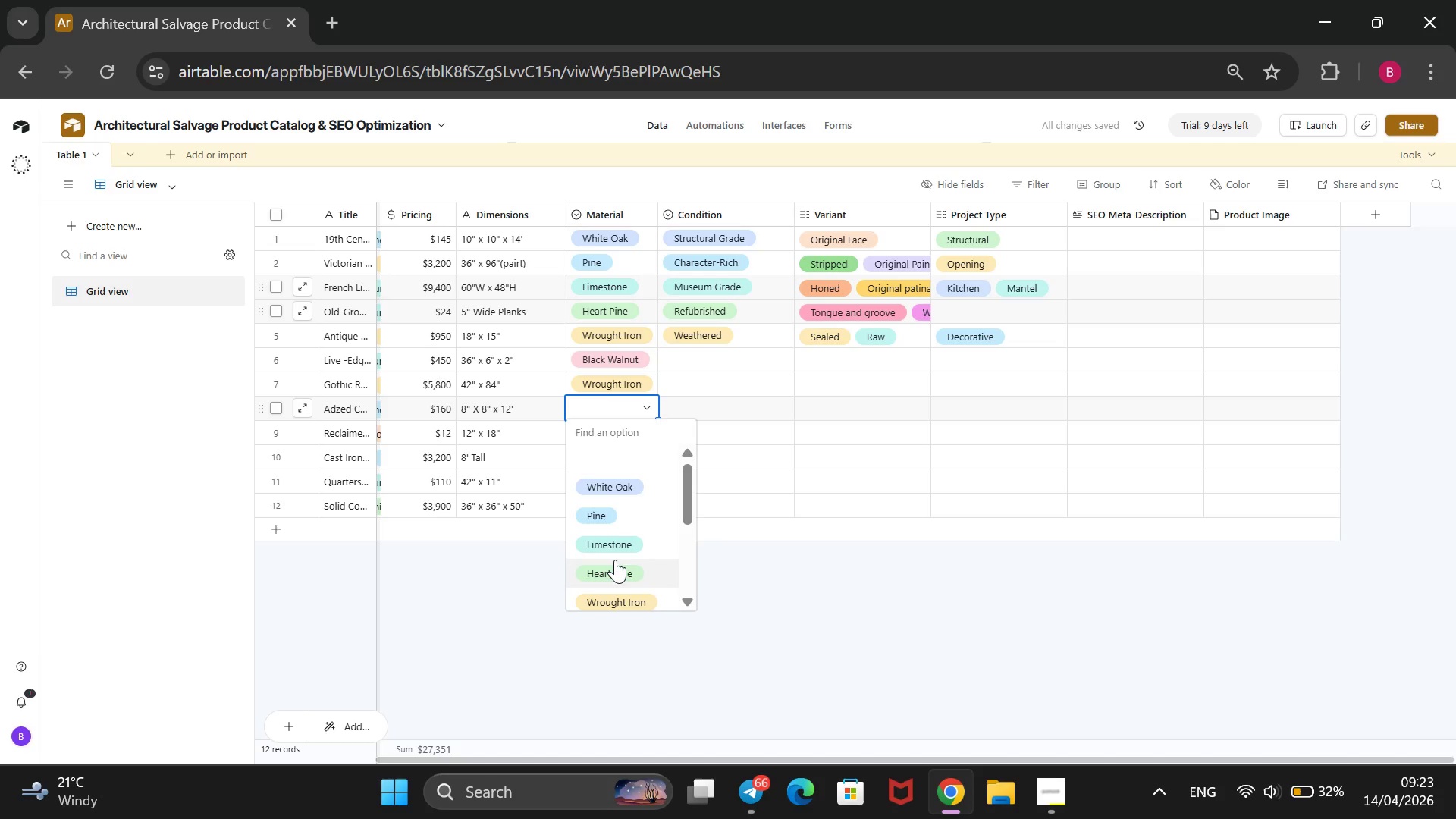 
scroll: coordinate [619, 570], scroll_direction: down, amount: 3.0
 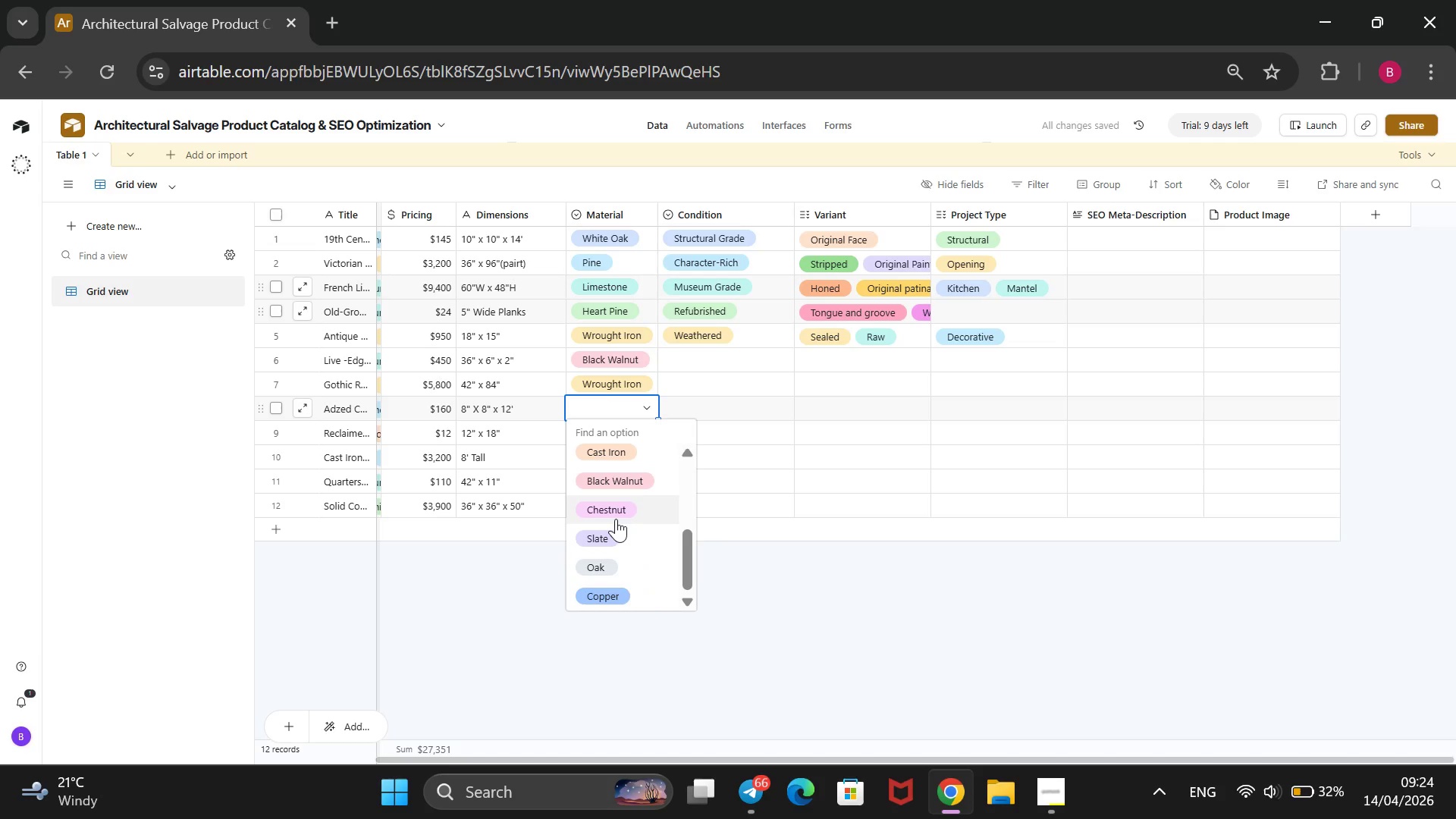 
left_click([616, 516])
 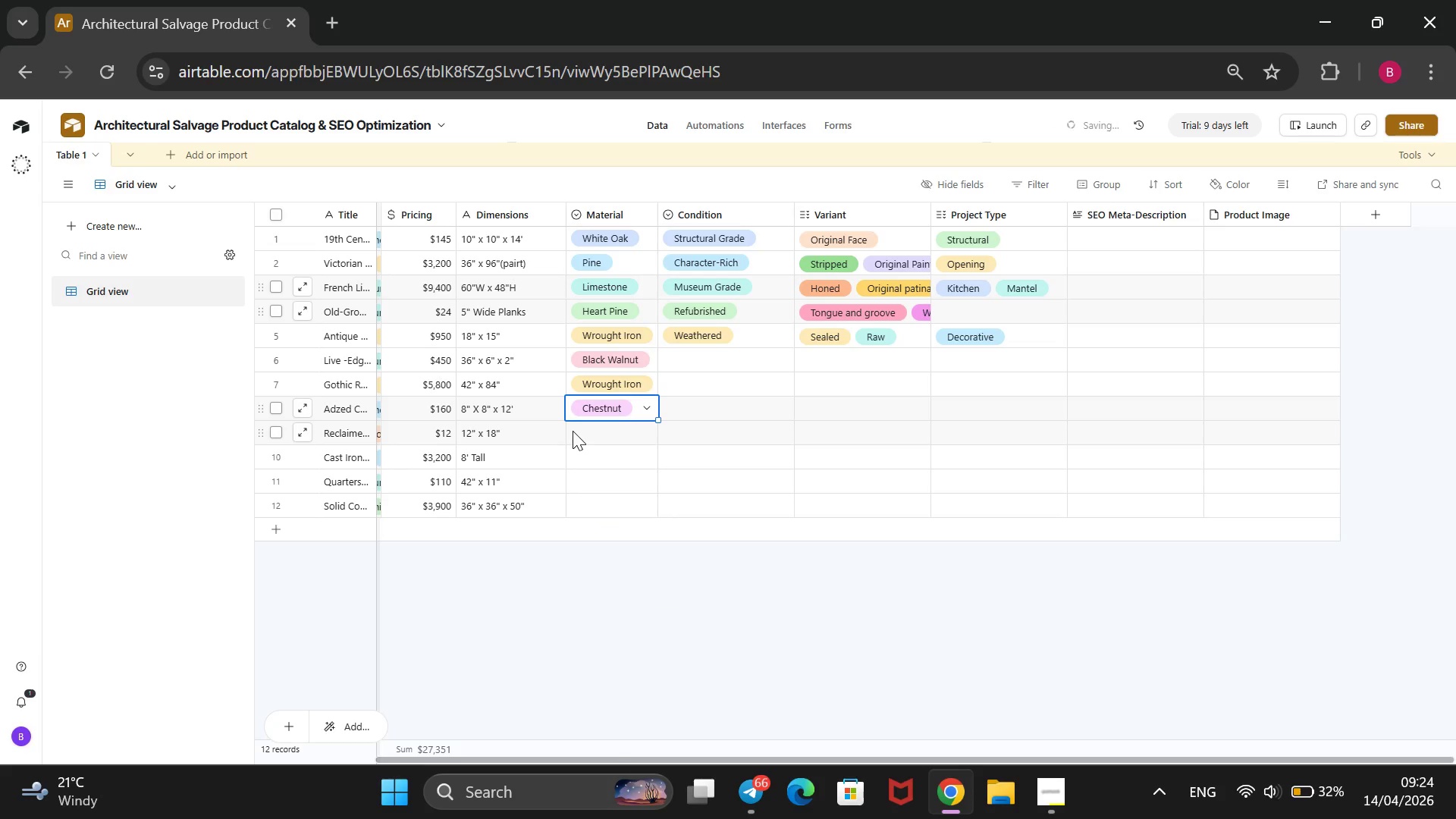 
left_click([573, 431])
 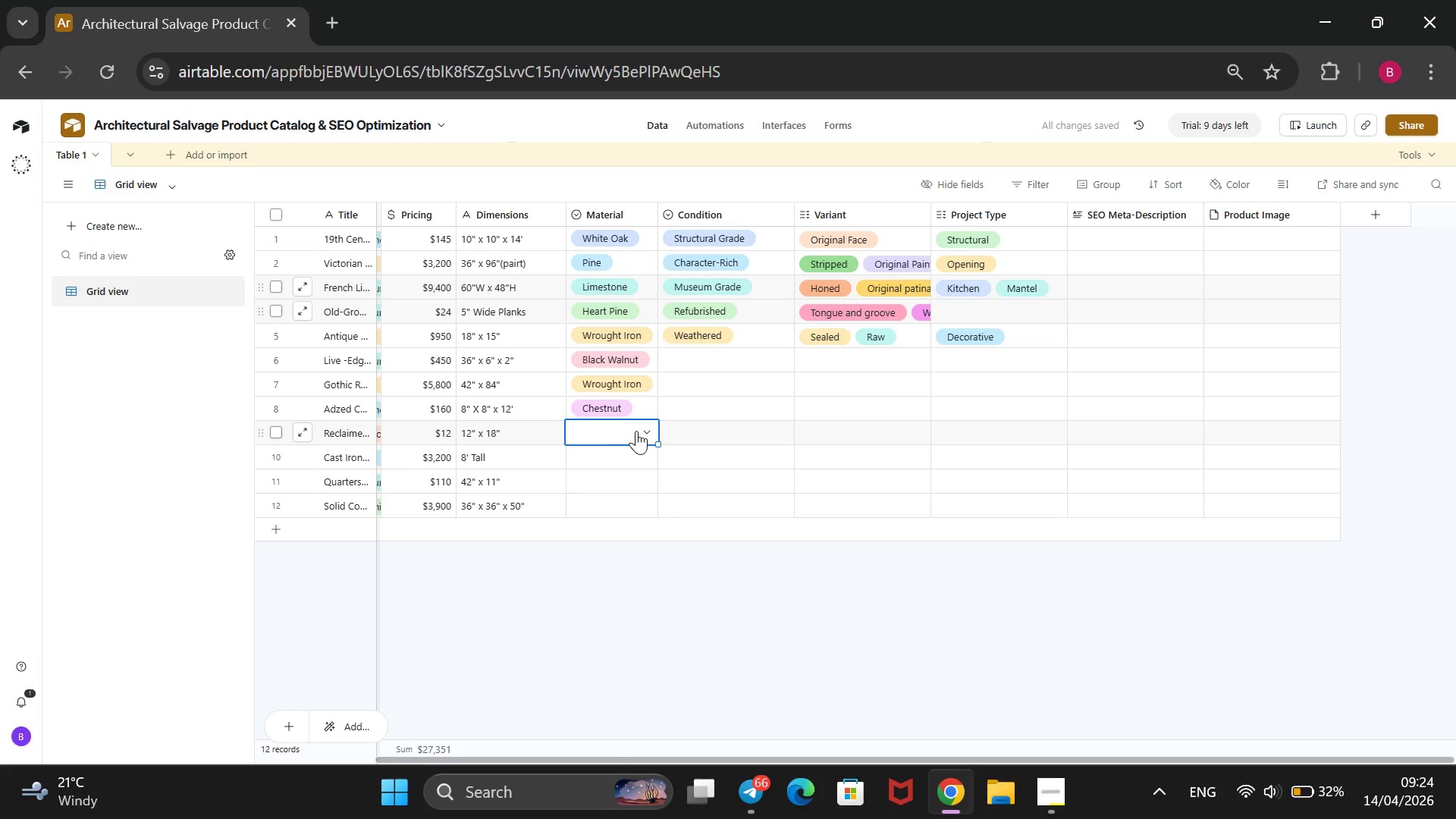 
left_click_drag(start_coordinate=[643, 427], to_coordinate=[647, 428])
 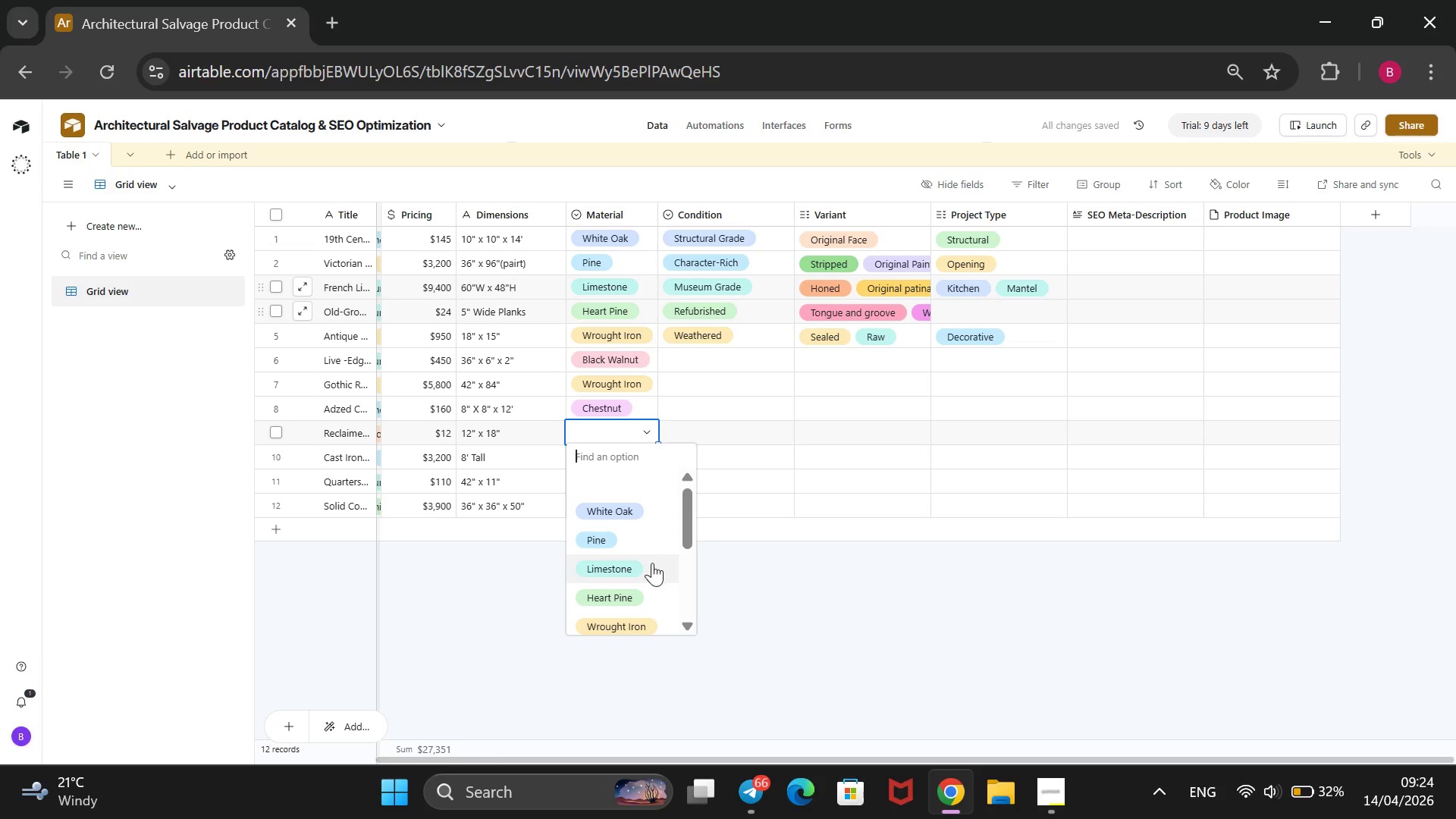 
scroll: coordinate [657, 577], scroll_direction: down, amount: 3.0
 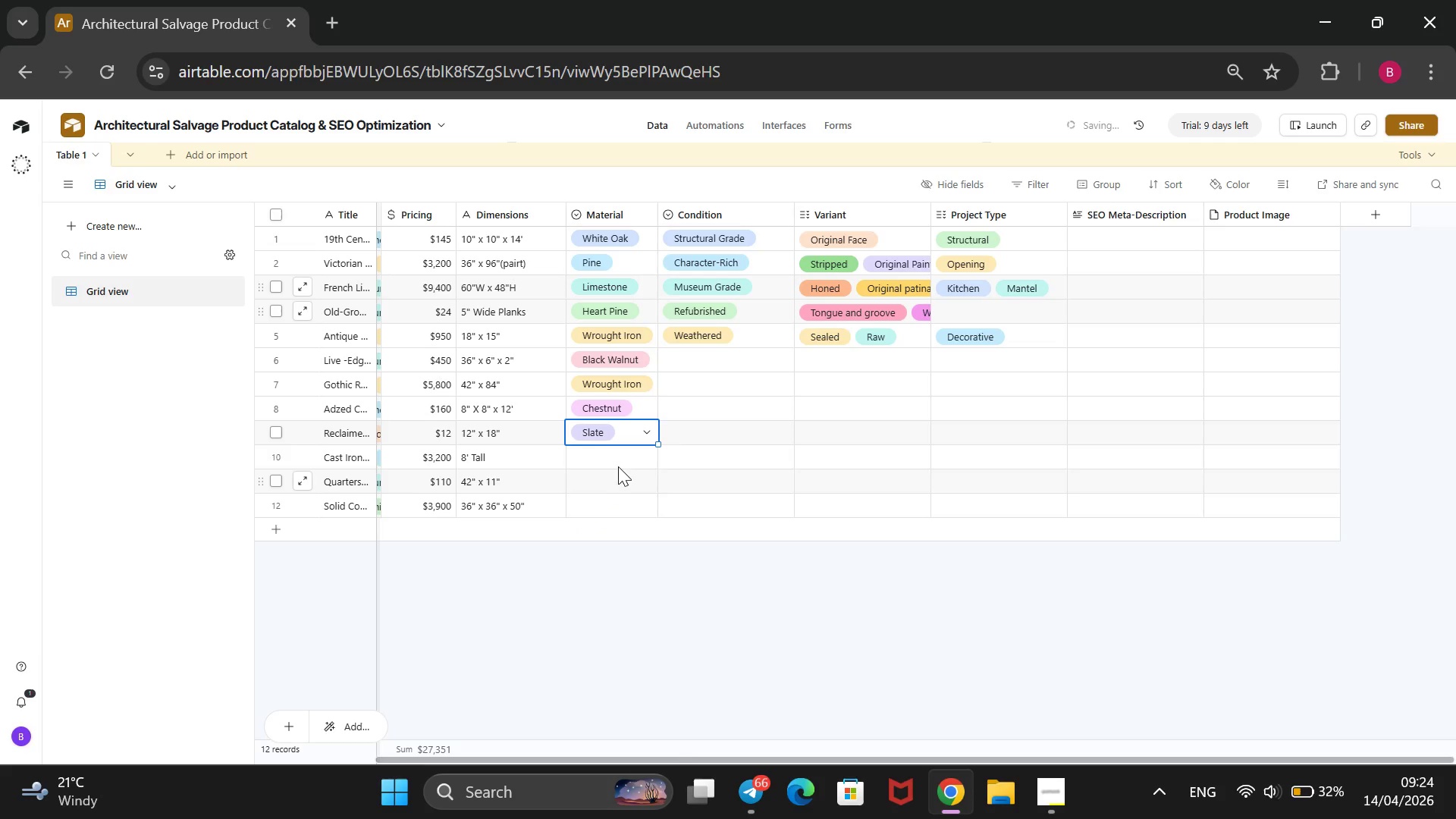 
left_click([617, 464])
 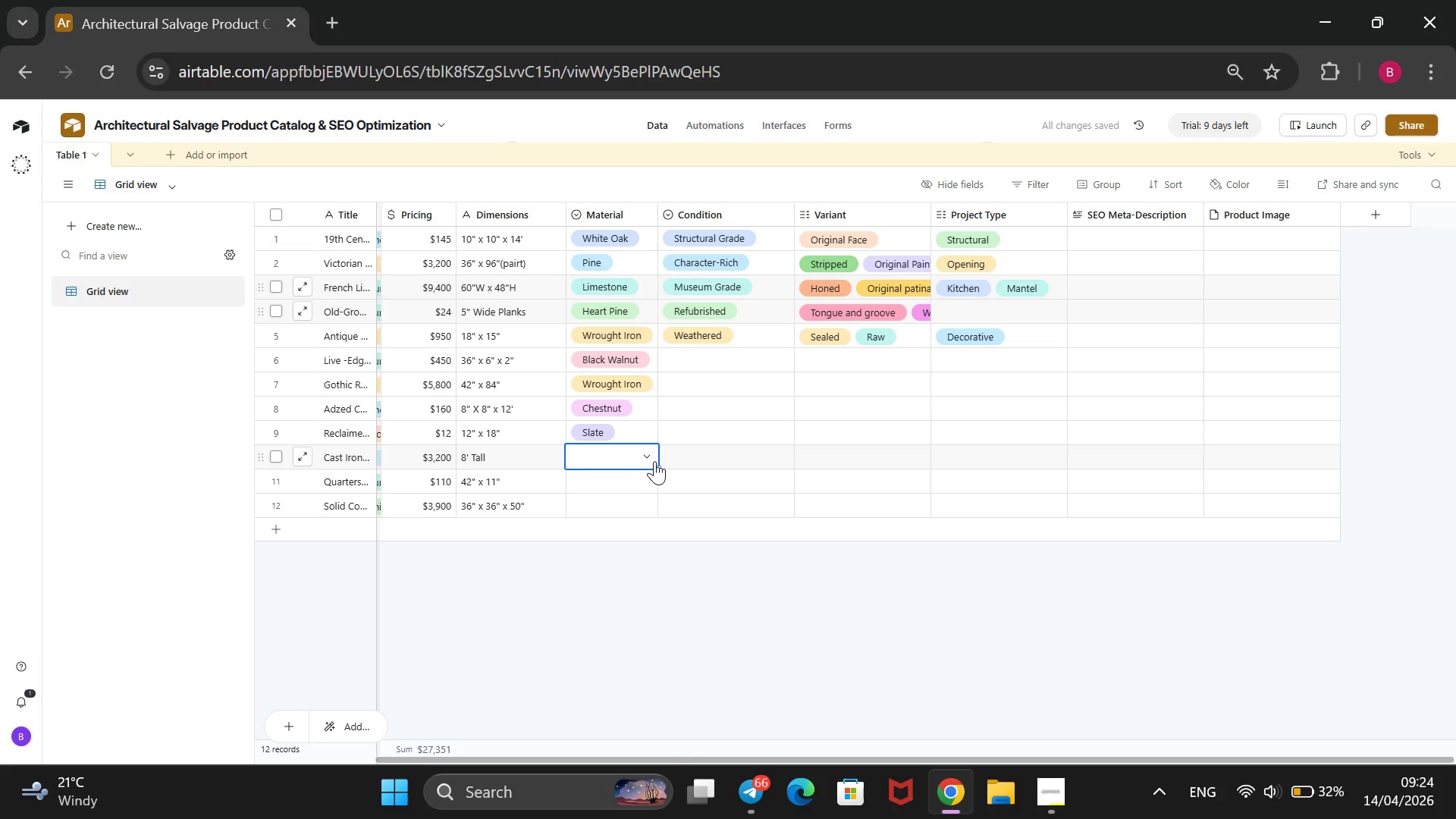 
left_click([641, 455])
 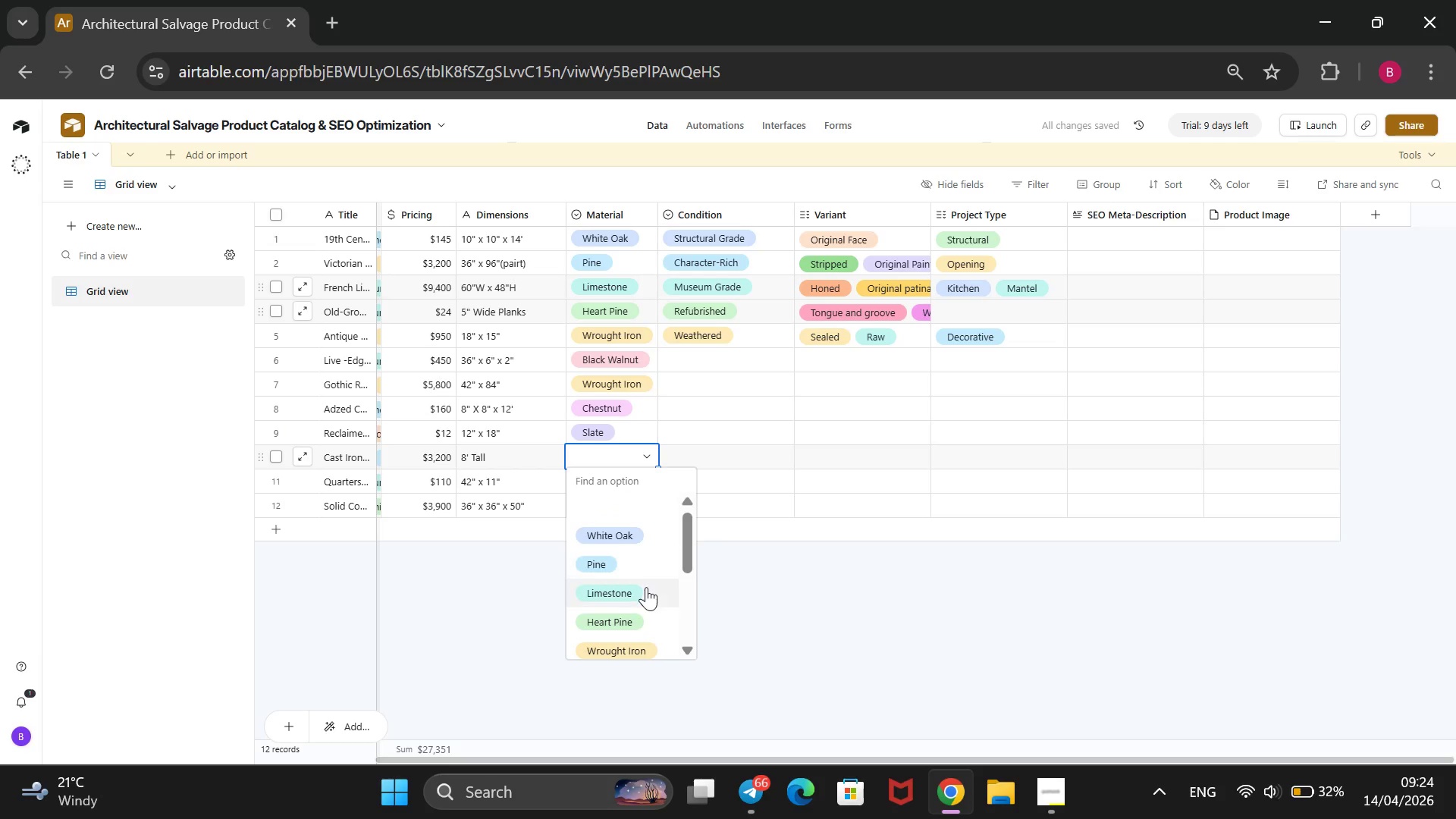 
scroll: coordinate [645, 604], scroll_direction: down, amount: 2.0
 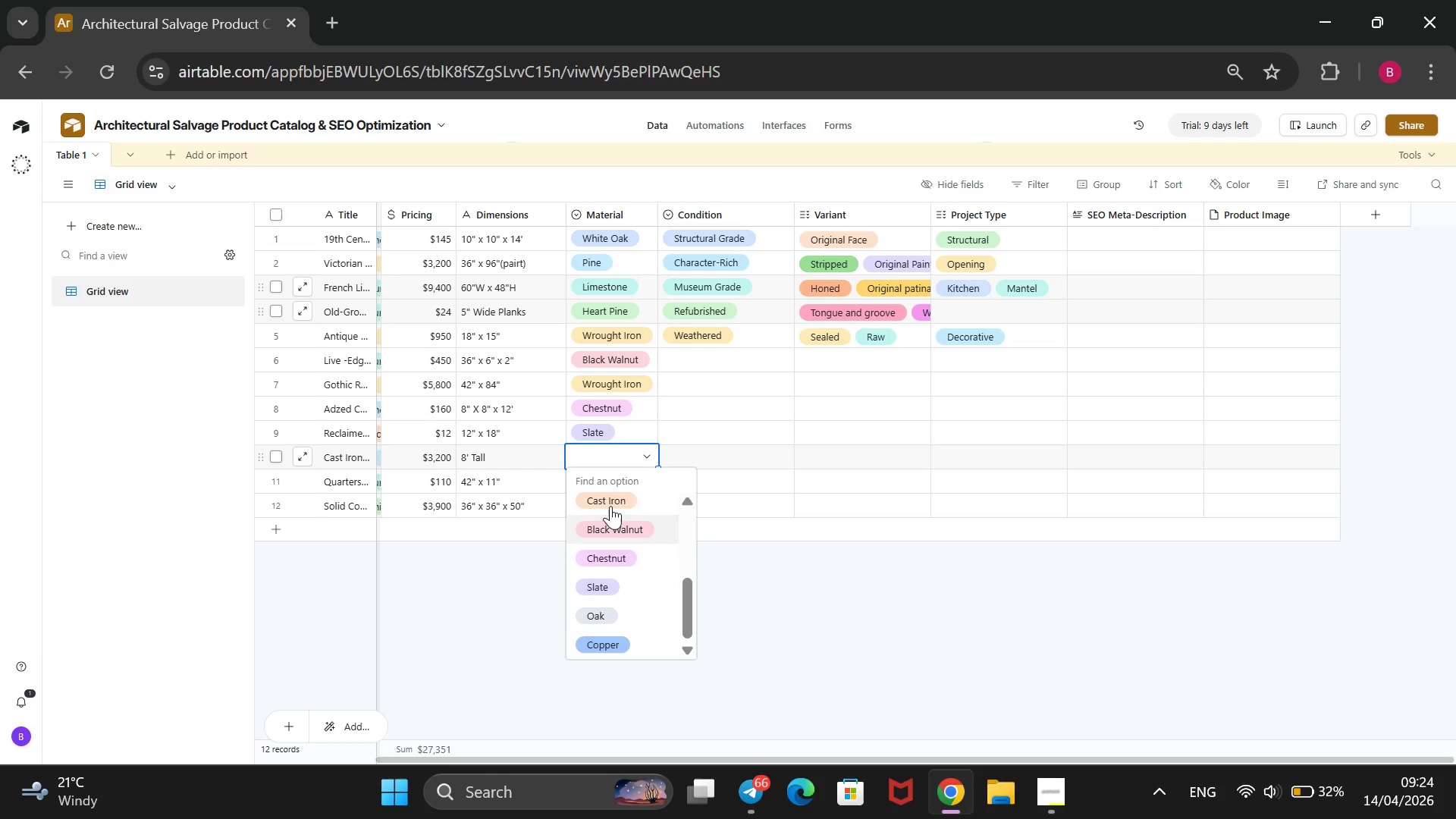 
left_click([607, 495])
 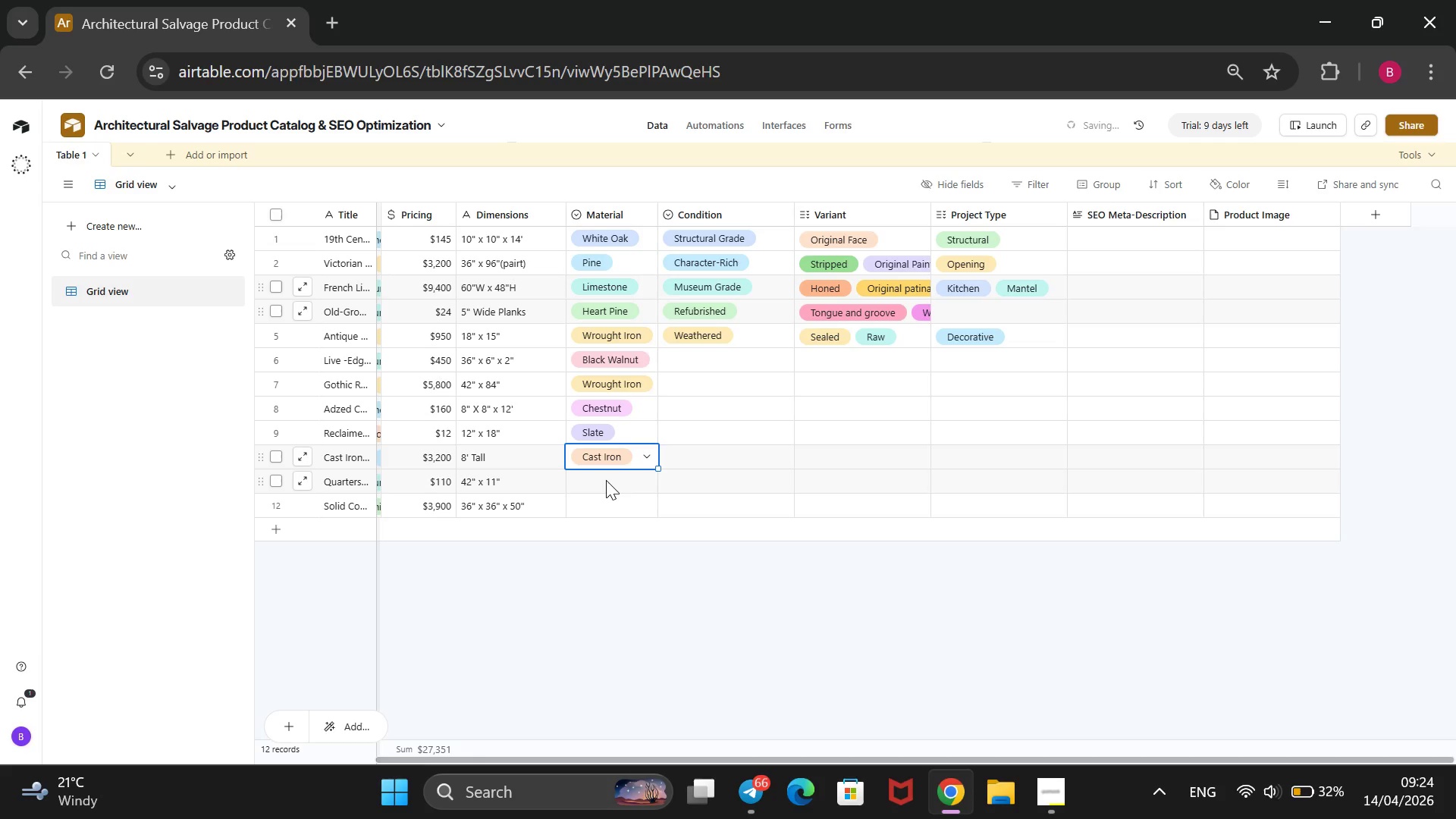 
left_click([606, 480])
 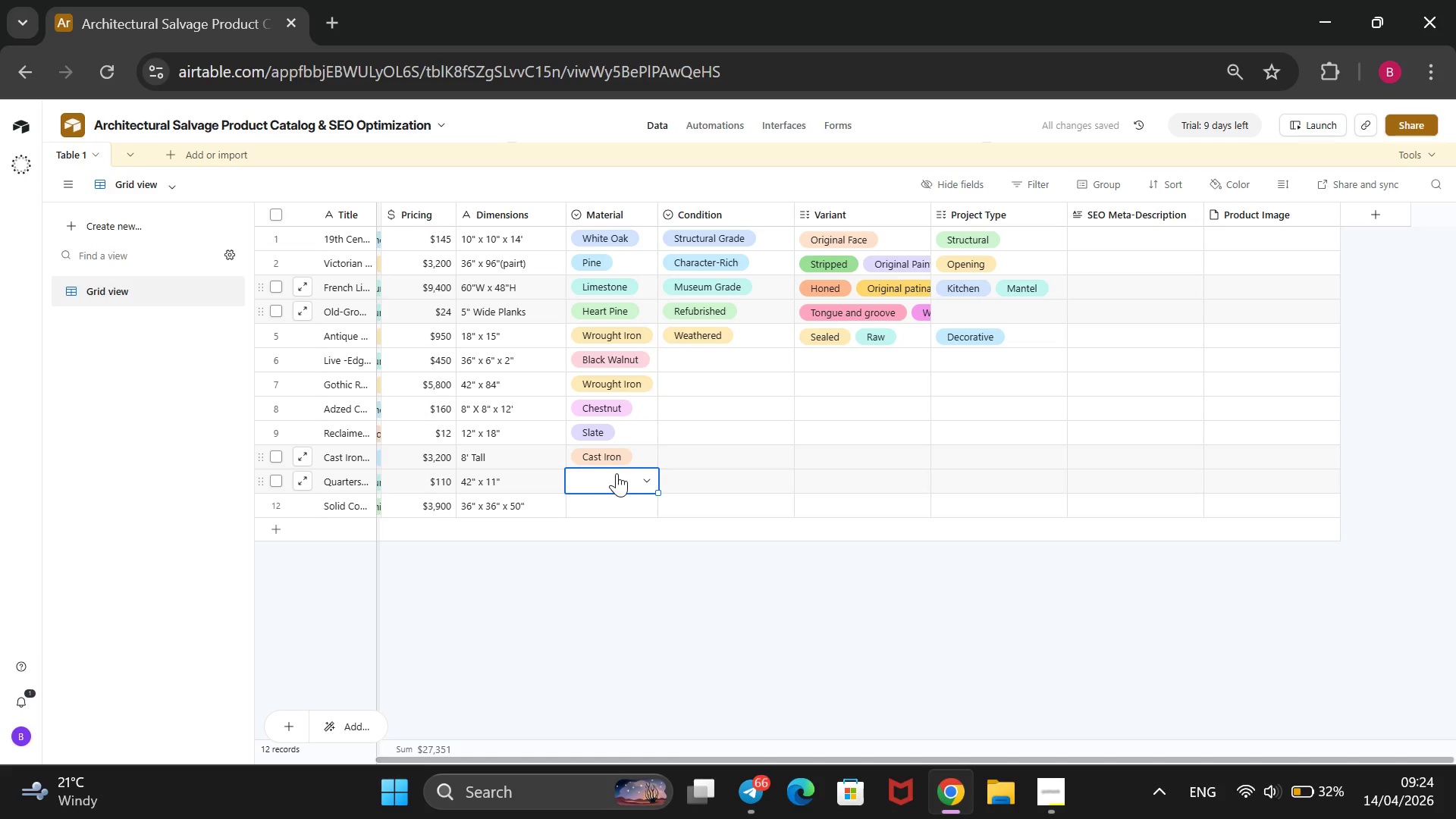 
left_click([642, 472])
 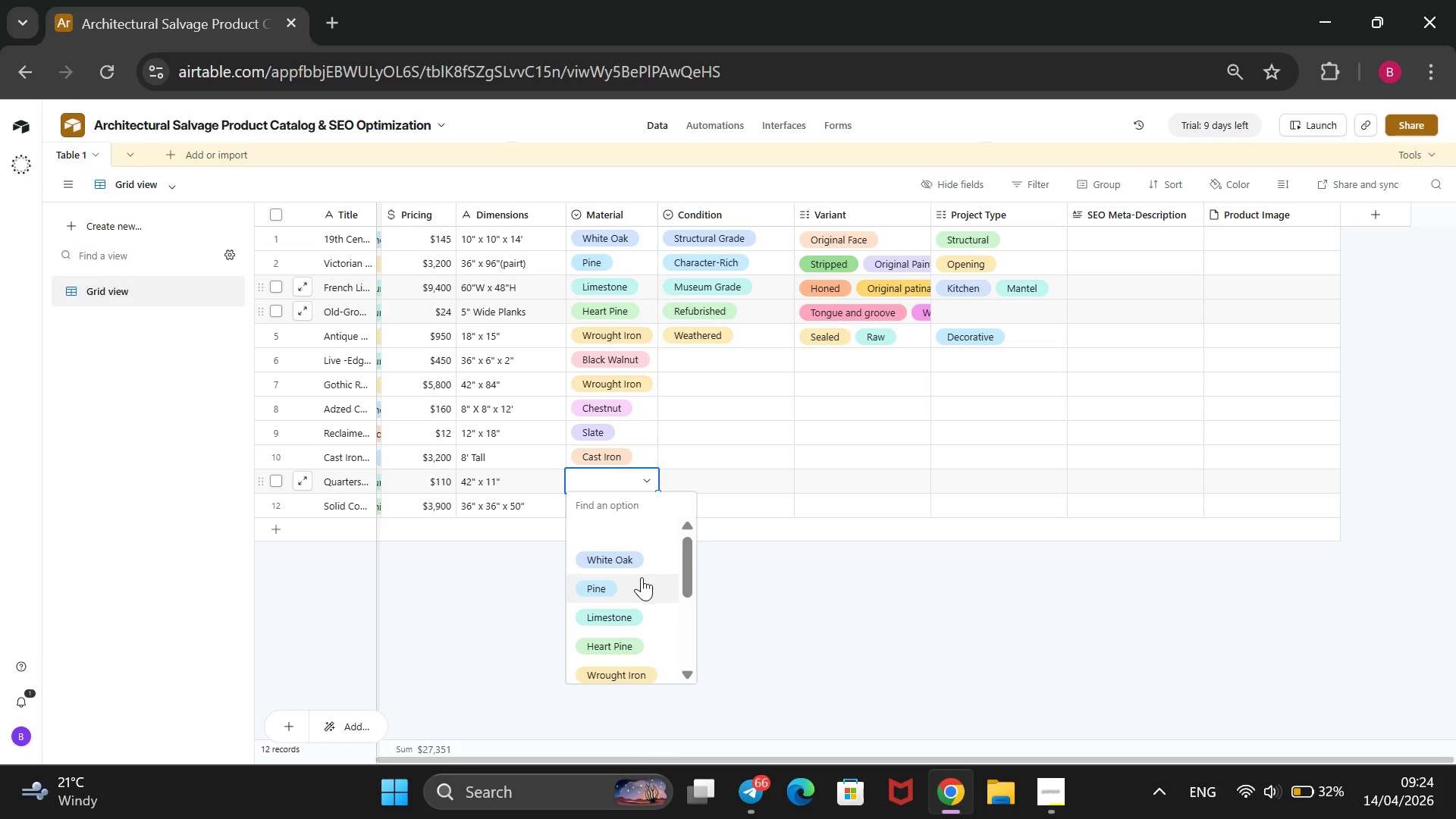 
scroll: coordinate [639, 589], scroll_direction: down, amount: 2.0
 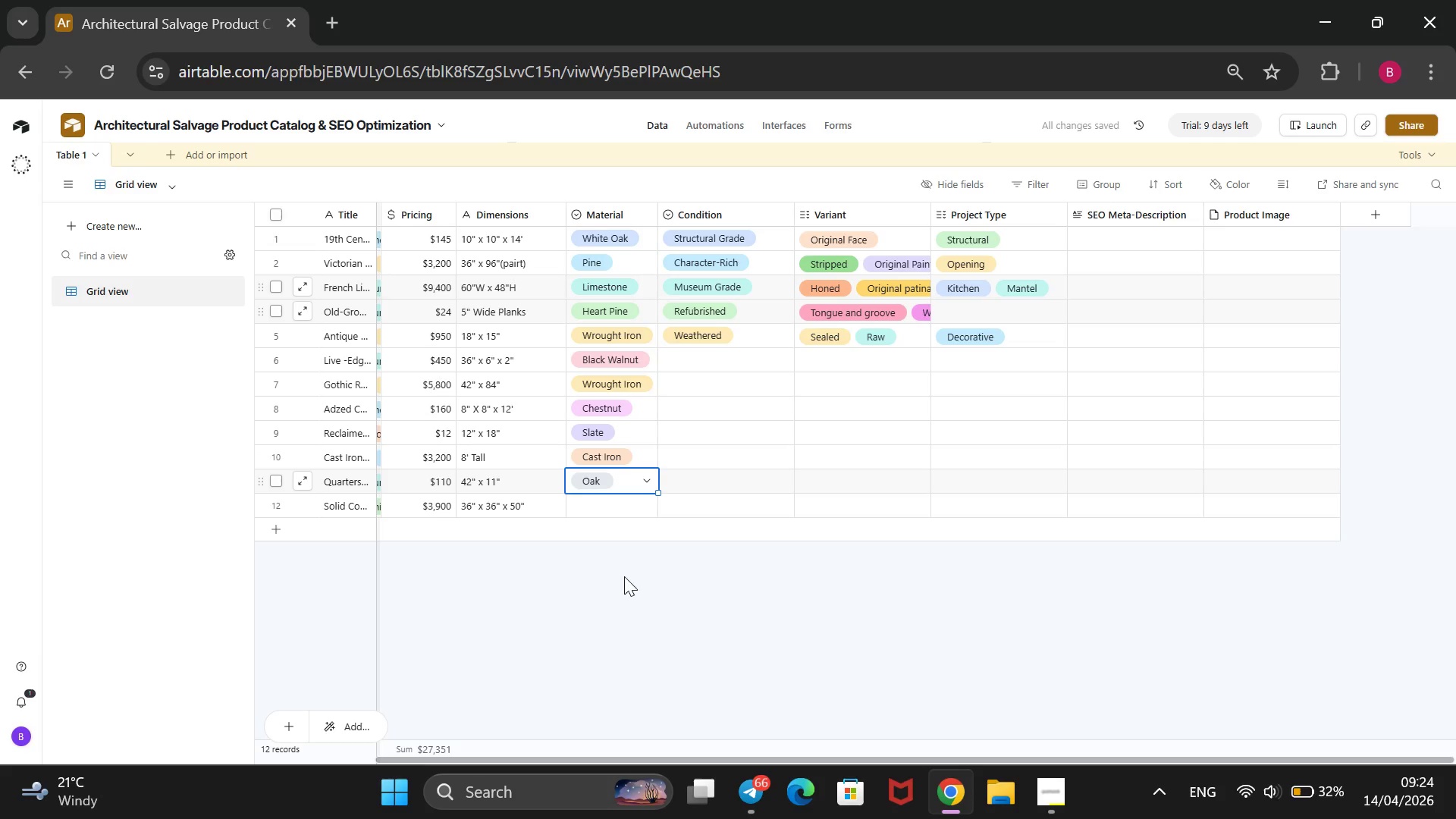 
left_click([615, 501])
 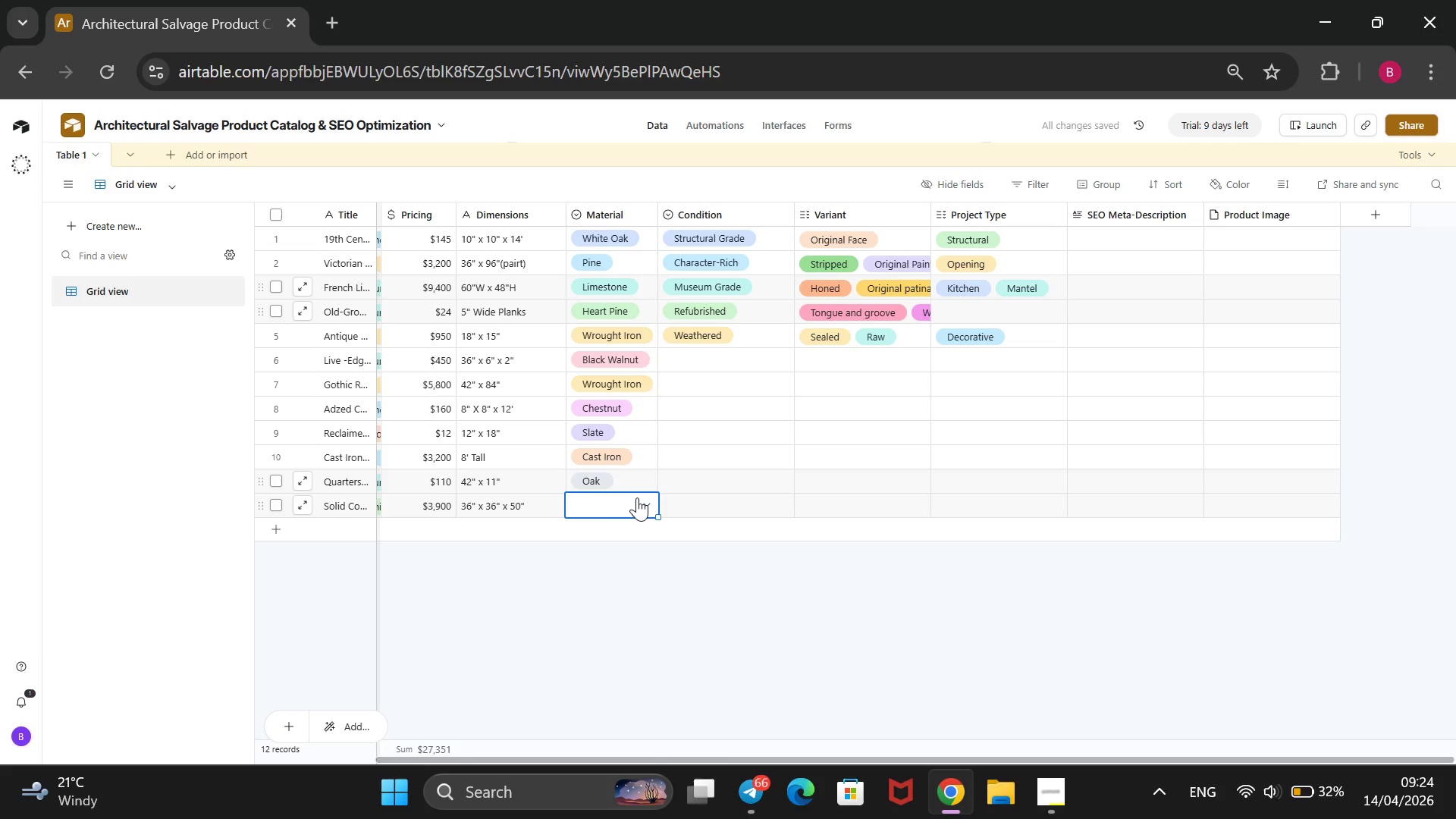 
left_click([637, 497])
 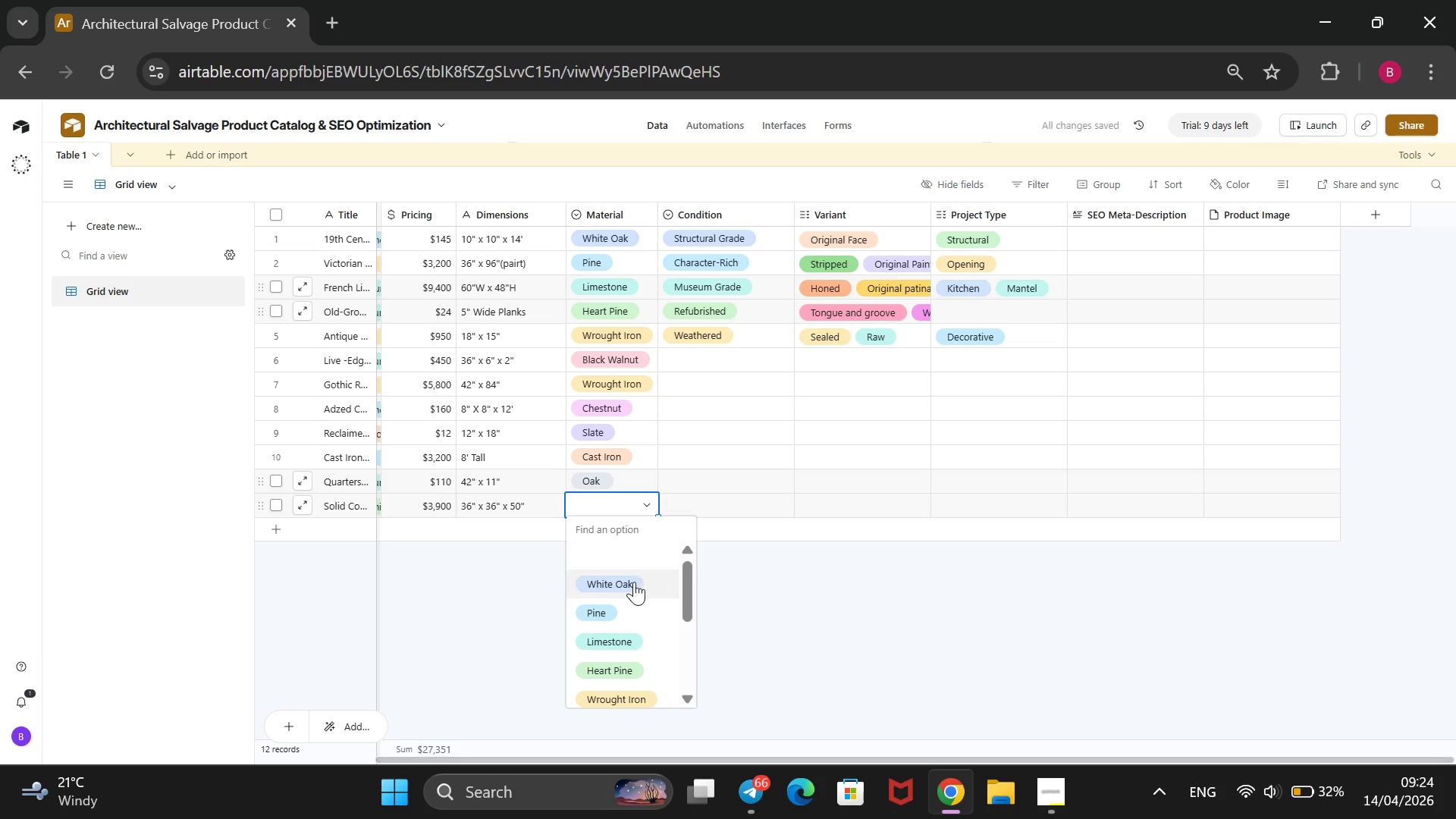 
scroll: coordinate [644, 579], scroll_direction: down, amount: 4.0
 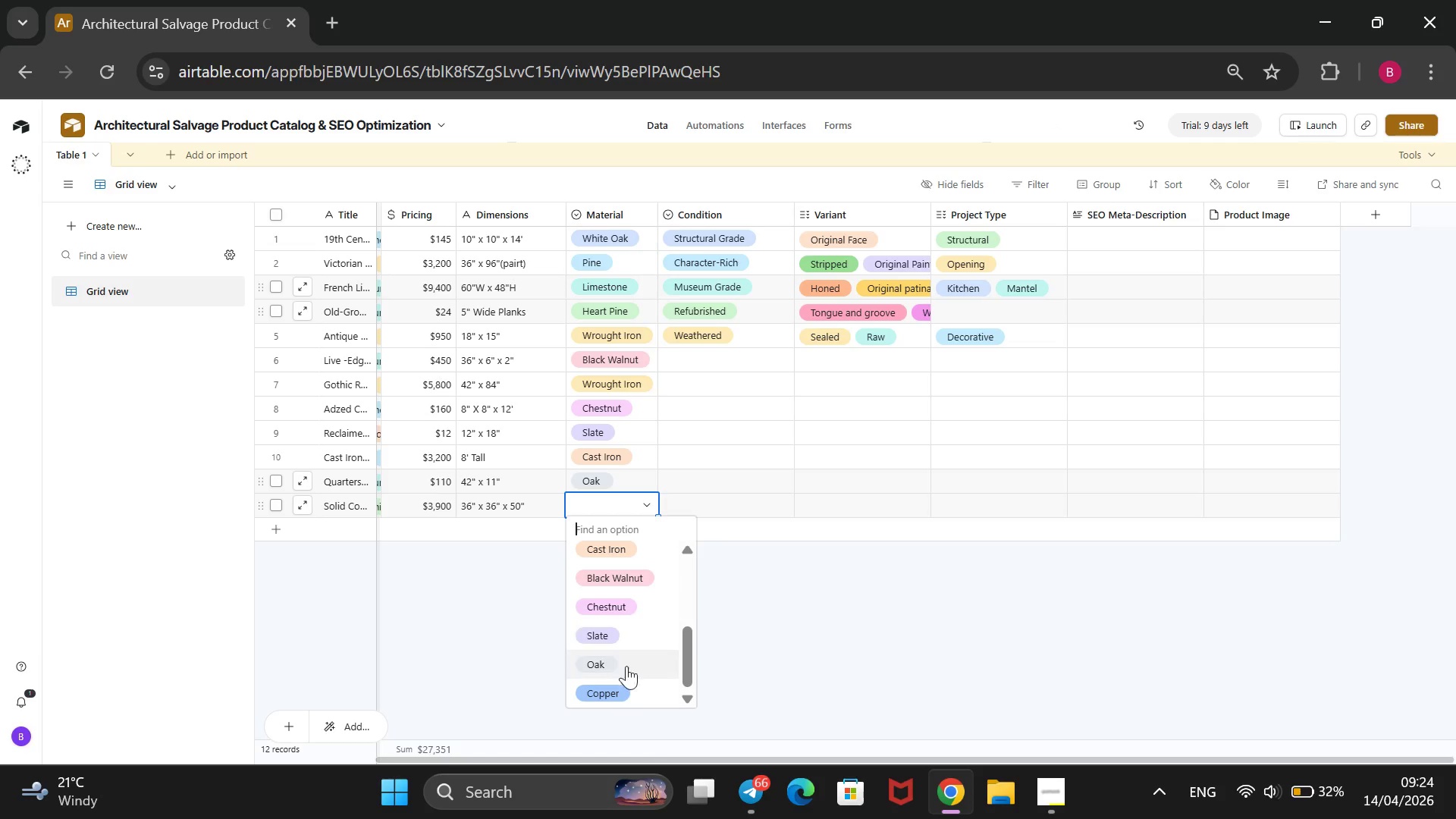 
left_click([624, 686])
 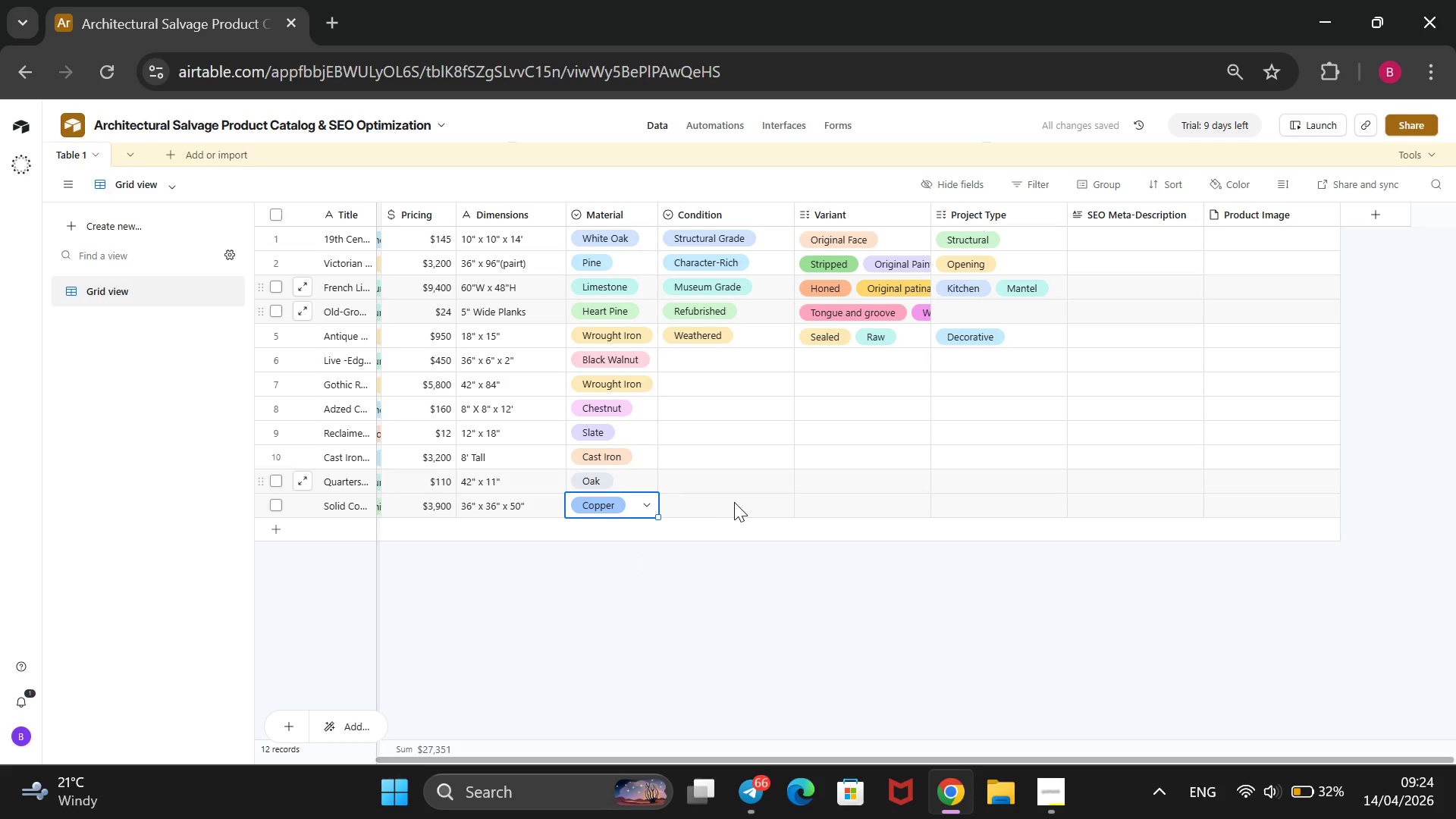 
left_click([740, 513])
 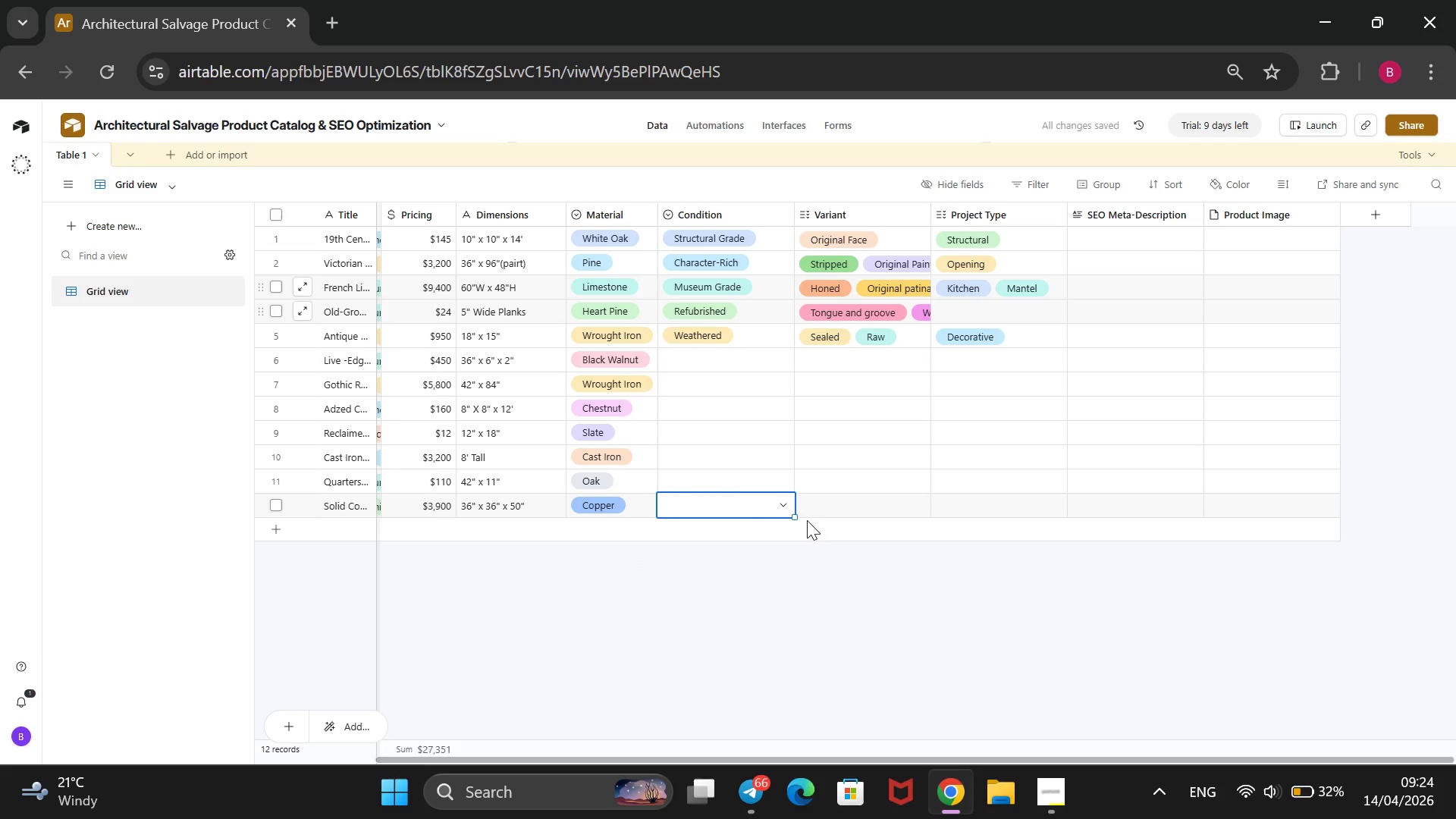 
mouse_move([791, 533])
 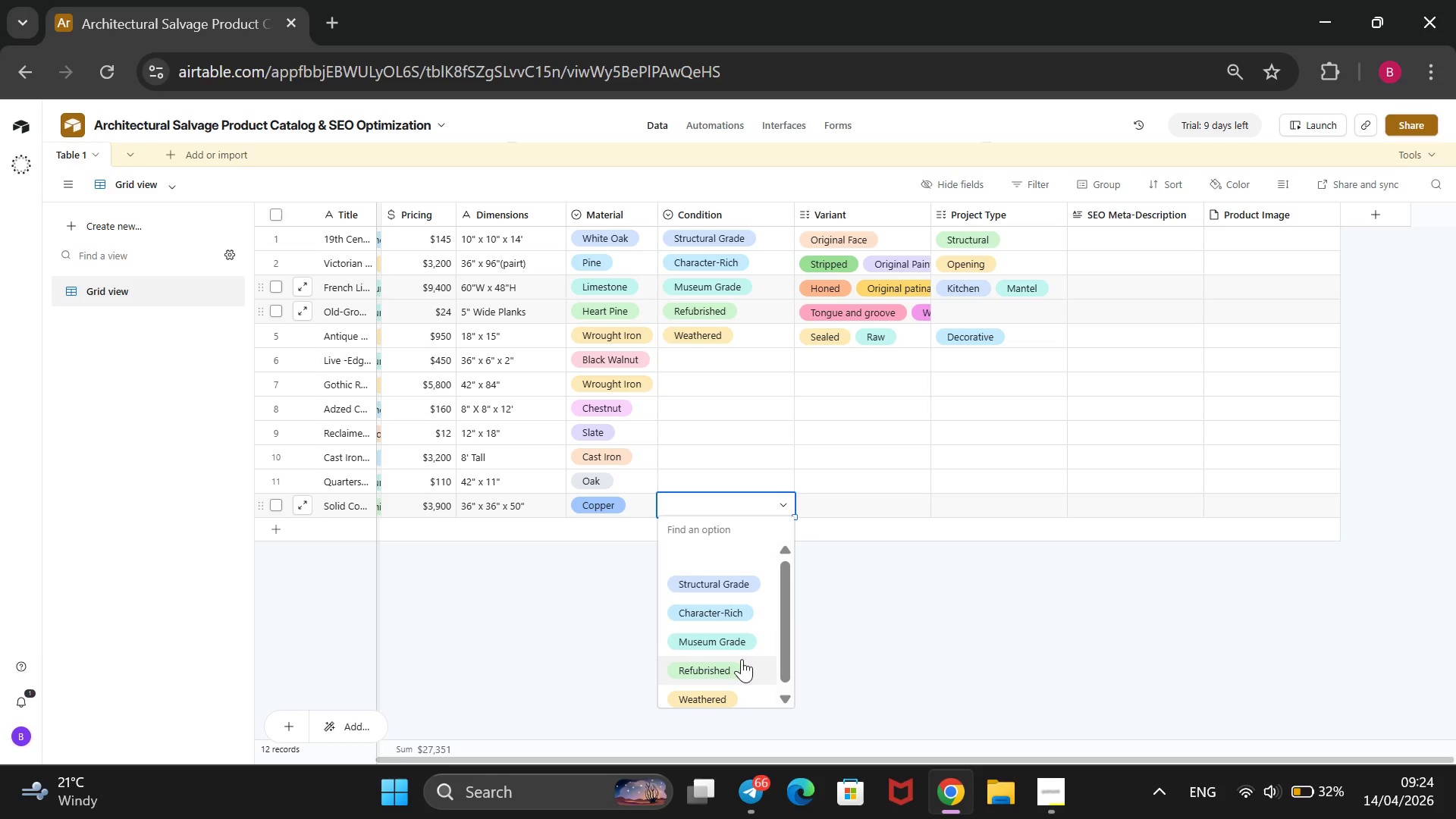 
left_click([730, 620])
 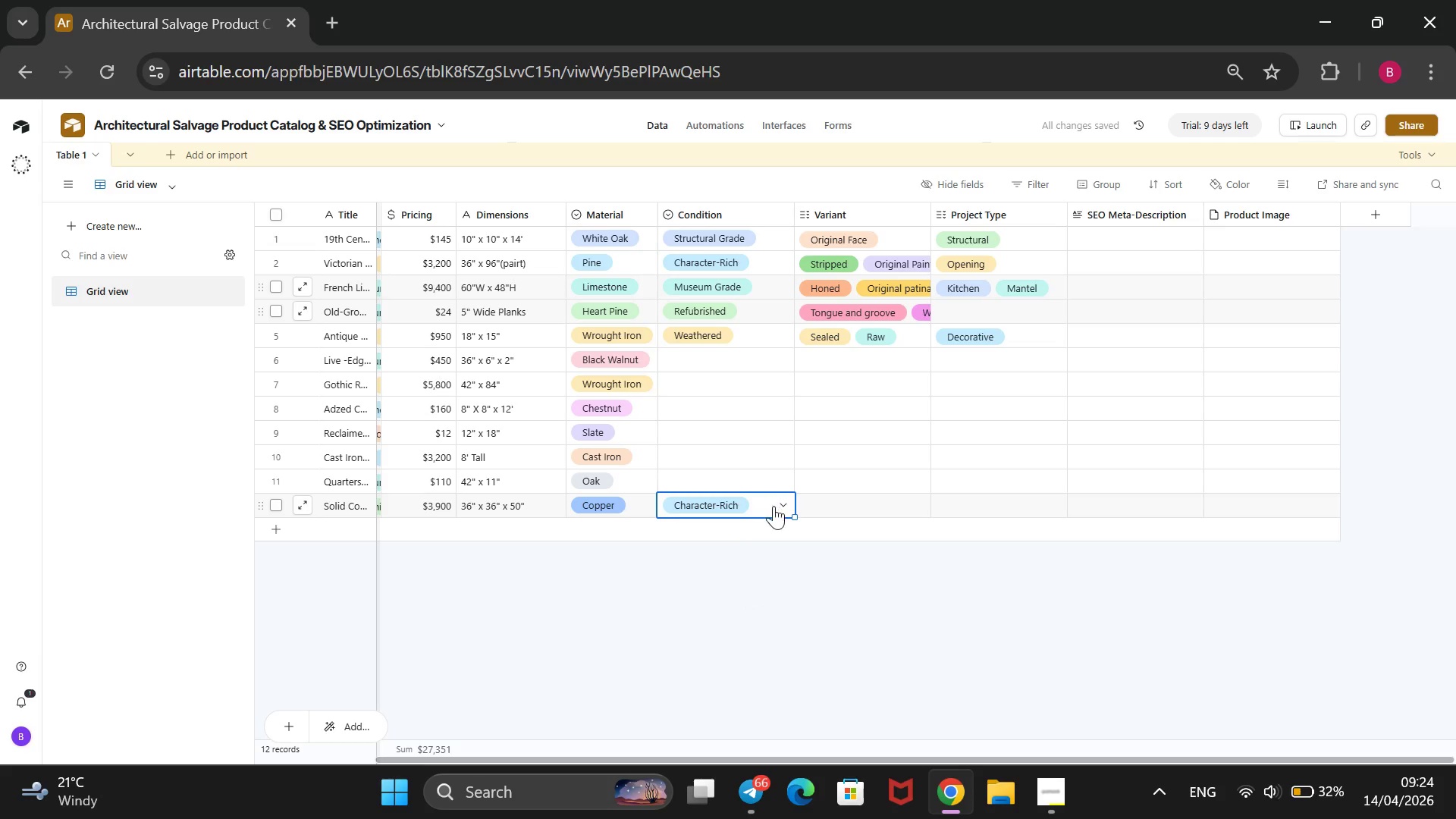 
left_click([778, 504])
 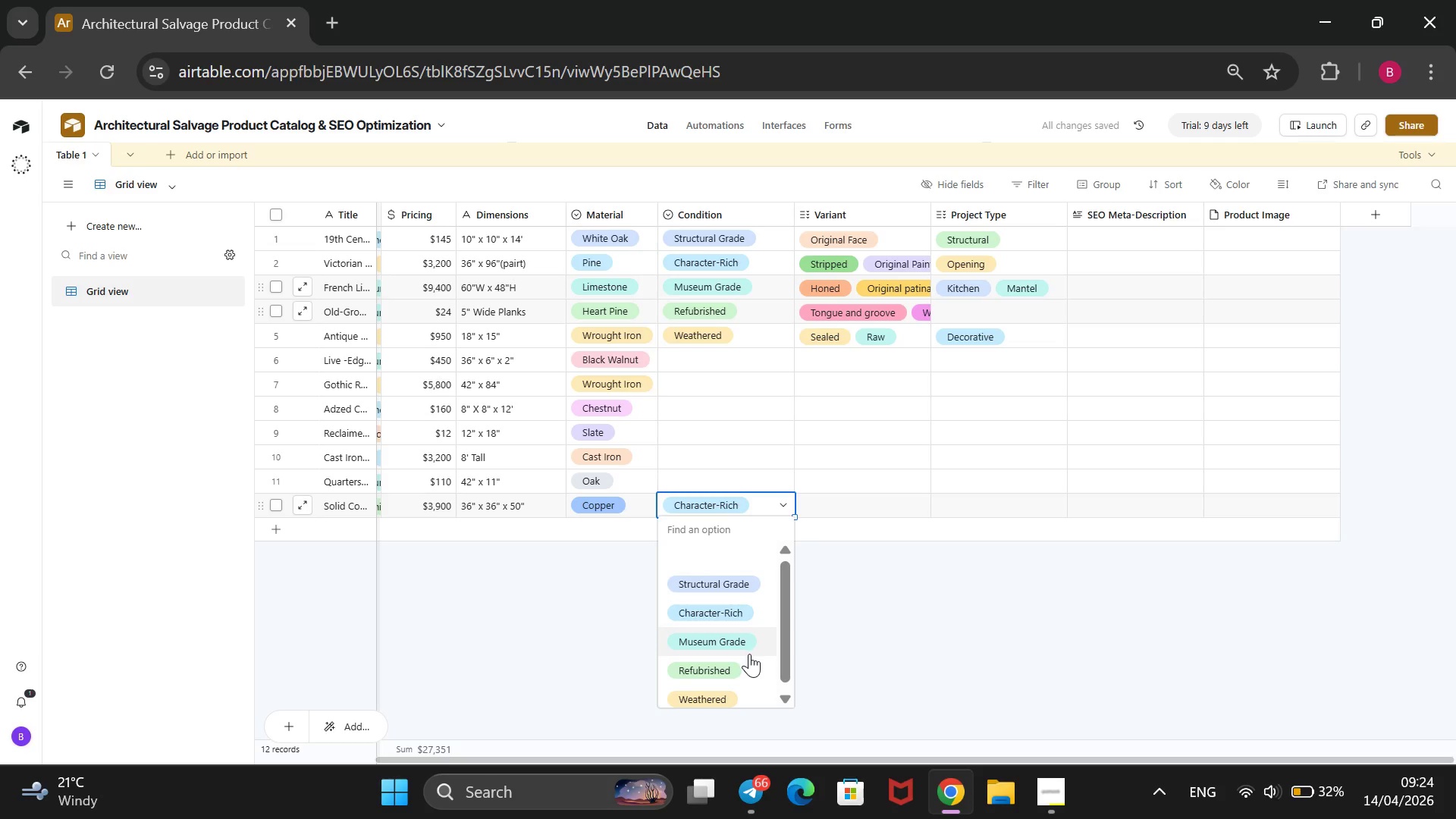 
left_click([751, 650])
 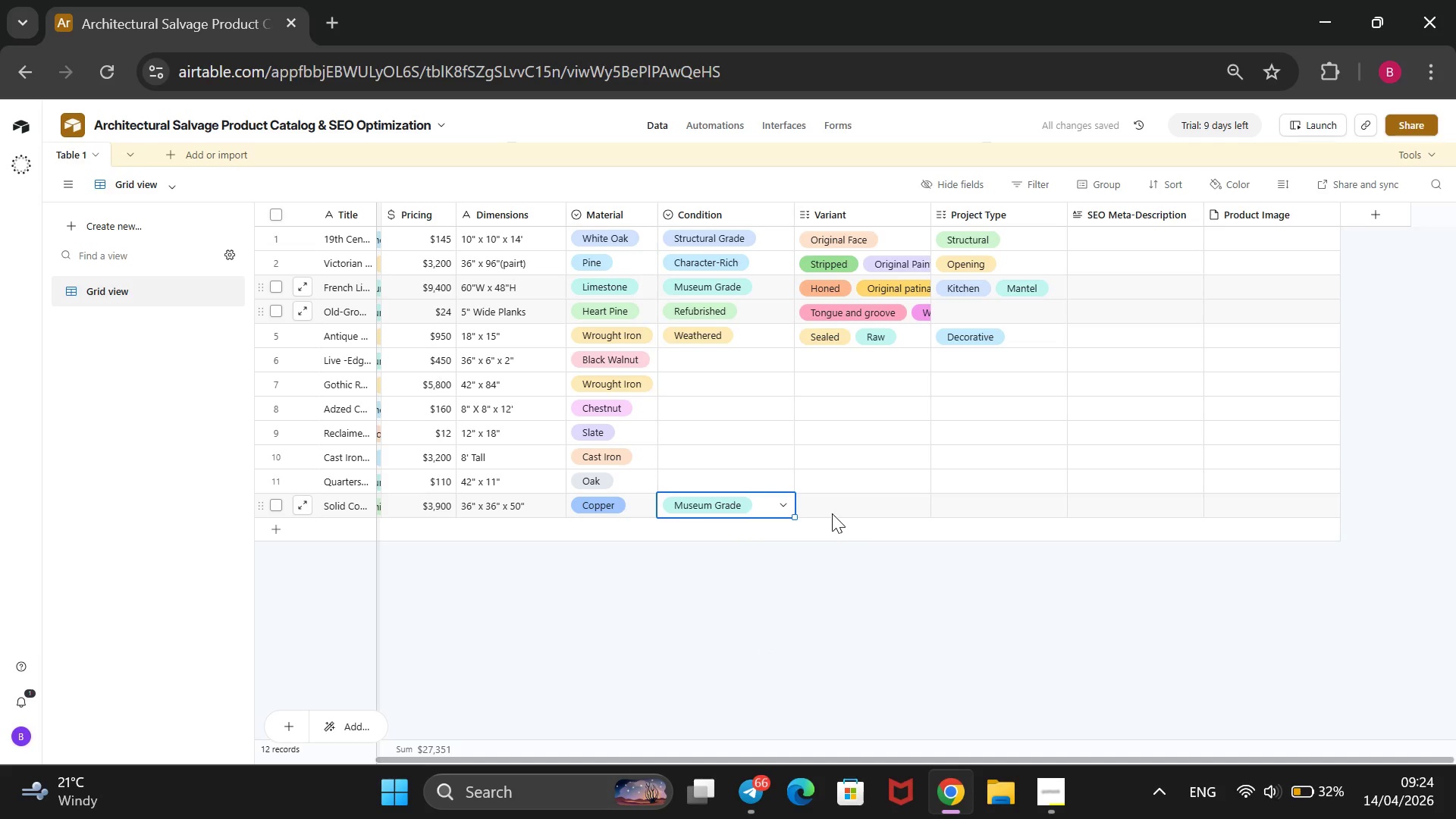 
left_click([832, 512])
 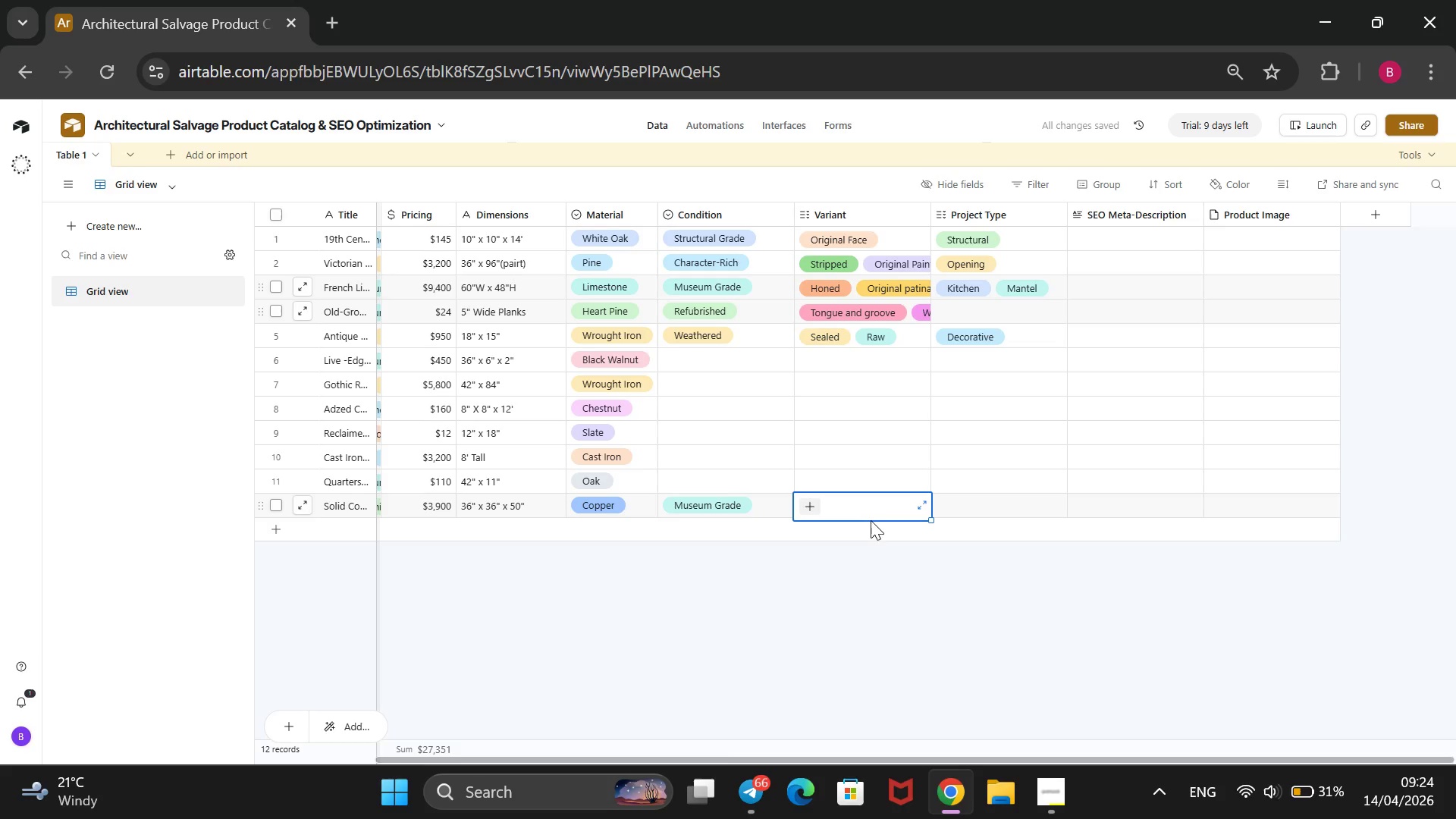 
left_click([809, 504])
 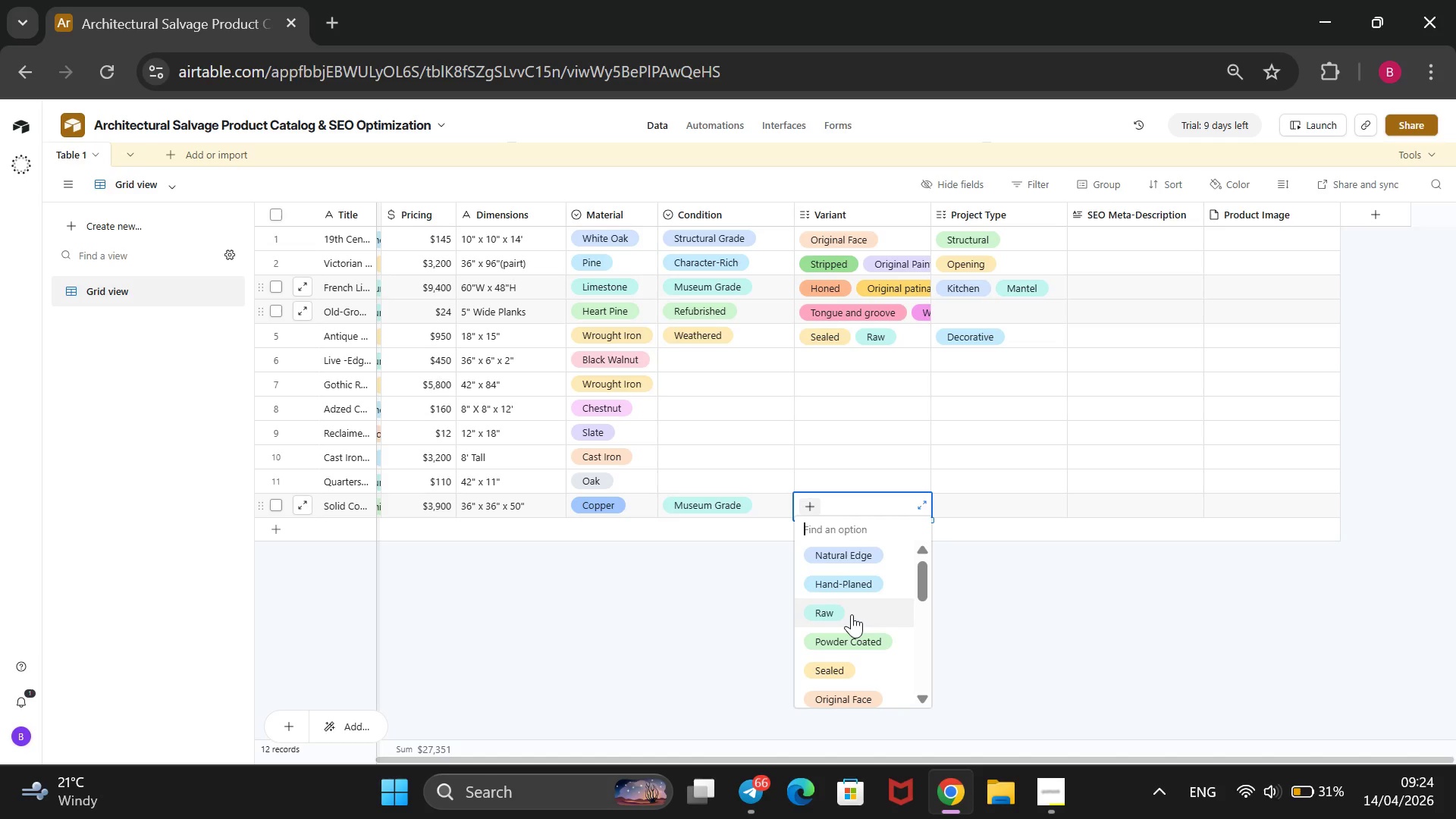 
scroll: coordinate [849, 673], scroll_direction: down, amount: 6.0
 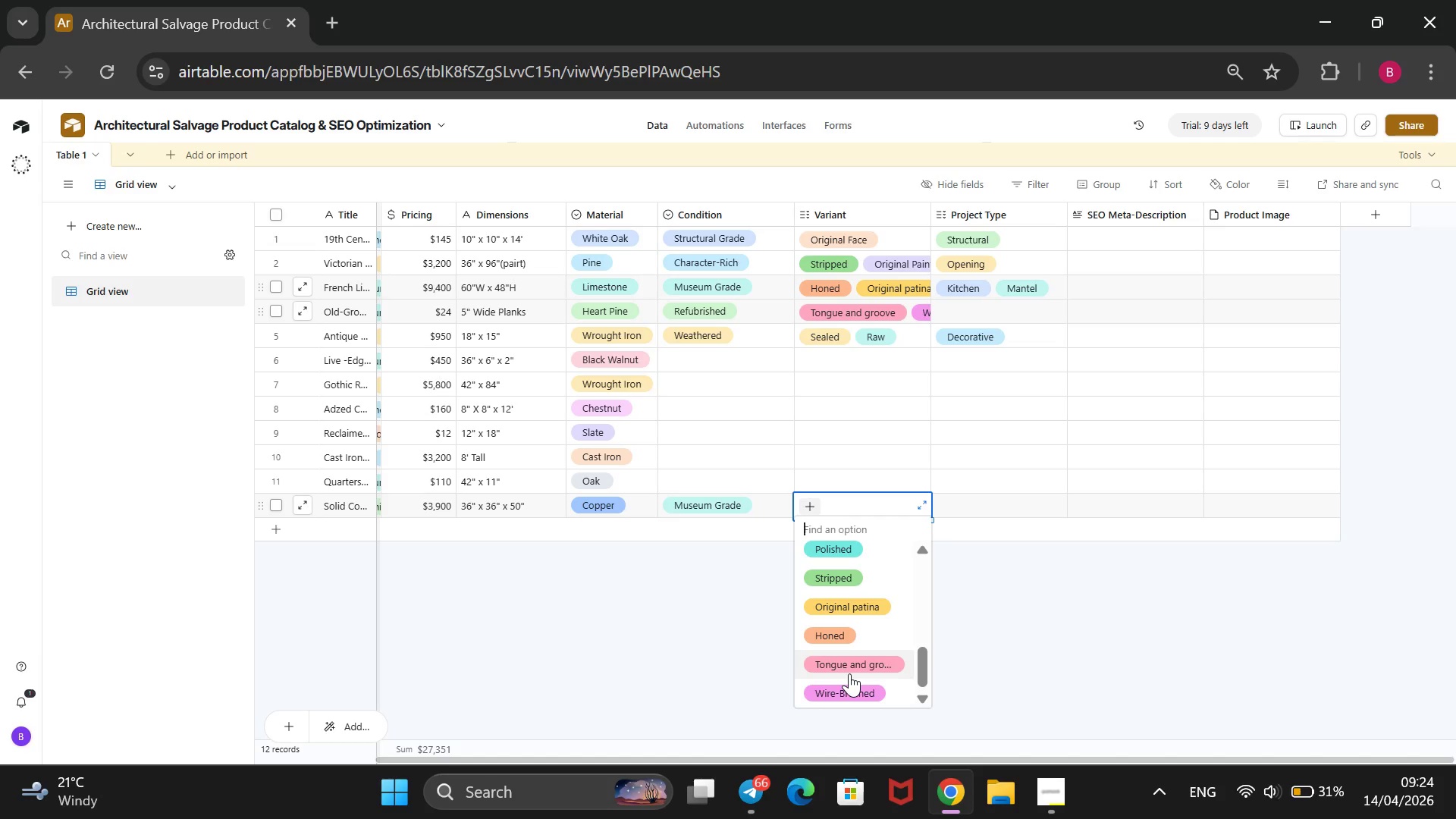 
scroll: coordinate [849, 673], scroll_direction: none, amount: 0.0
 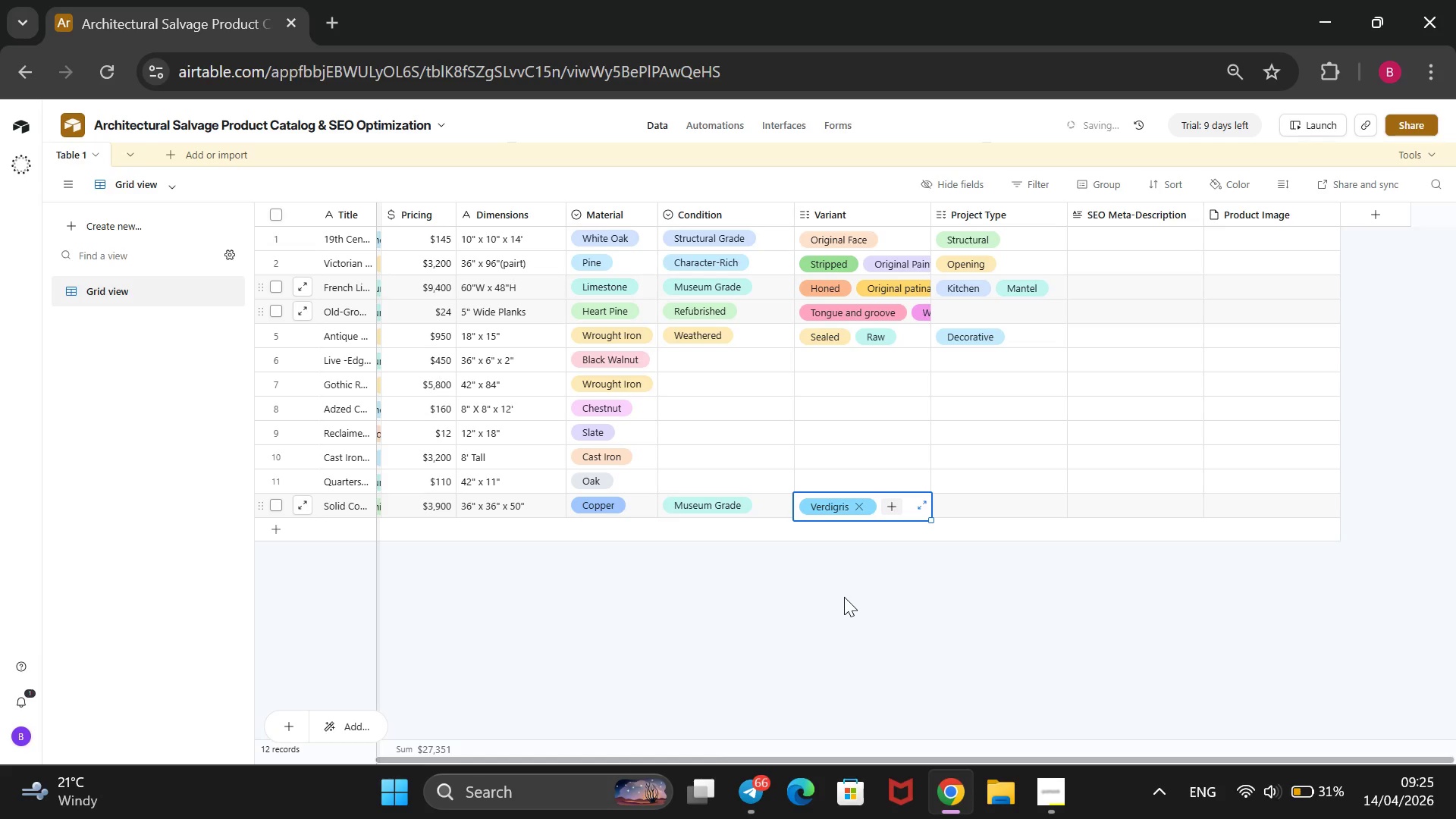 
left_click([887, 501])
 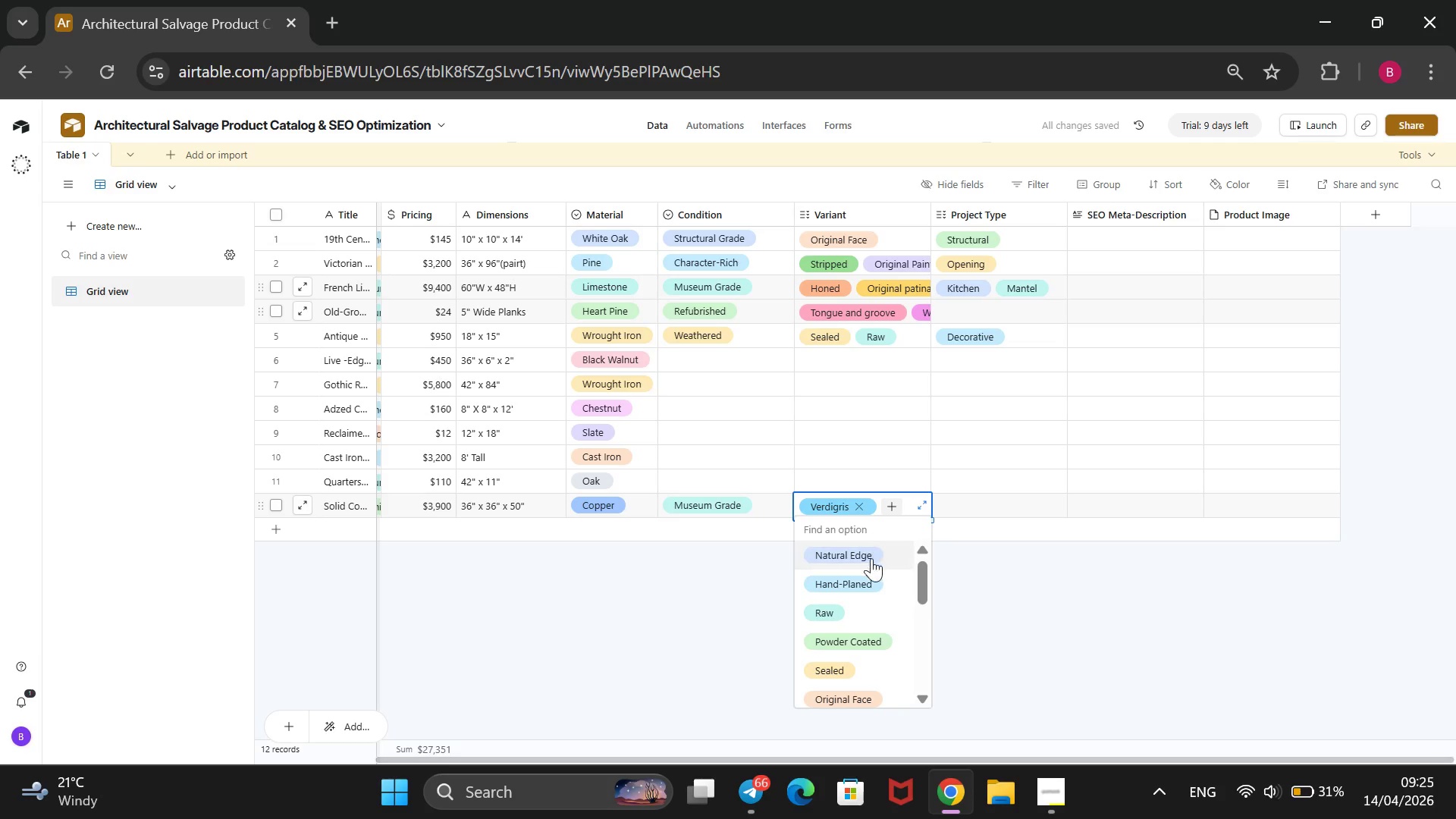 
scroll: coordinate [868, 574], scroll_direction: down, amount: 3.0
 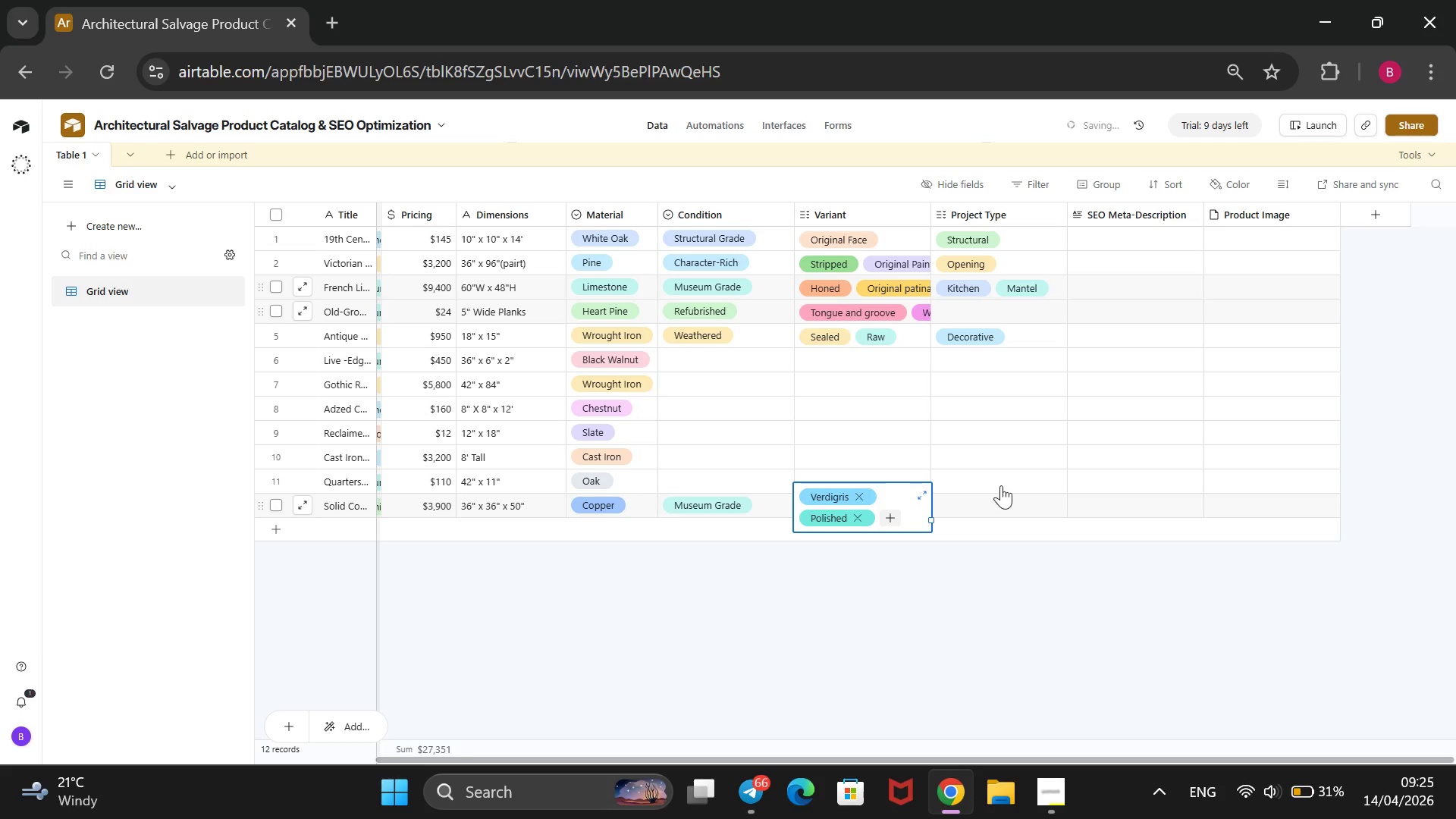 
left_click([998, 502])
 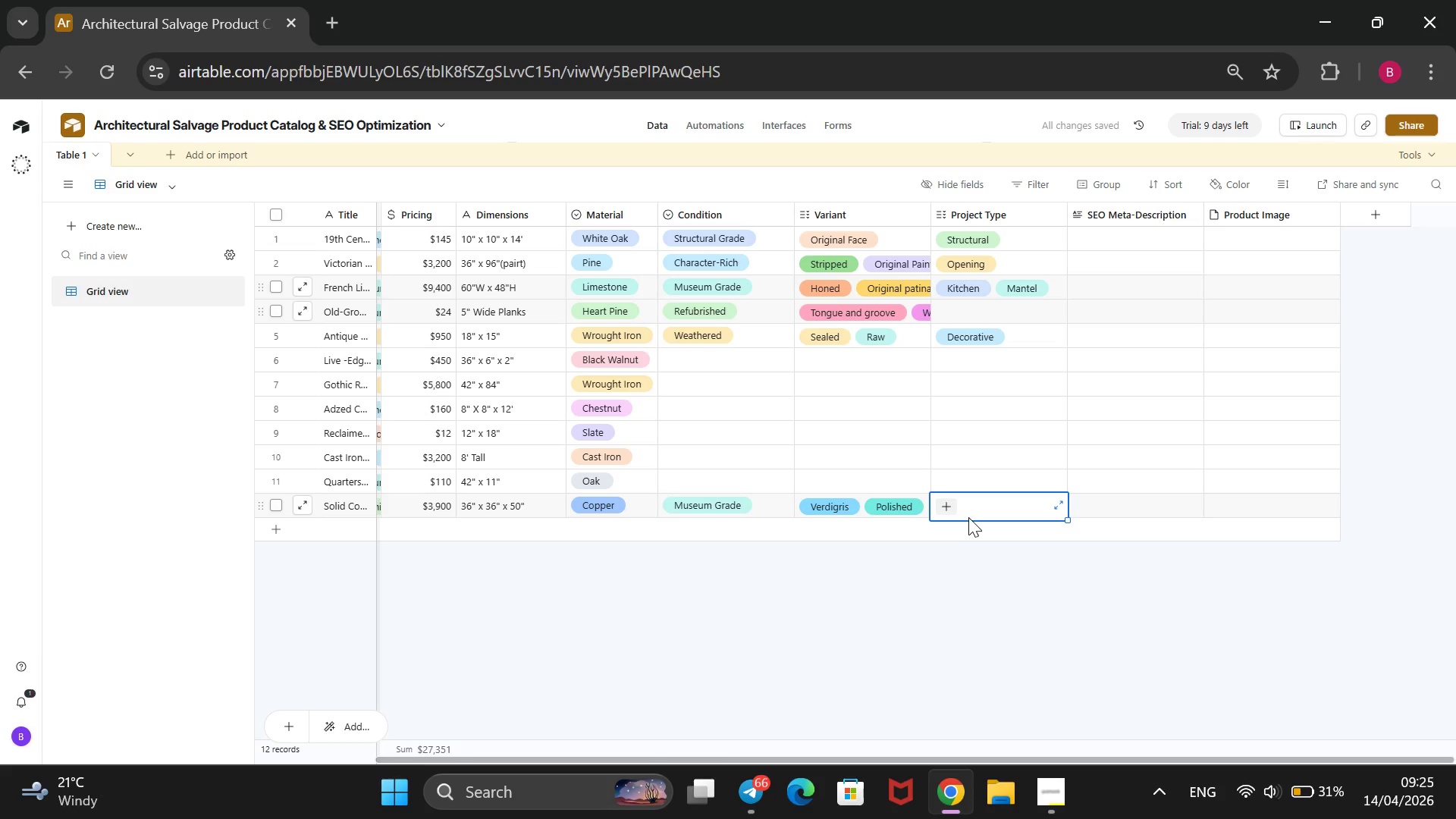 
left_click([949, 510])
 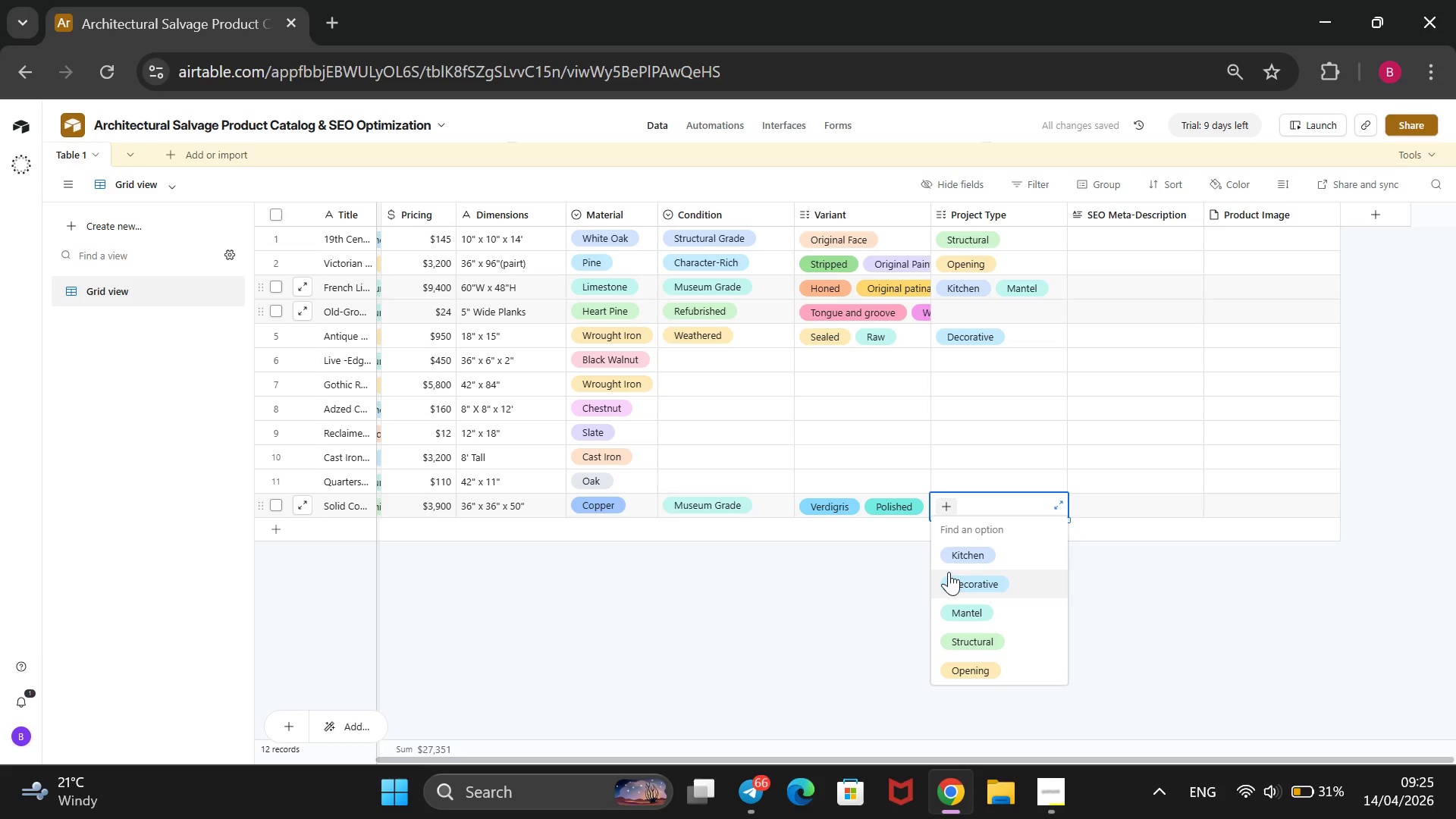 
left_click([949, 572])
 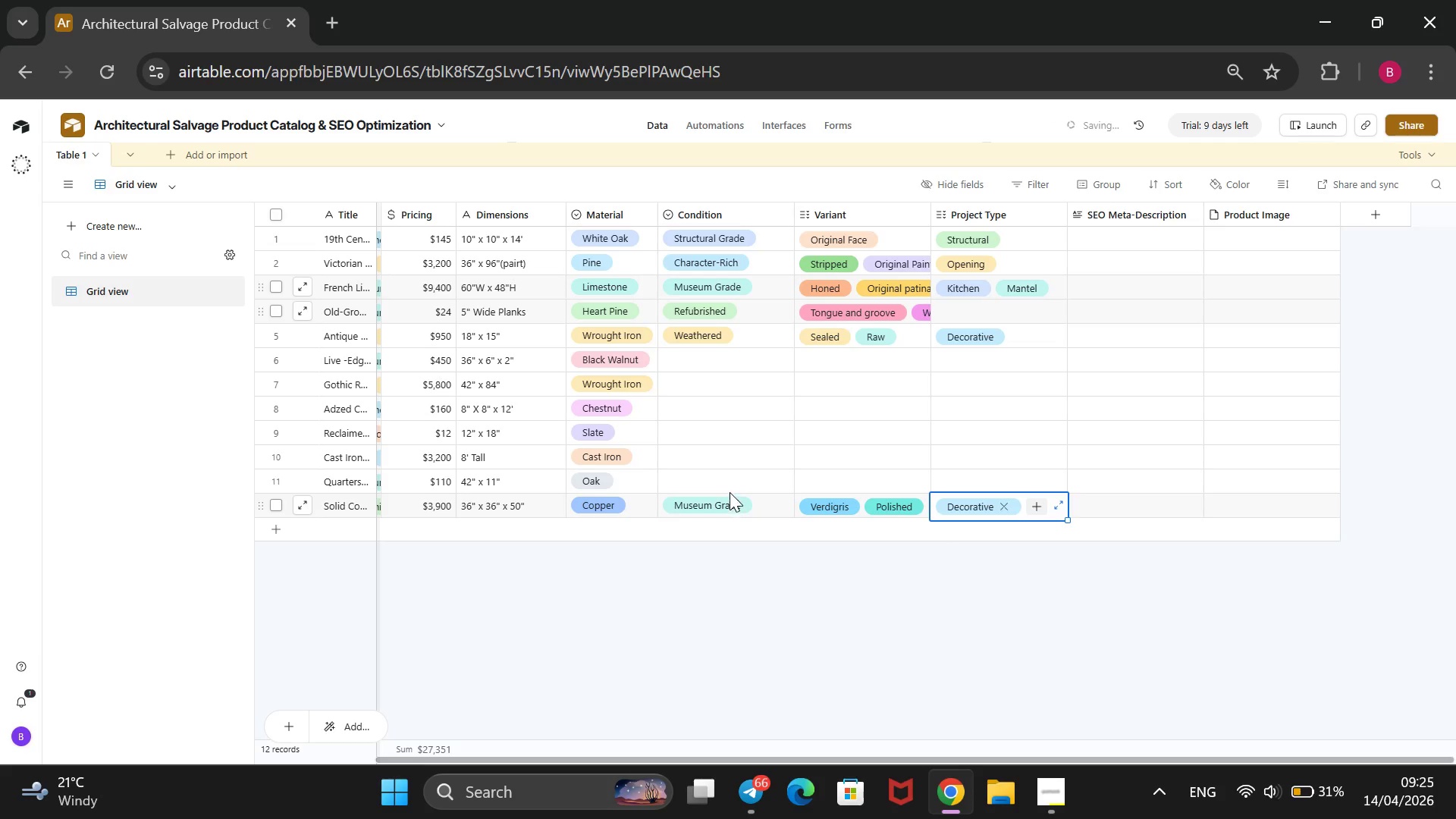 
left_click([723, 482])
 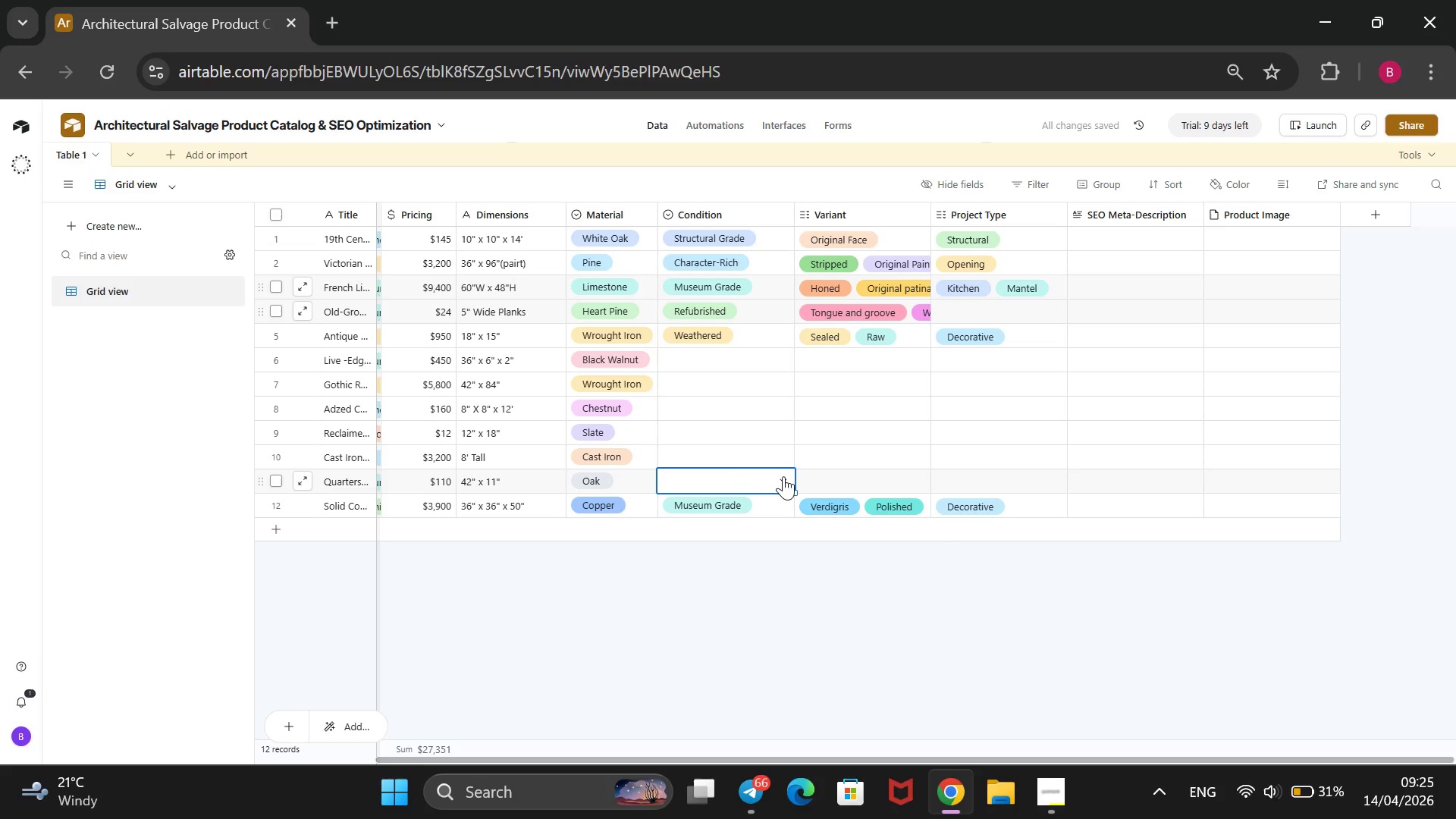 
left_click([783, 476])
 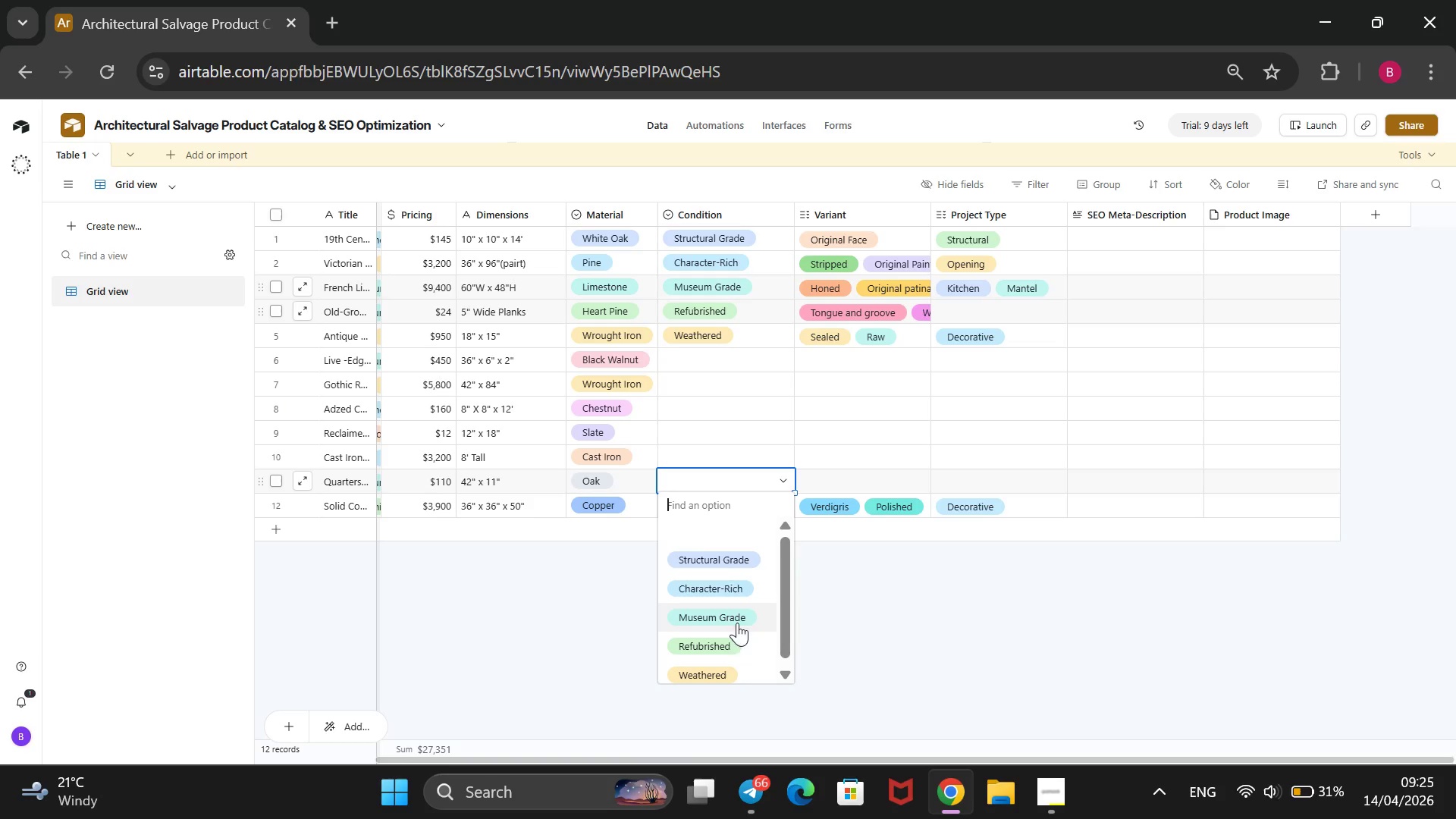 
left_click([730, 643])
 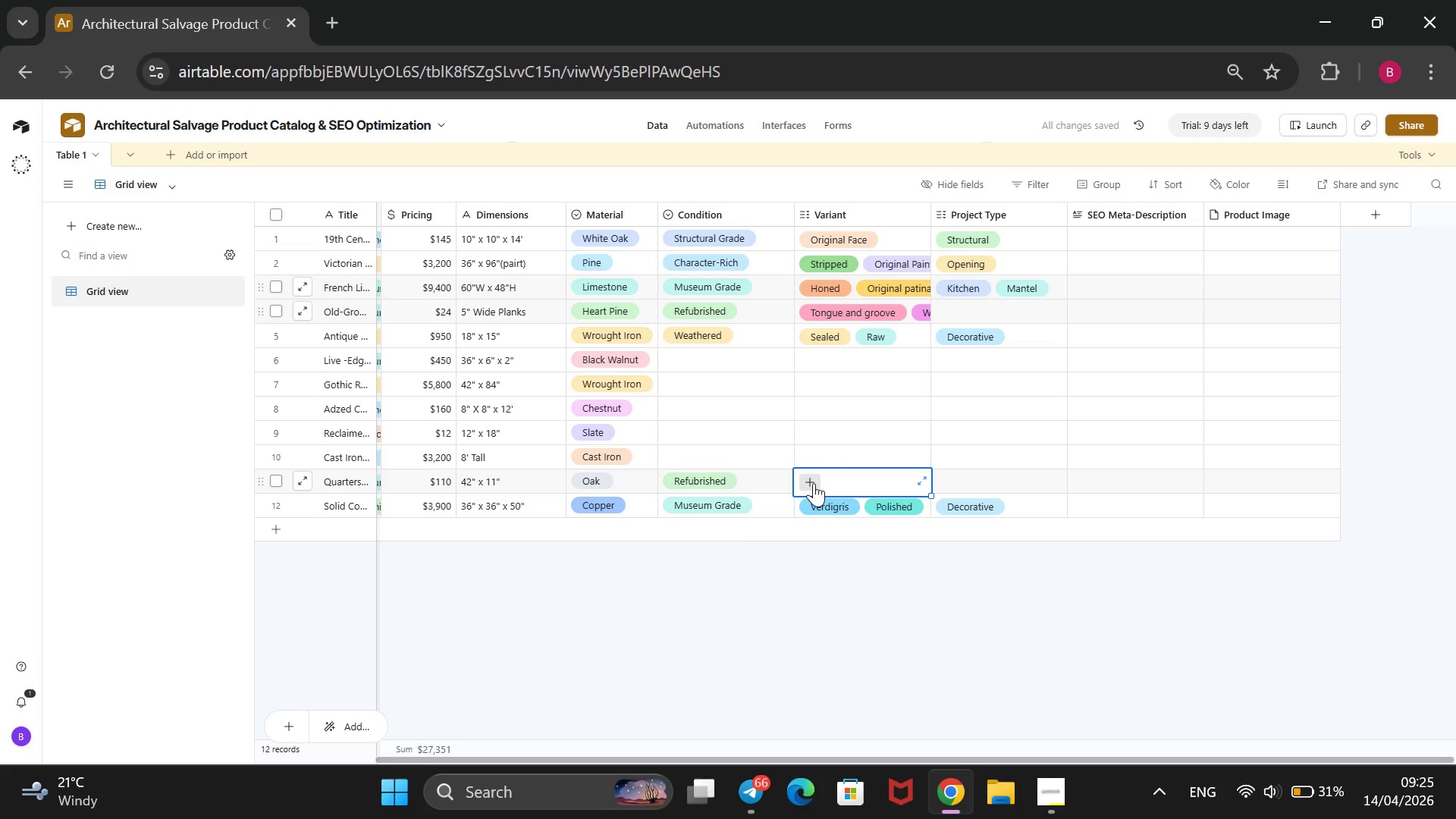 
left_click([814, 483])
 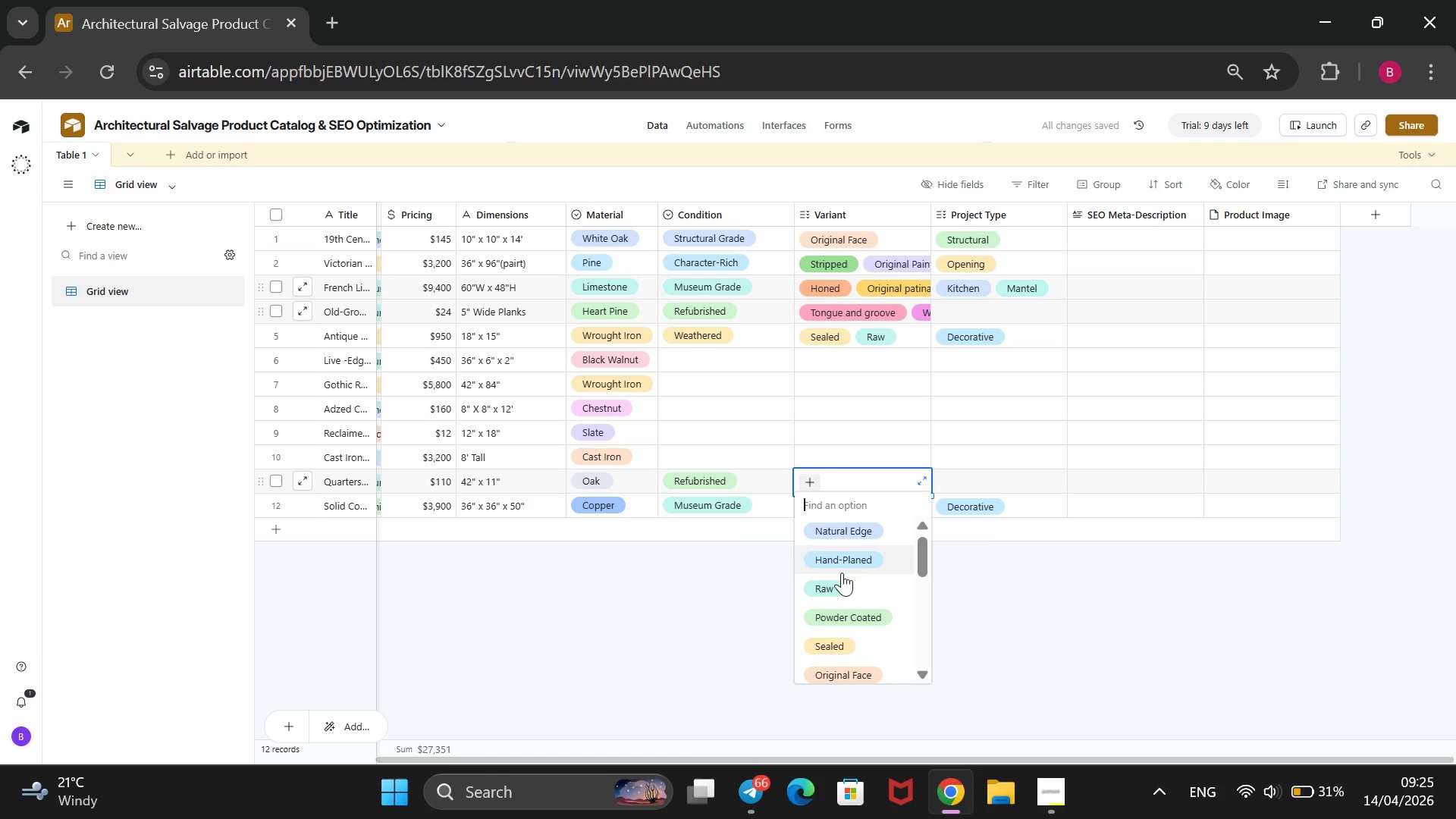 
scroll: coordinate [842, 592], scroll_direction: down, amount: 2.0
 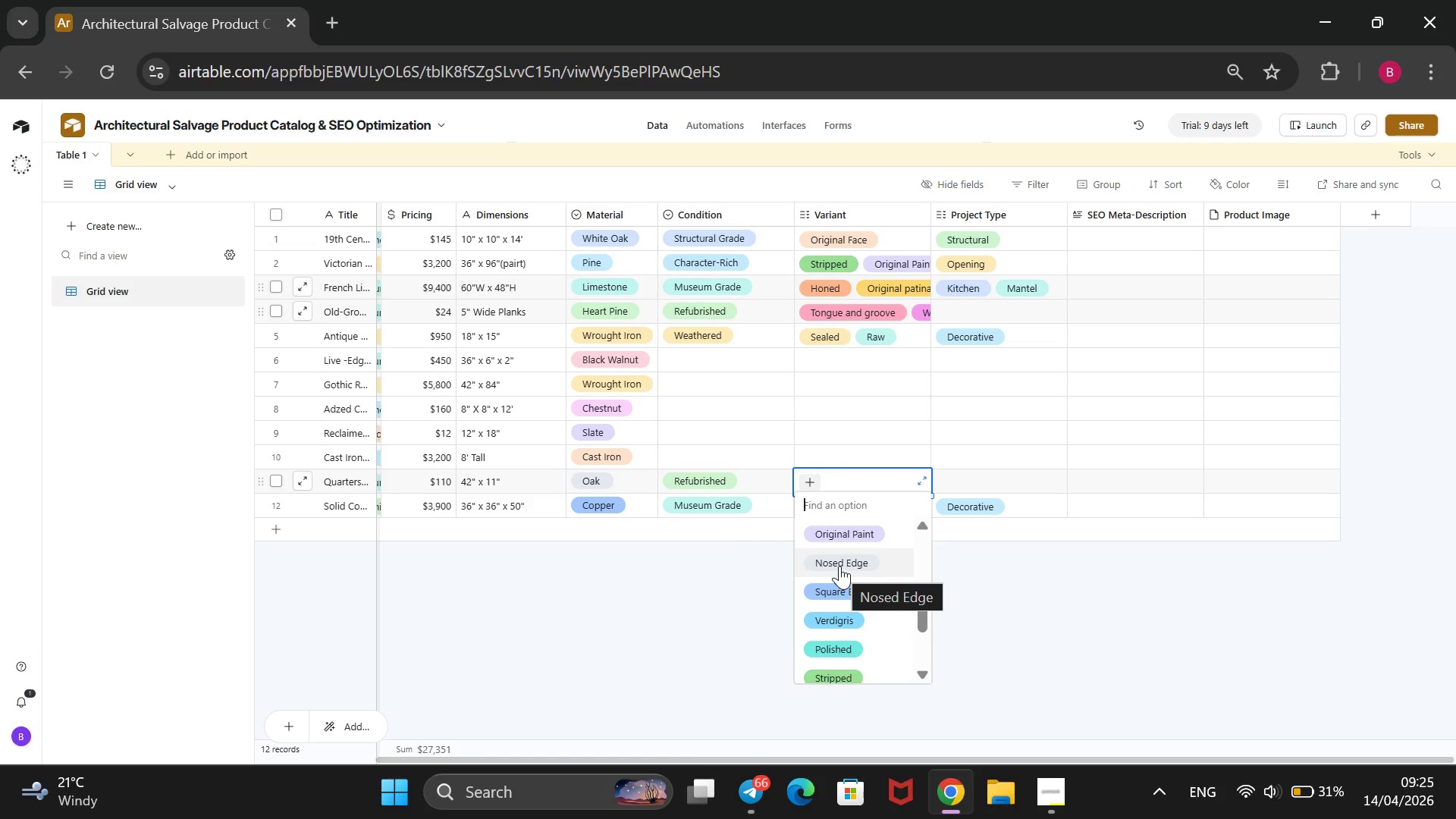 
left_click([839, 566])
 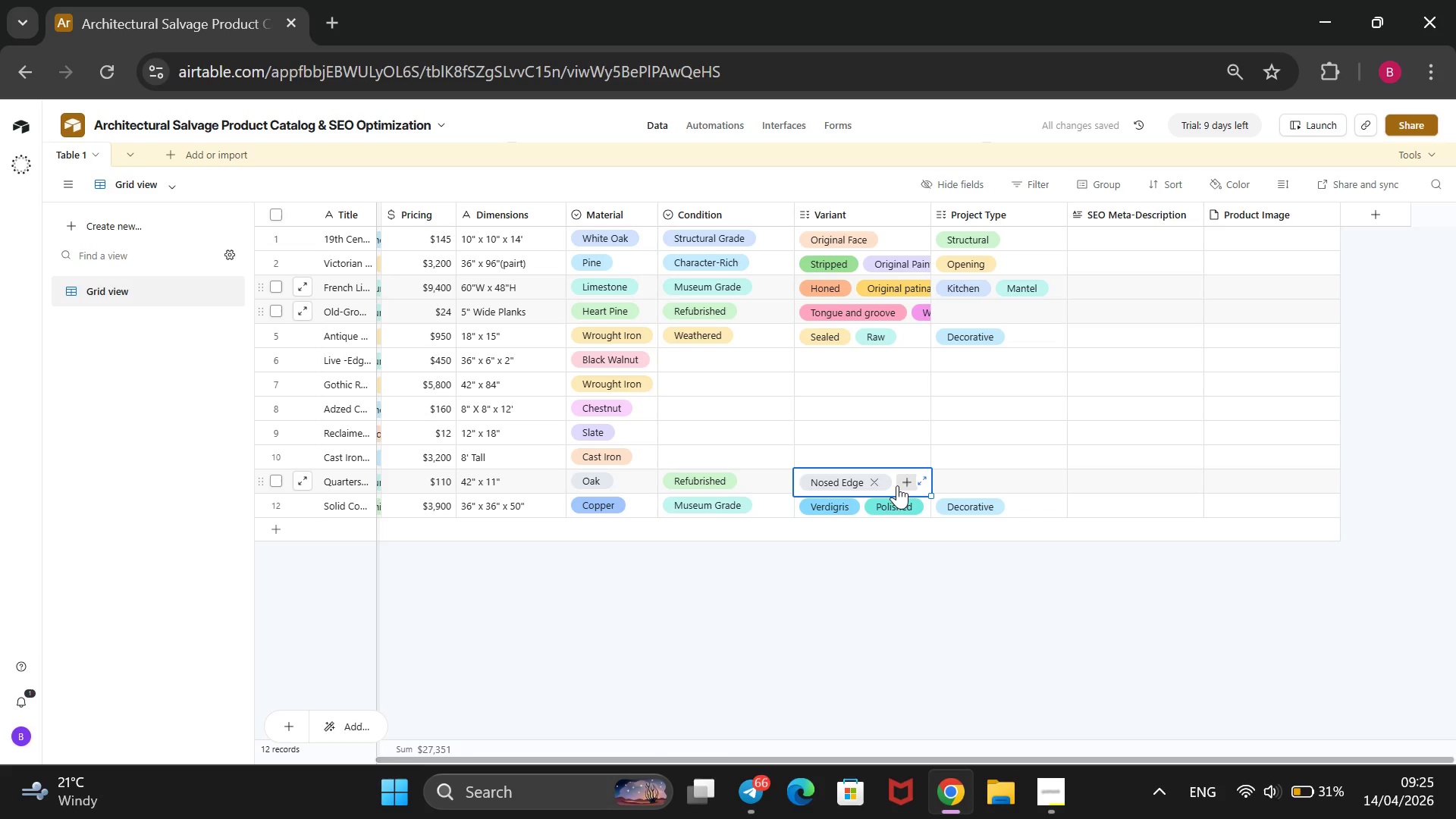 
left_click([901, 480])
 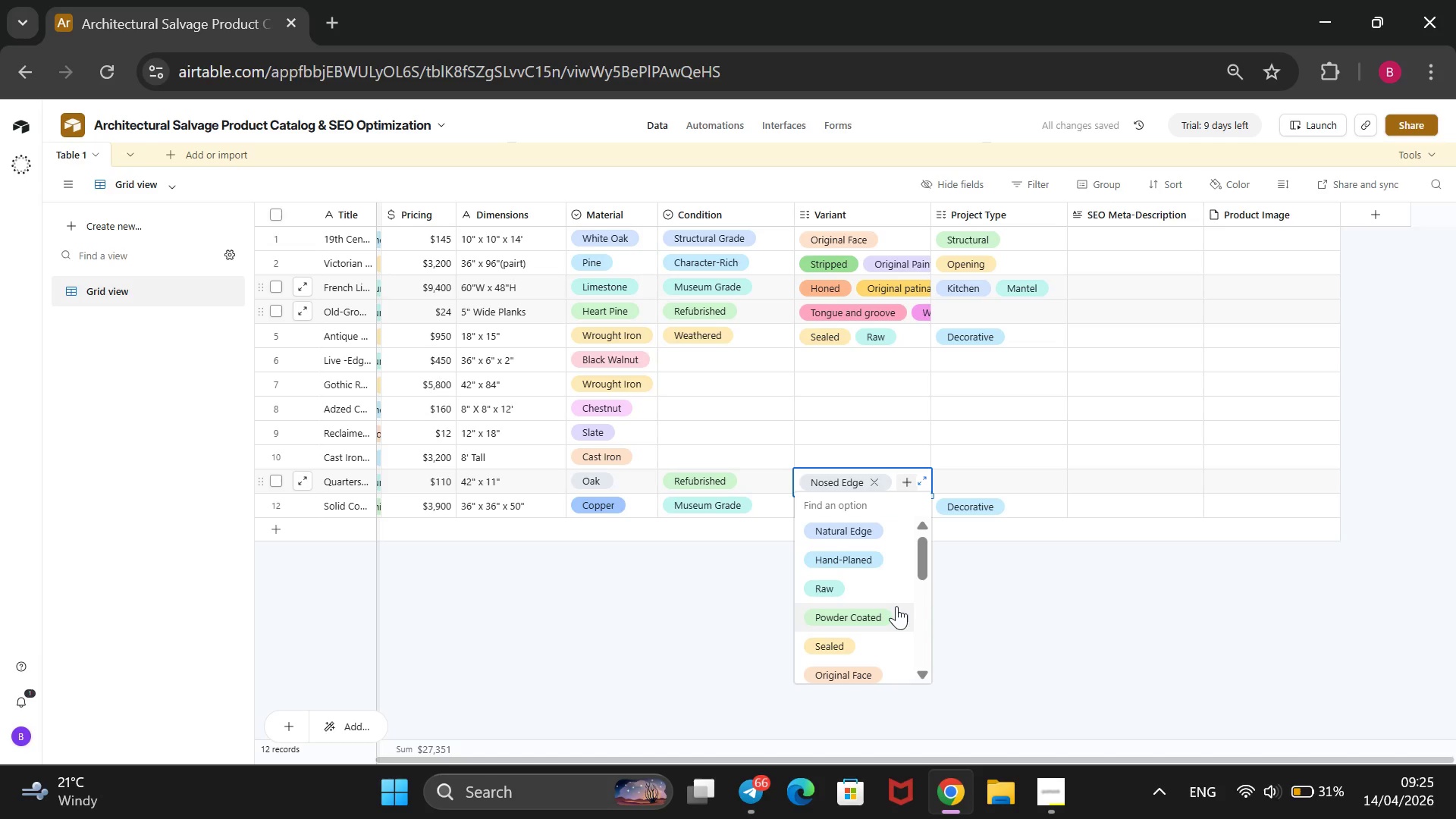 
scroll: coordinate [891, 645], scroll_direction: down, amount: 7.0
 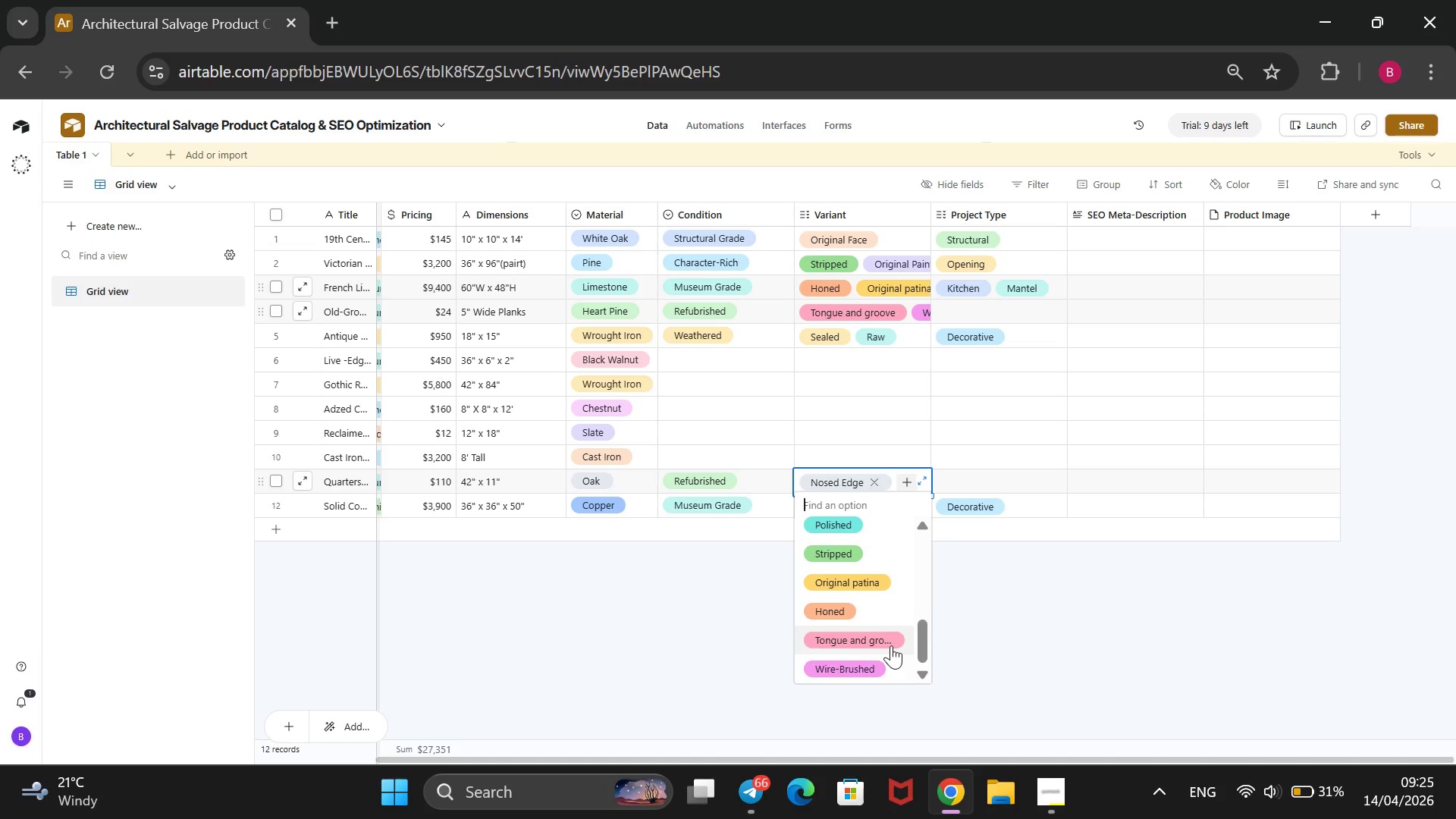 
scroll: coordinate [891, 645], scroll_direction: none, amount: 0.0
 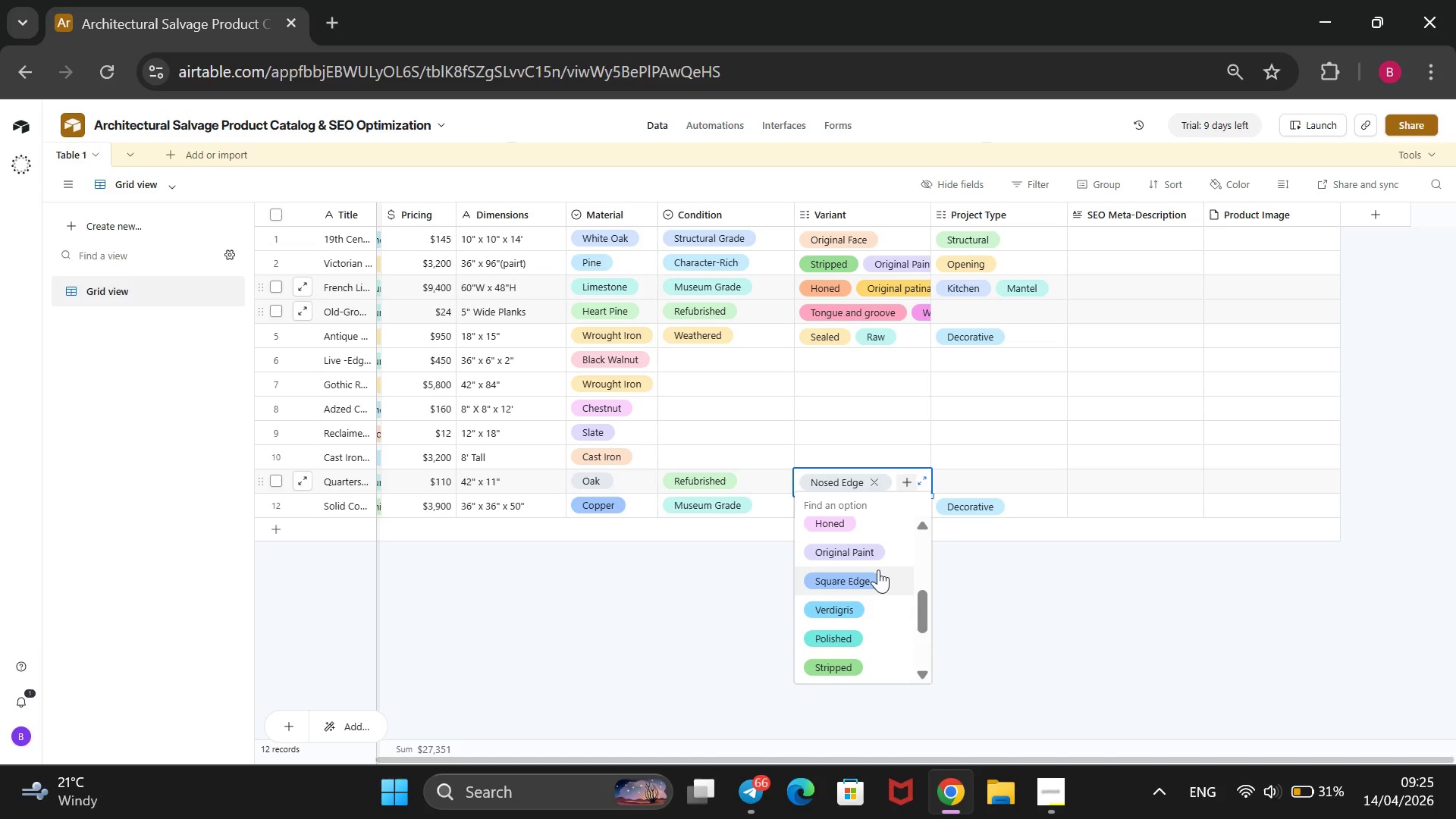 
left_click([878, 572])
 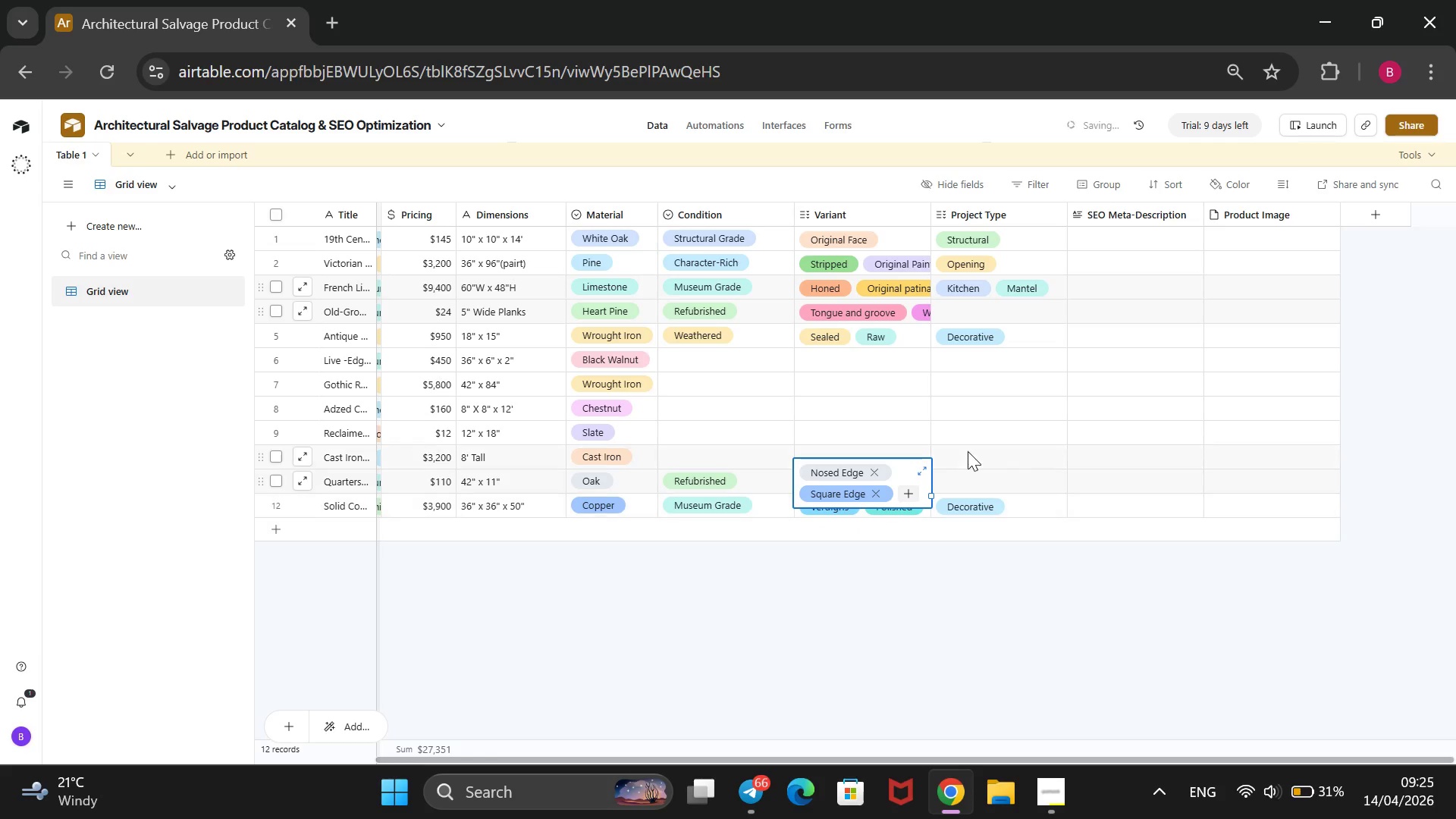 
mouse_move([981, 468])
 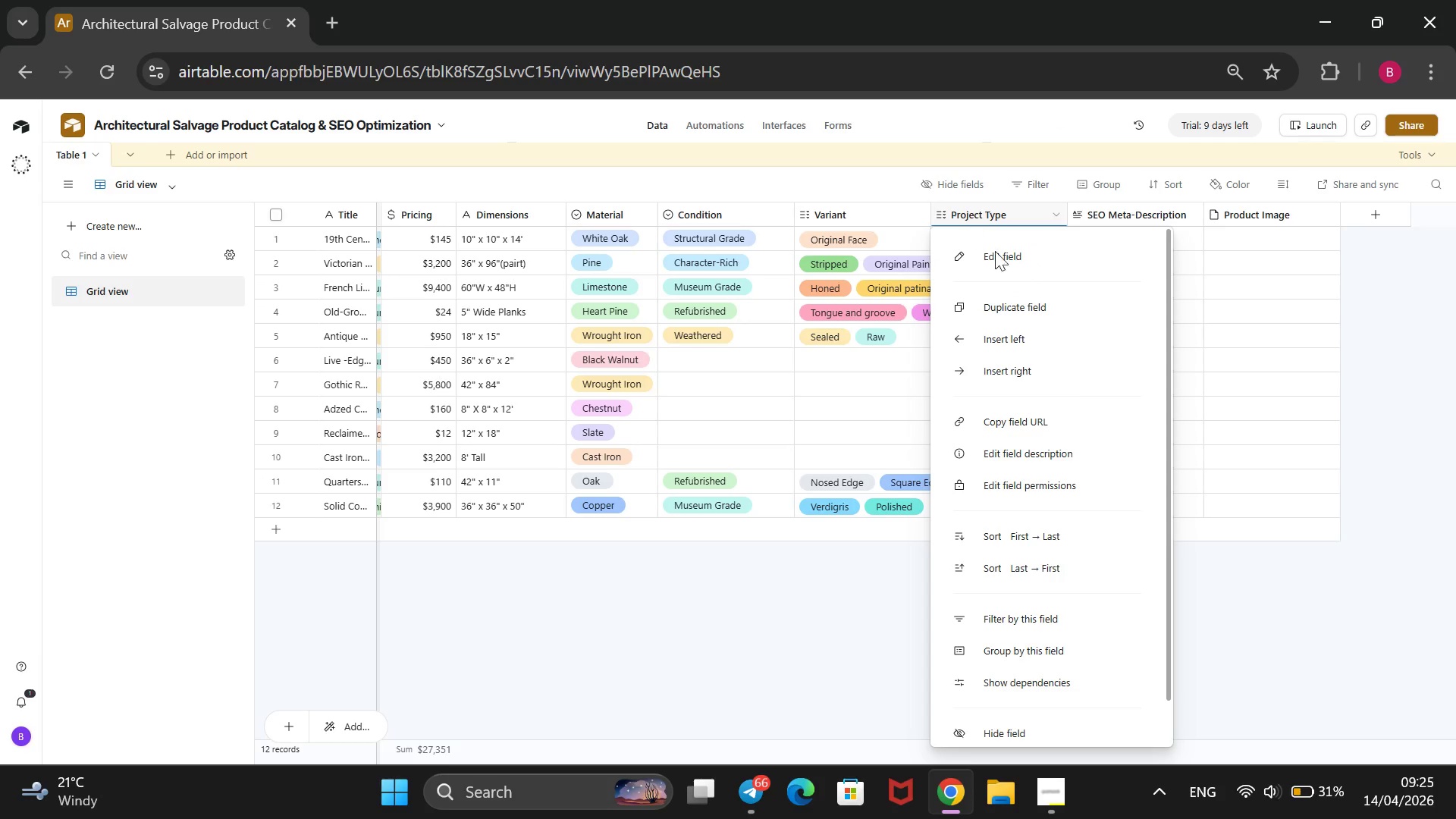 
left_click([1005, 262])
 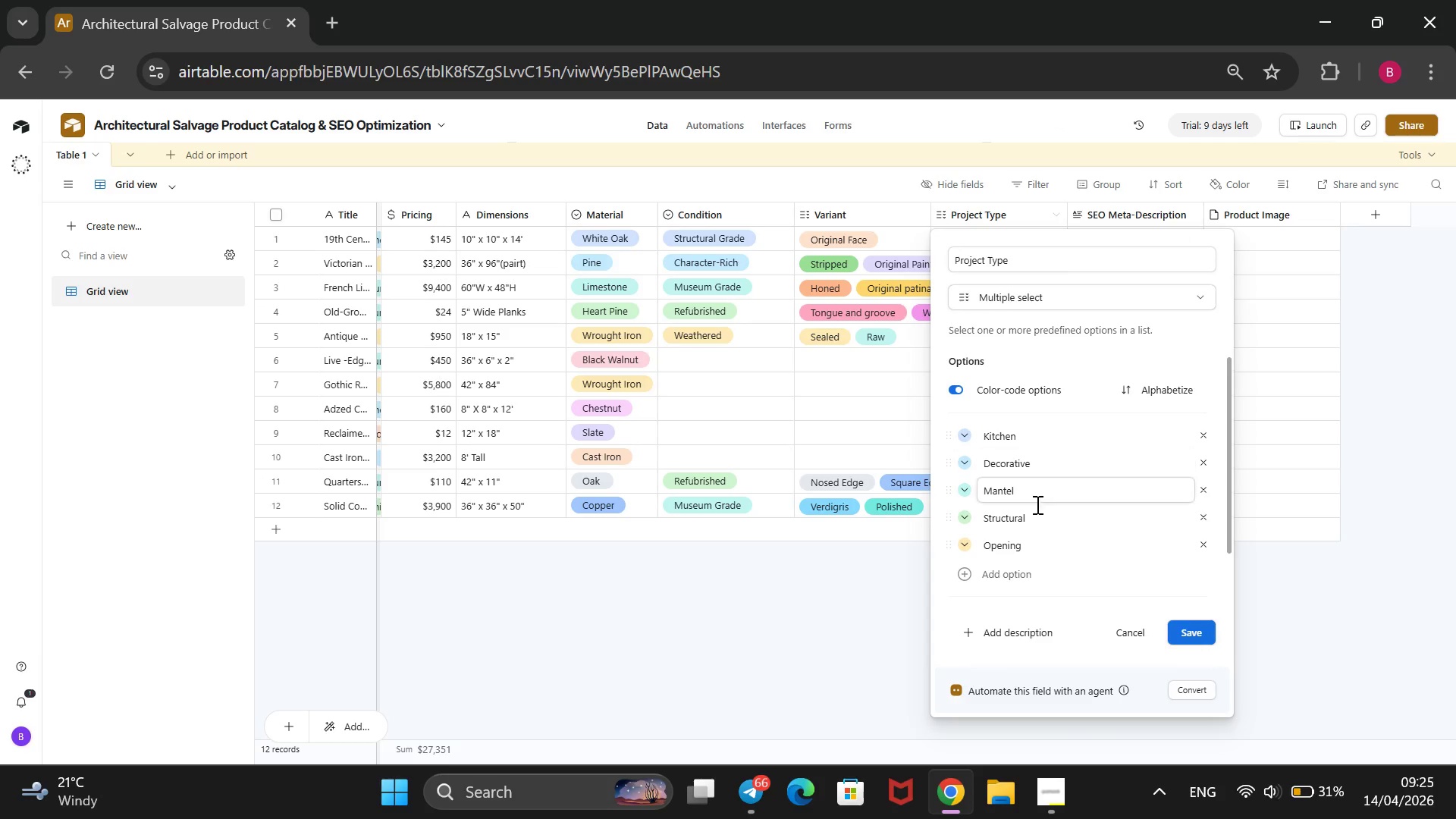 
left_click([1018, 570])
 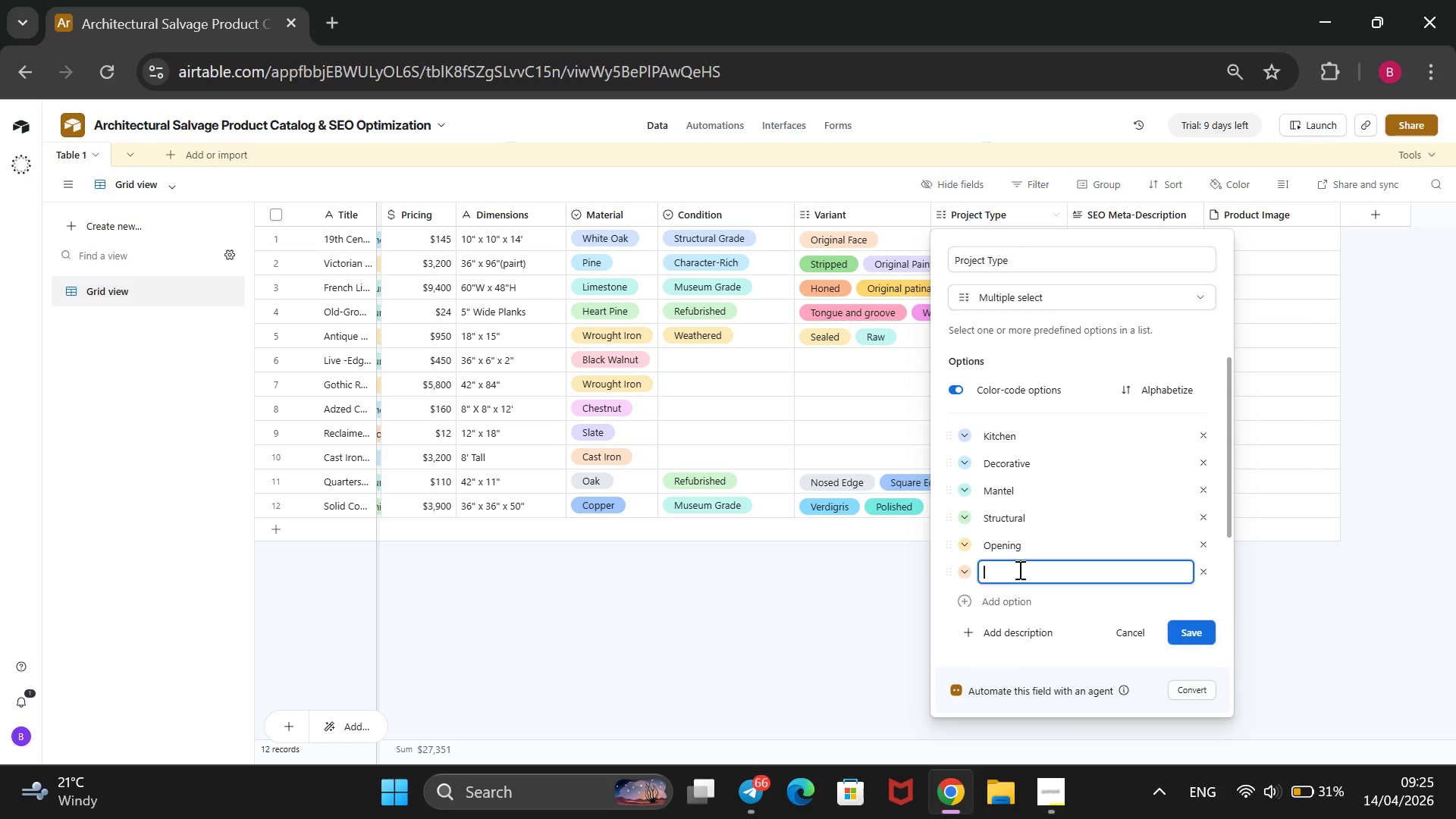 
type(Flooring)
 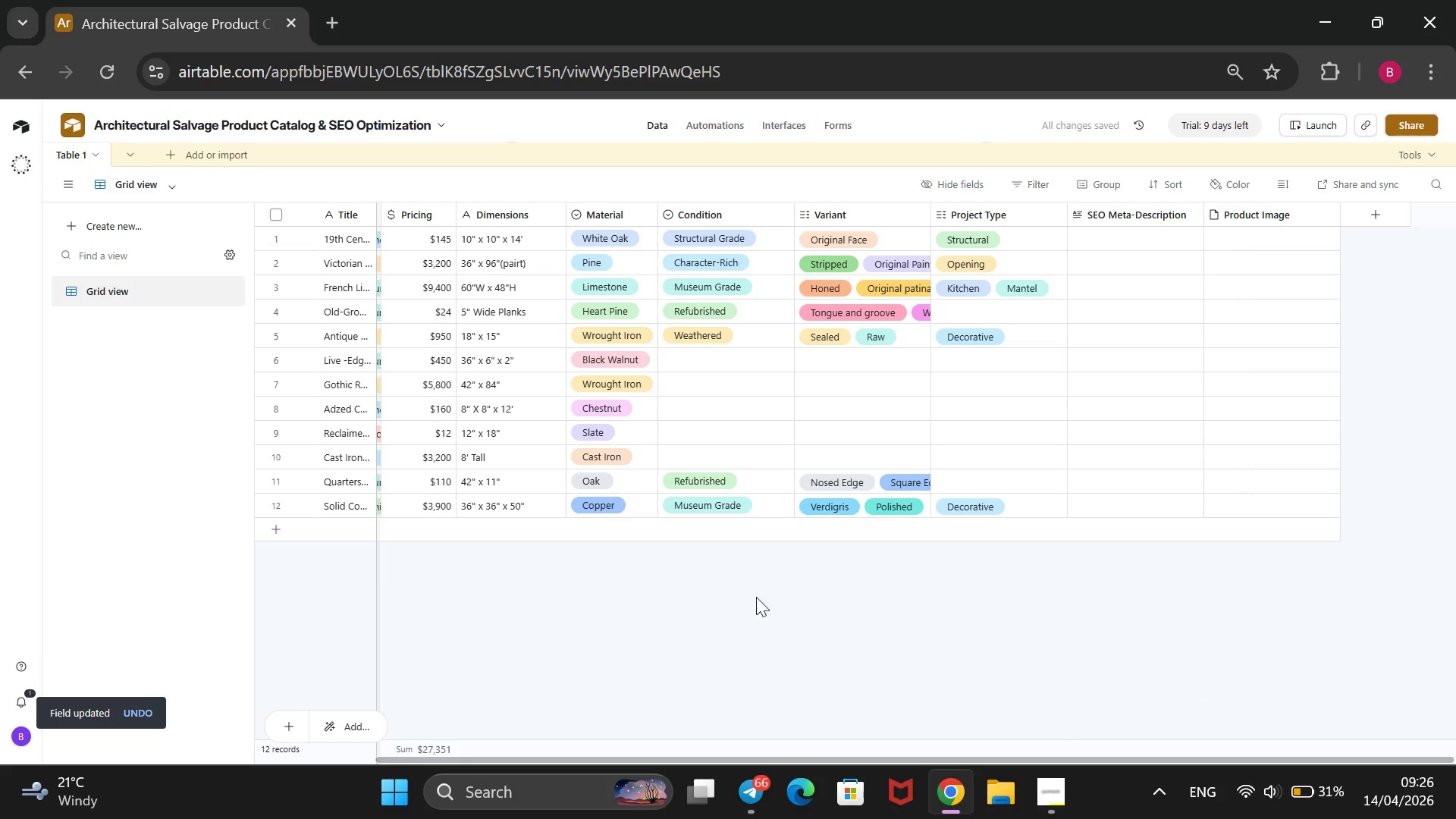 
wait(5.44)
 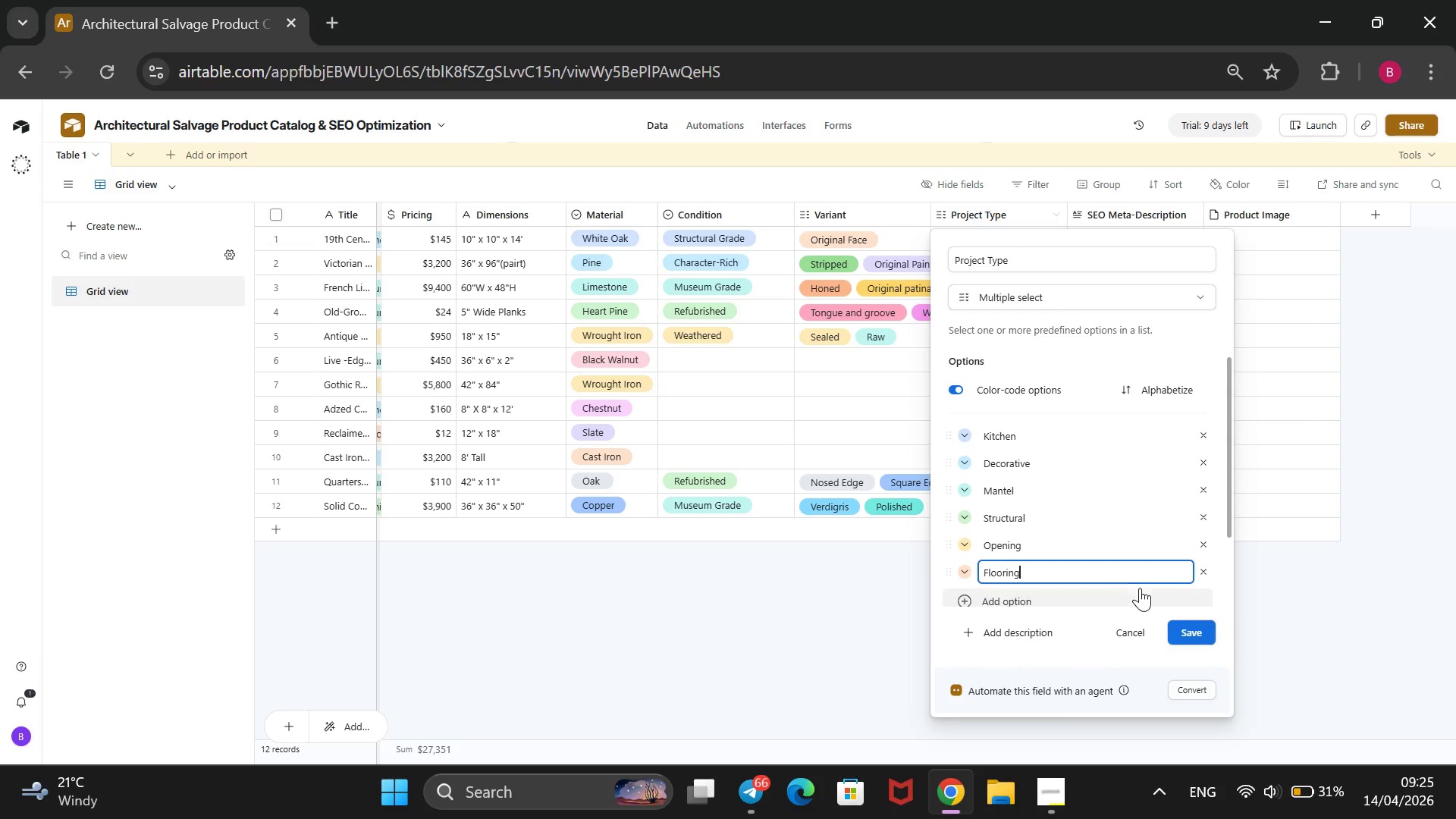 
left_click([970, 485])
 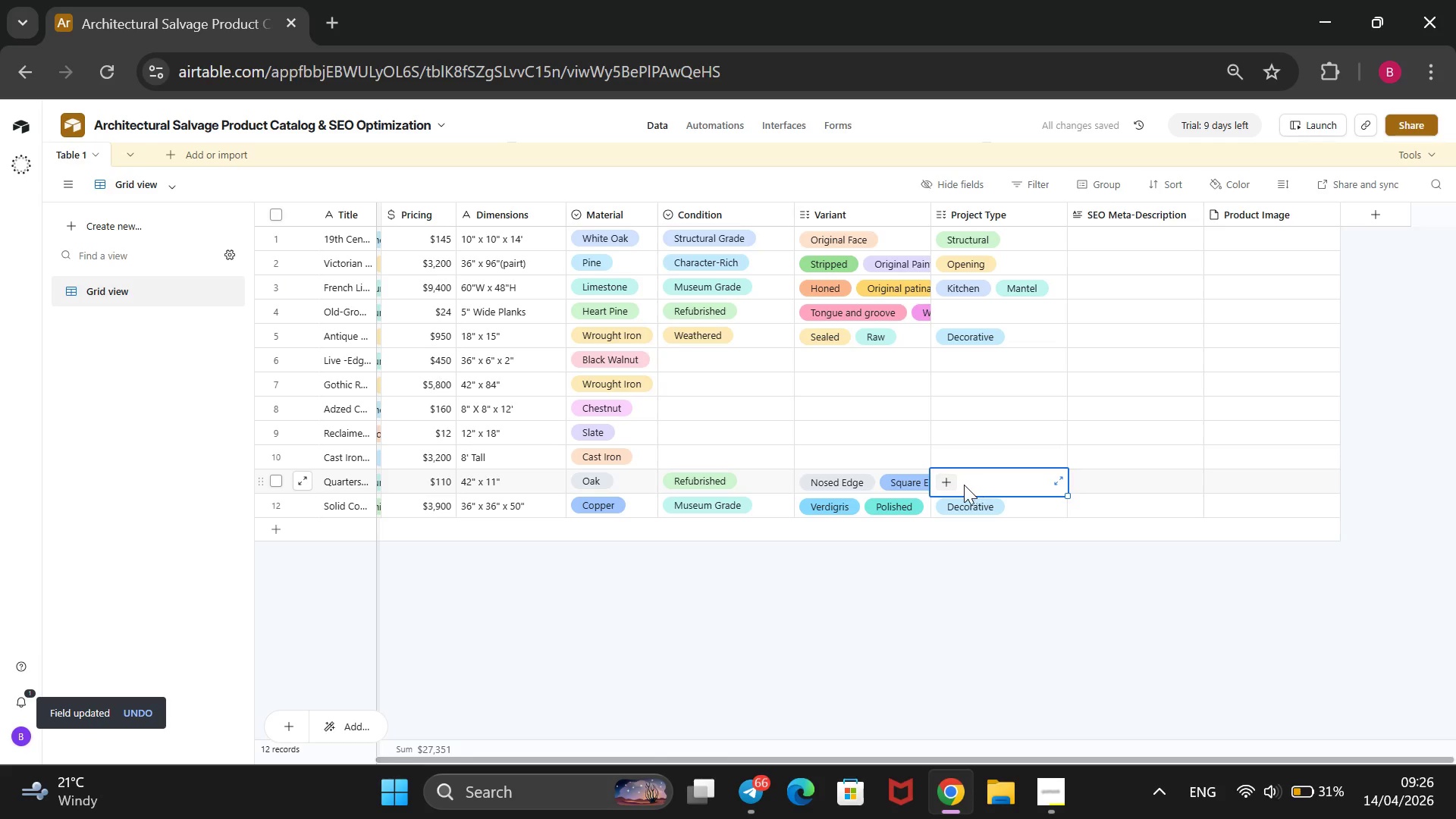 
mouse_move([971, 509])
 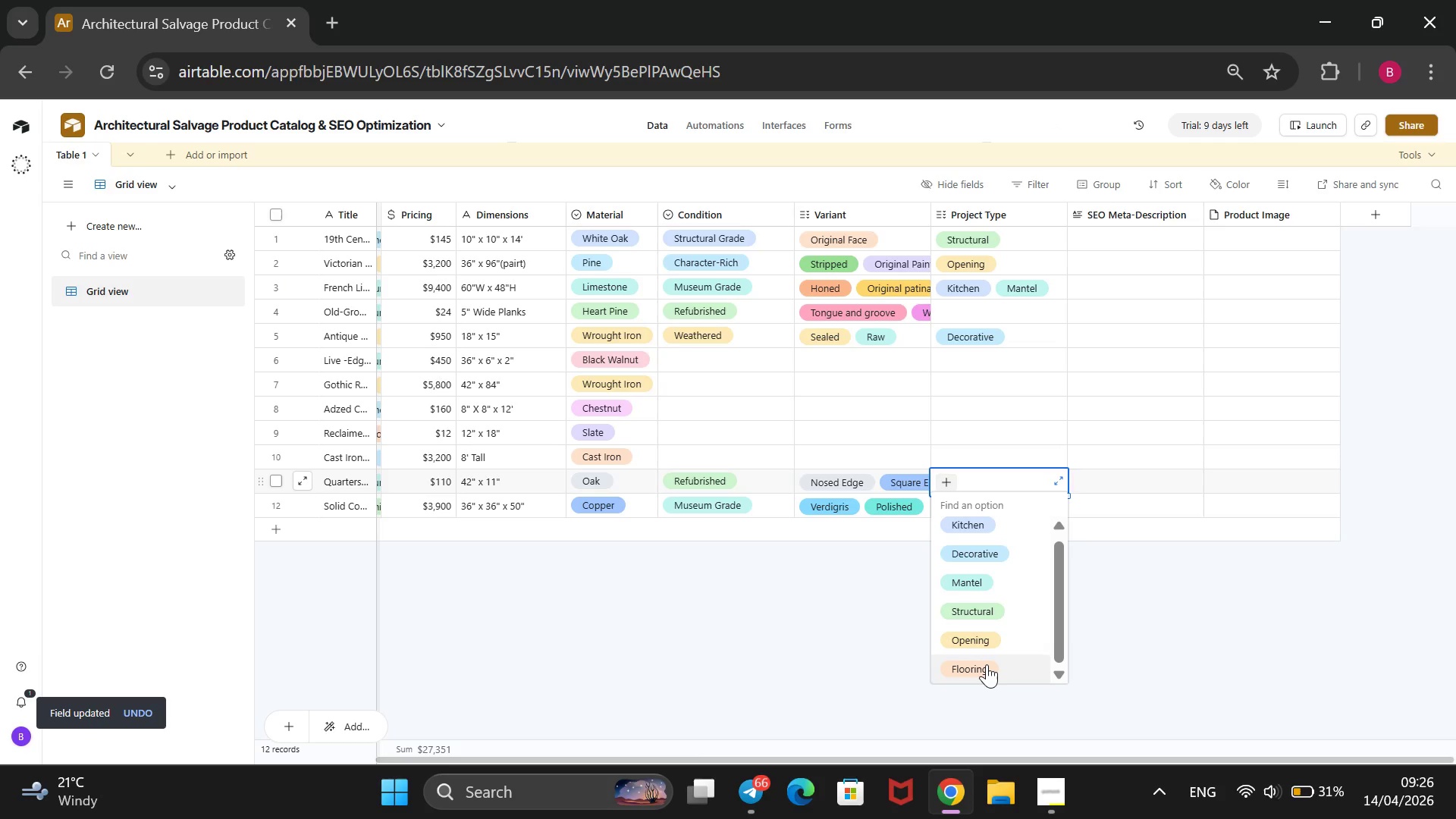 
left_click([987, 664])
 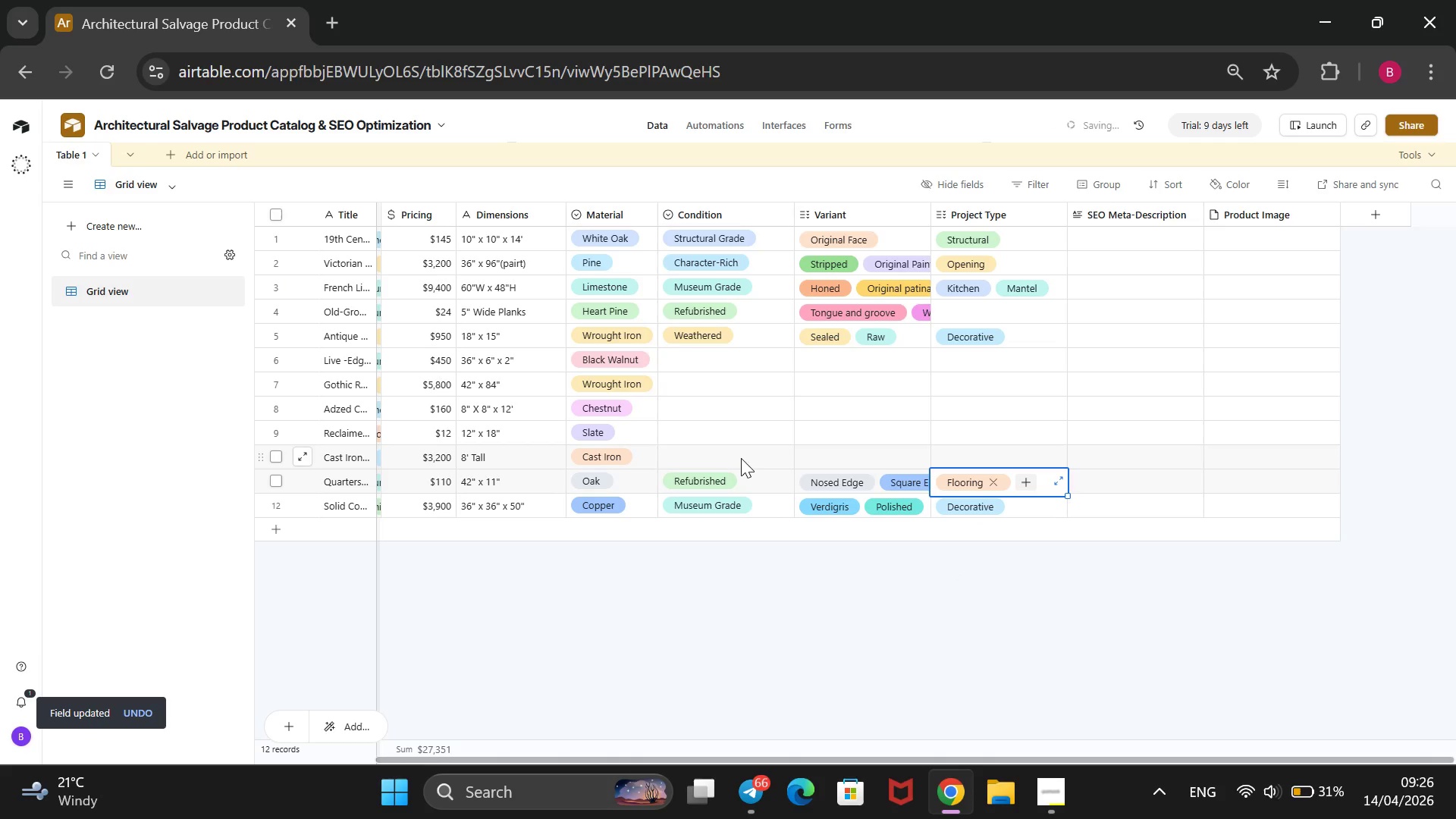 
left_click([739, 458])
 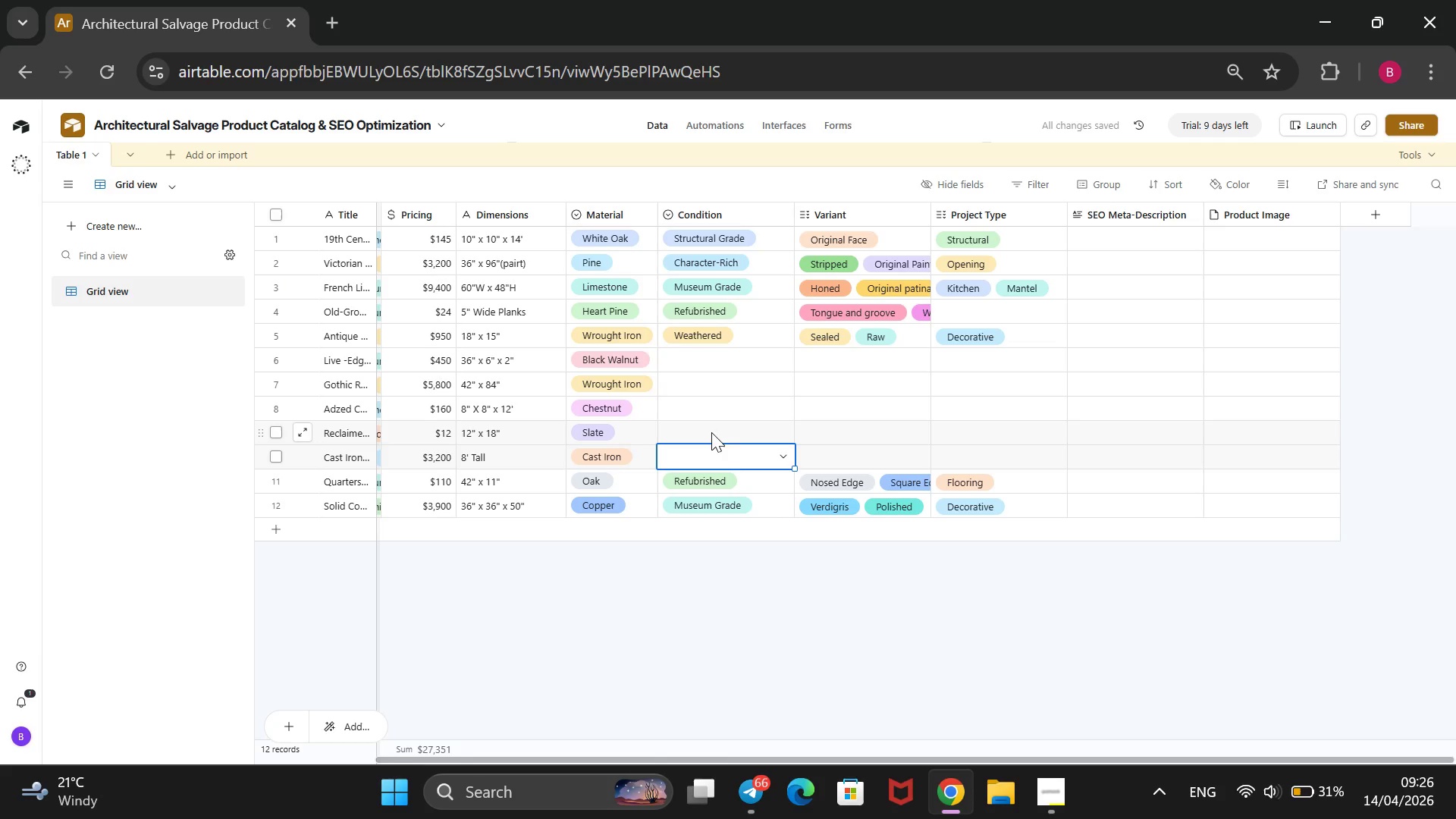 
wait(6.19)
 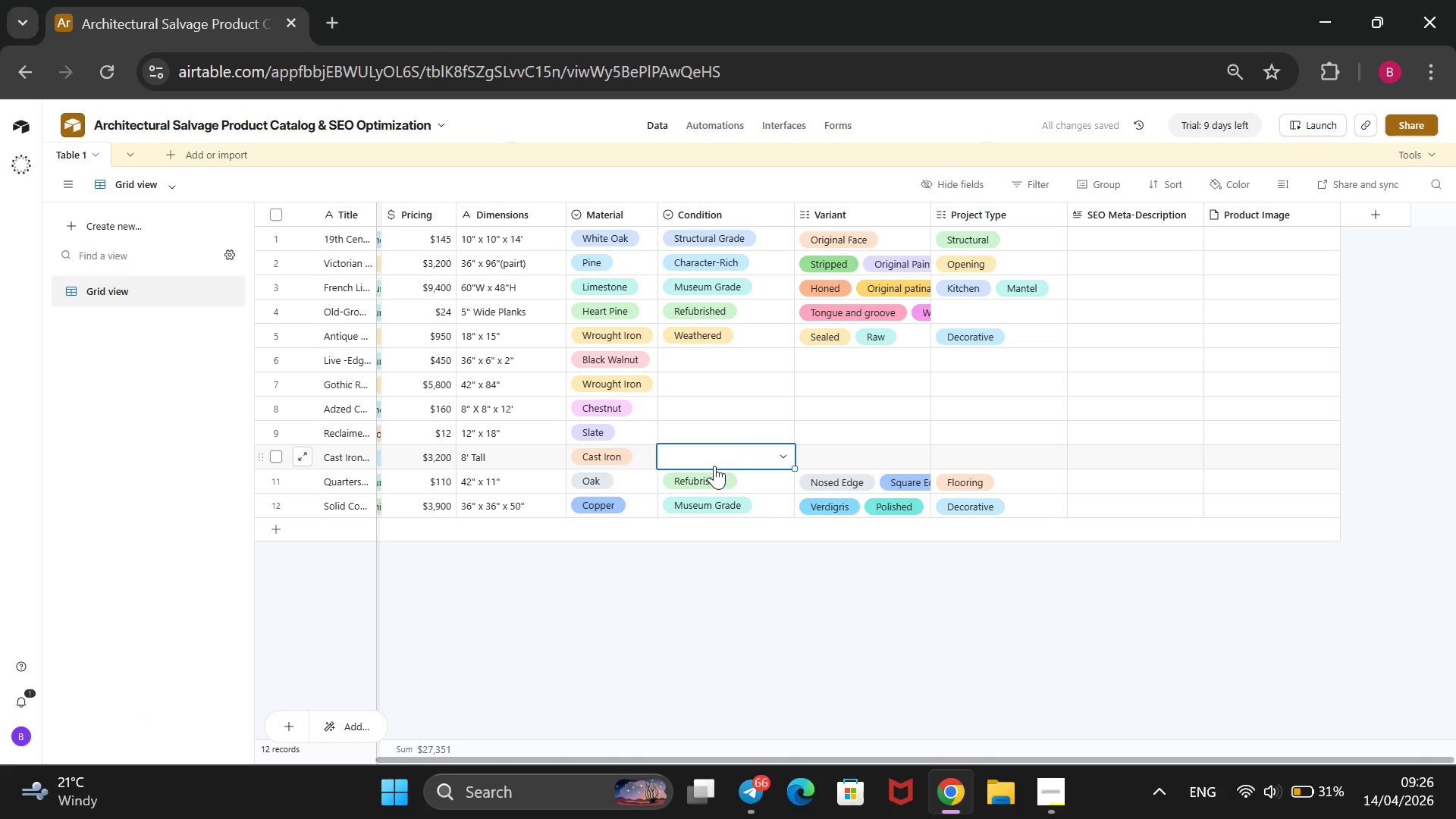 
left_click([786, 453])
 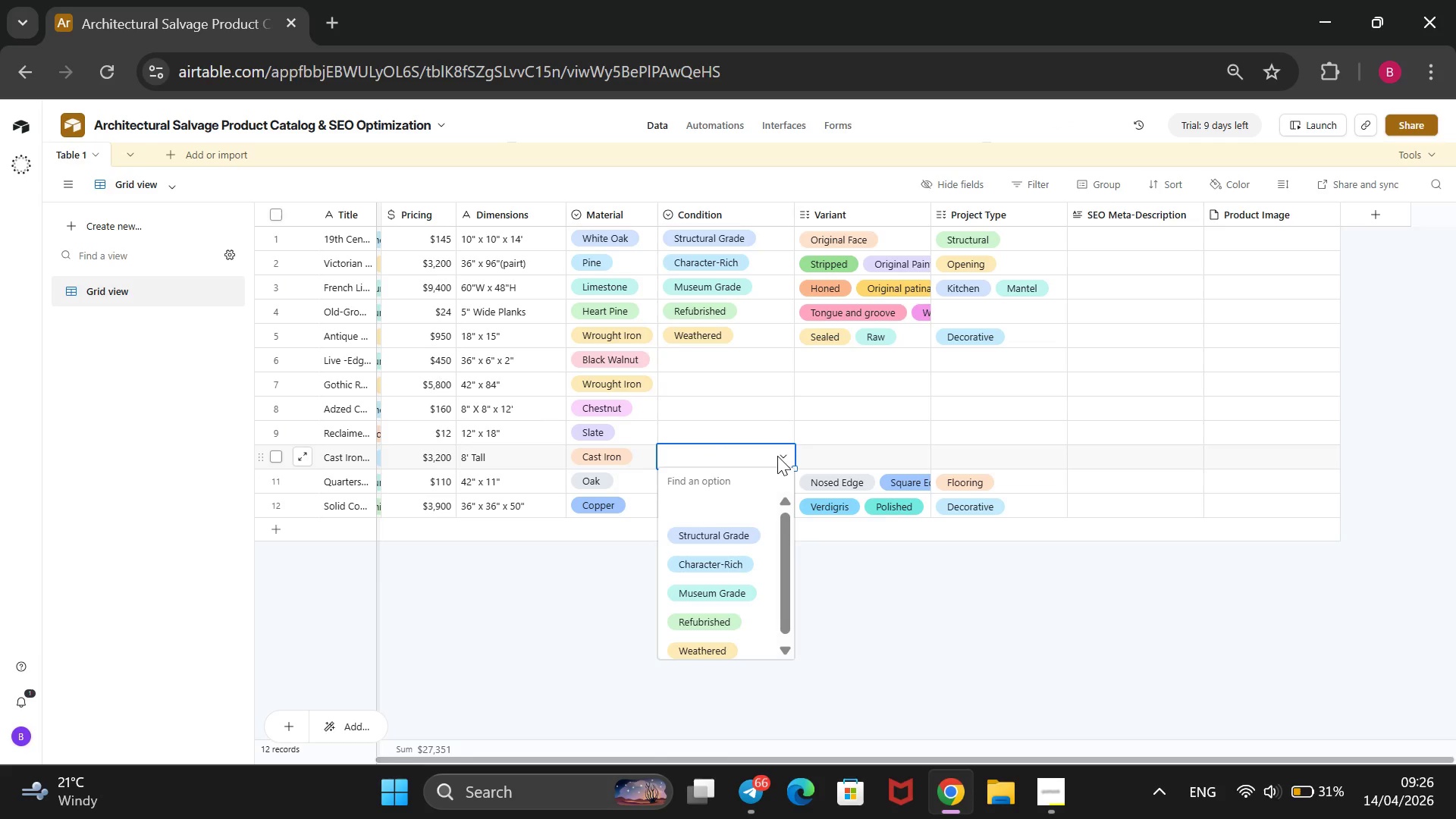 
wait(9.64)
 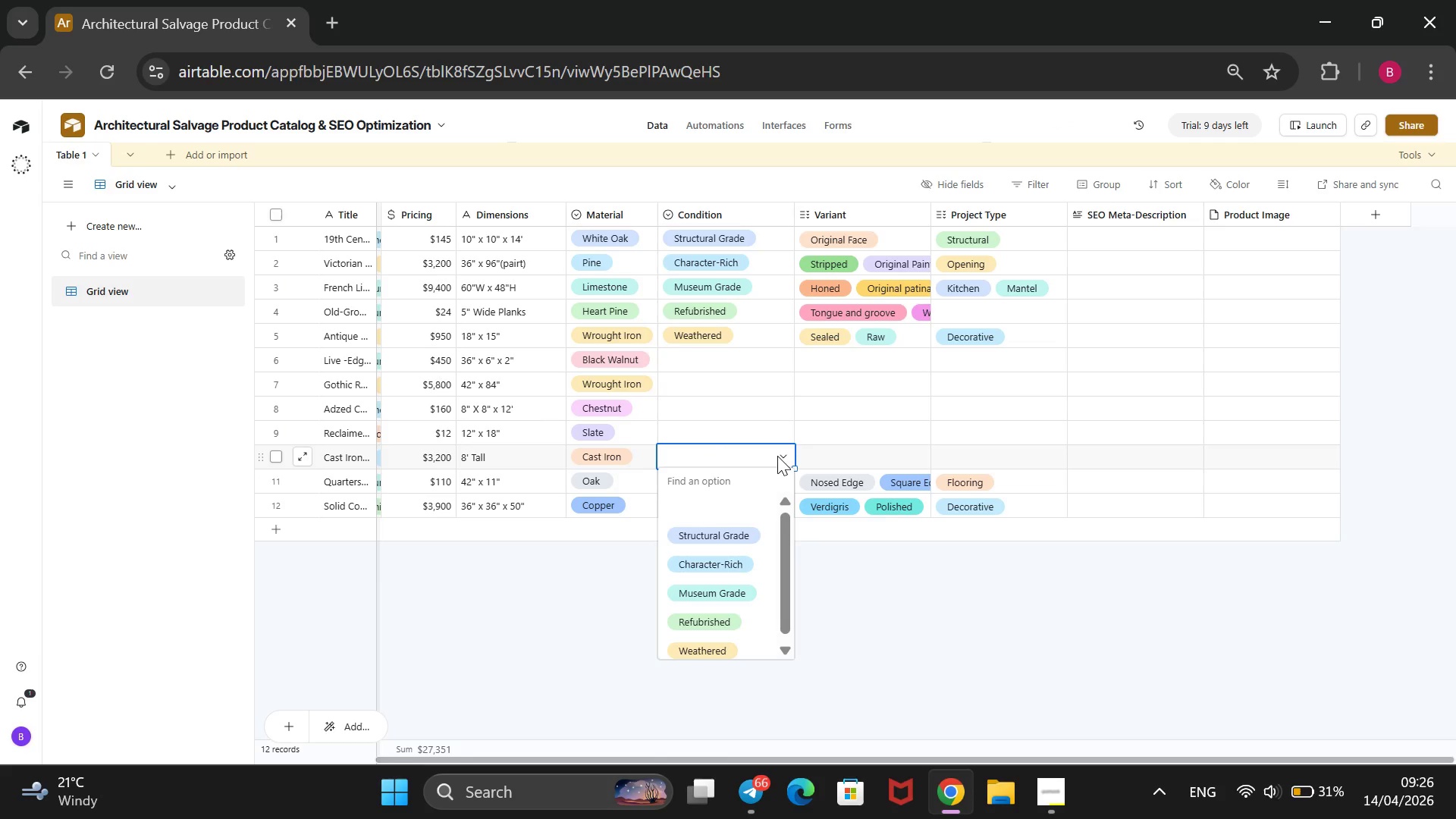 
left_click([712, 570])
 